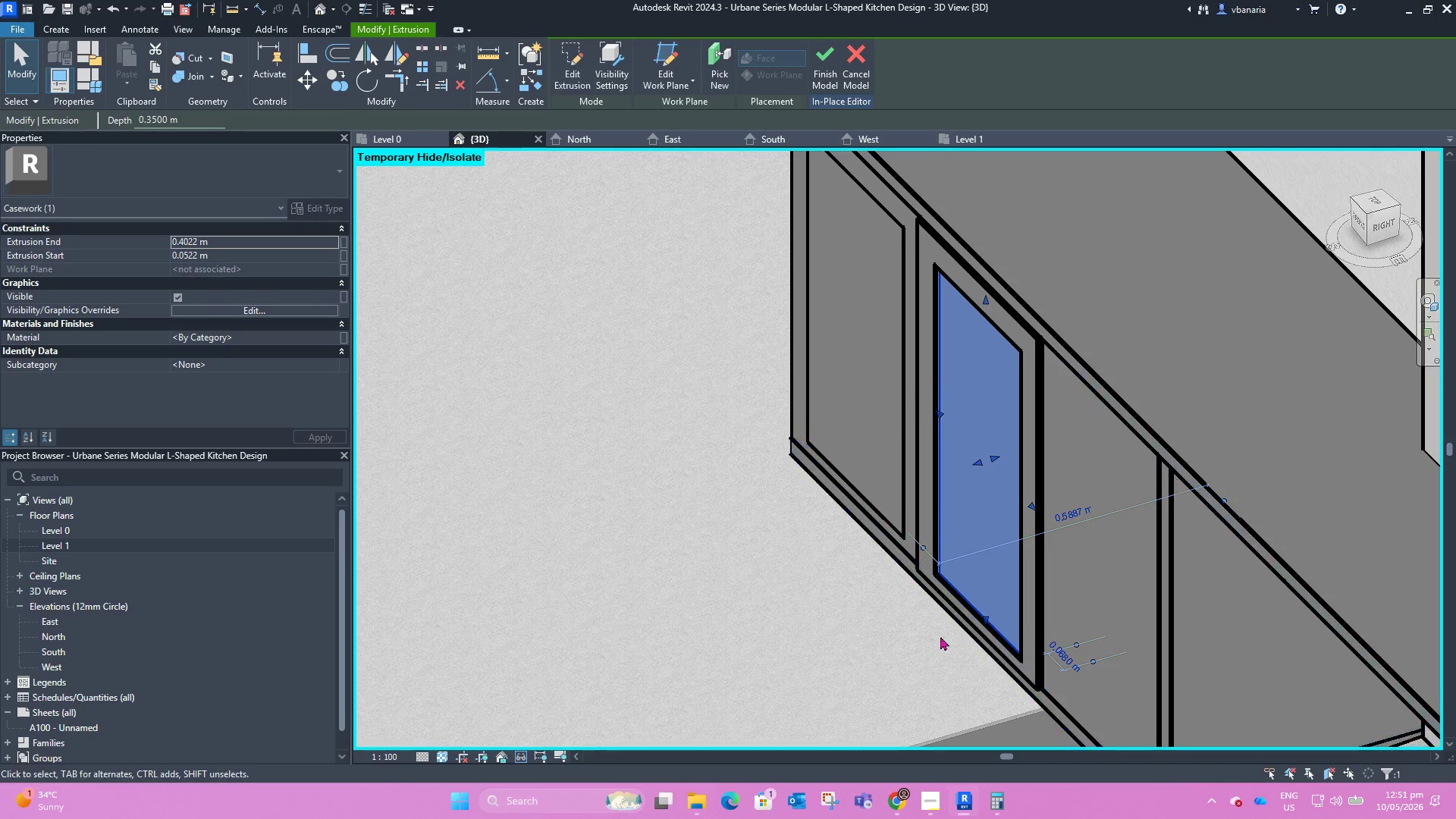 
hold_key(key=ShiftLeft, duration=9.42)
 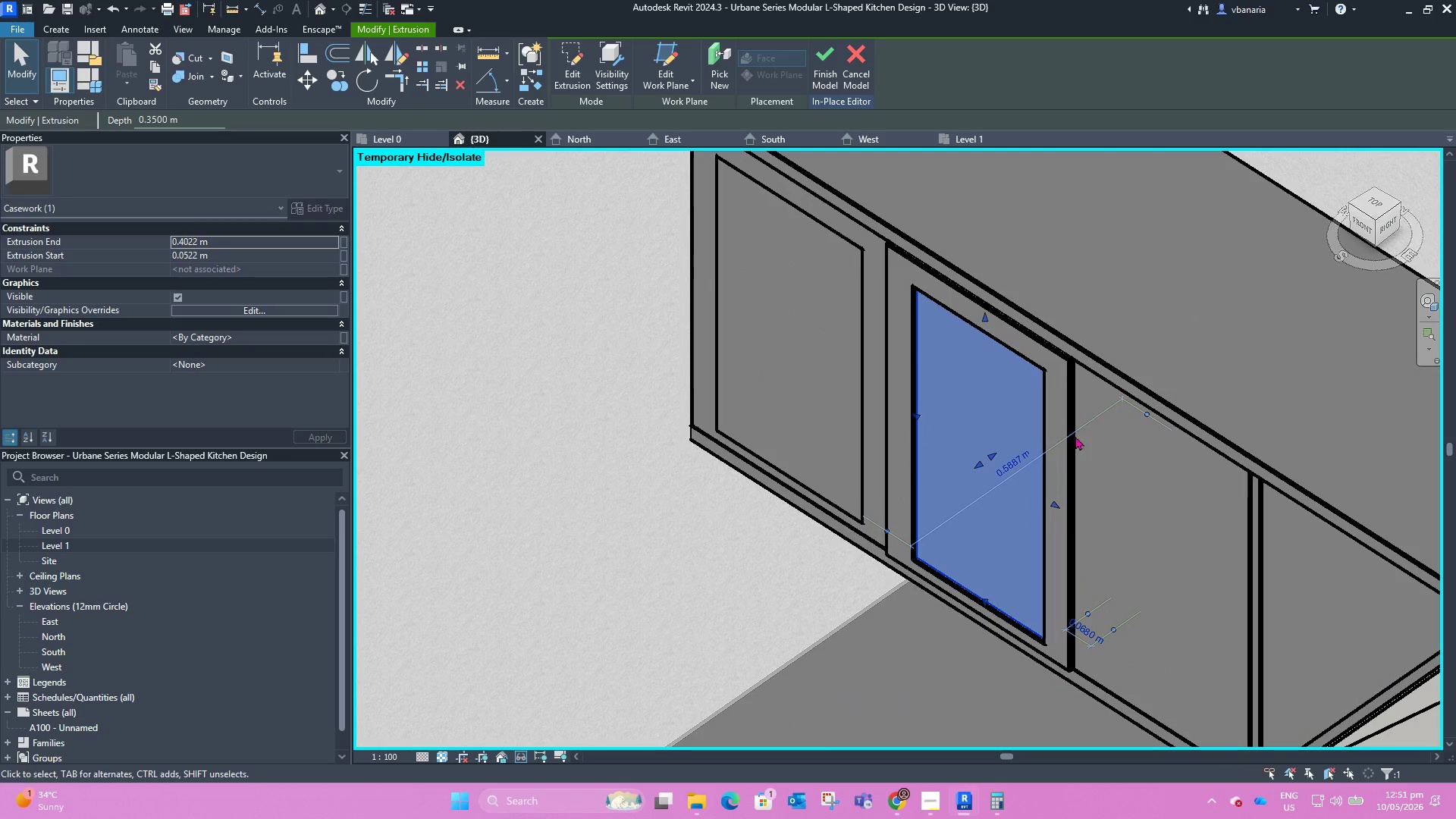 
scroll: coordinate [963, 436], scroll_direction: down, amount: 8.0
 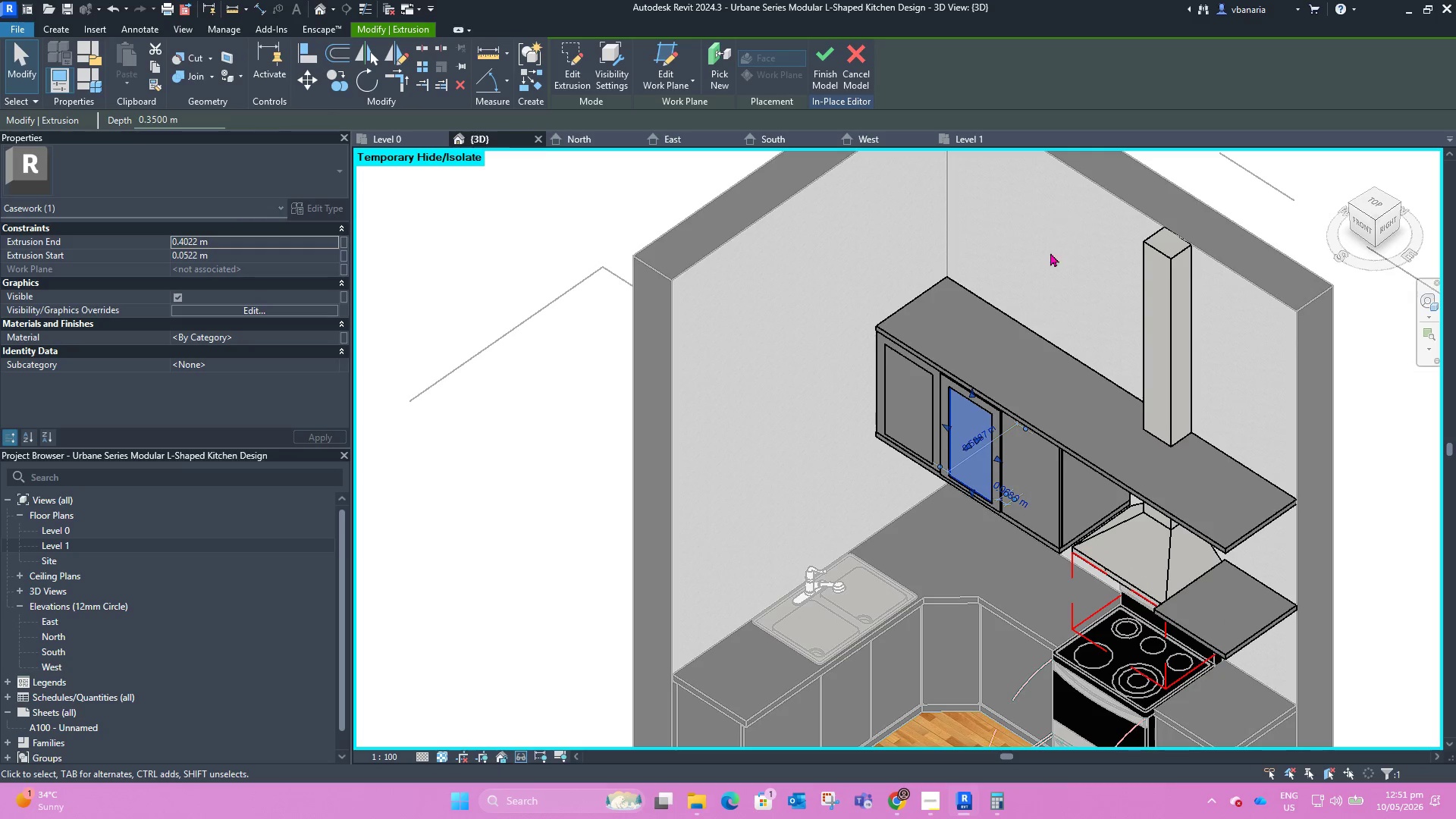 
scroll: coordinate [962, 336], scroll_direction: up, amount: 14.0
 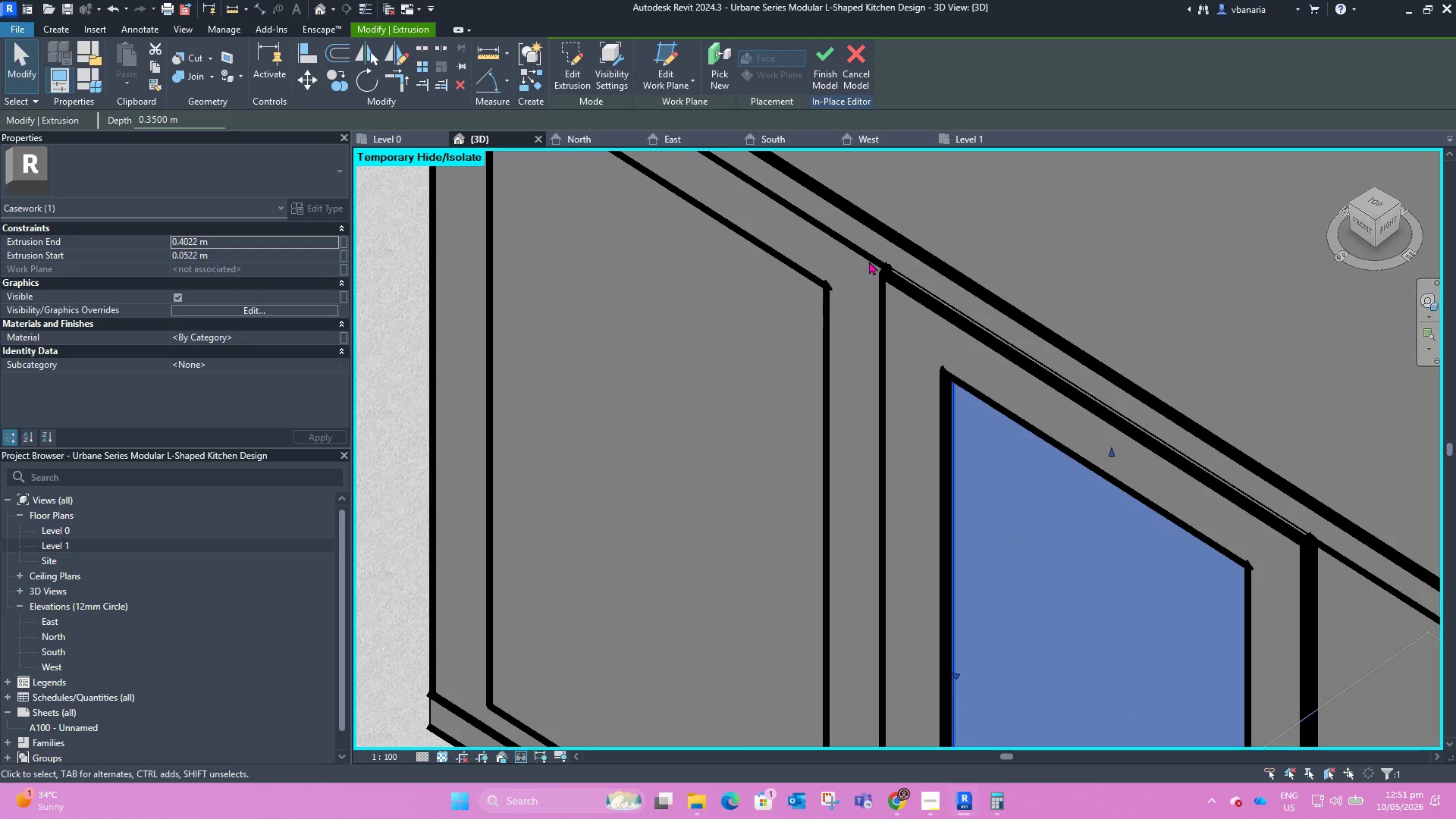 
left_click([868, 259])
 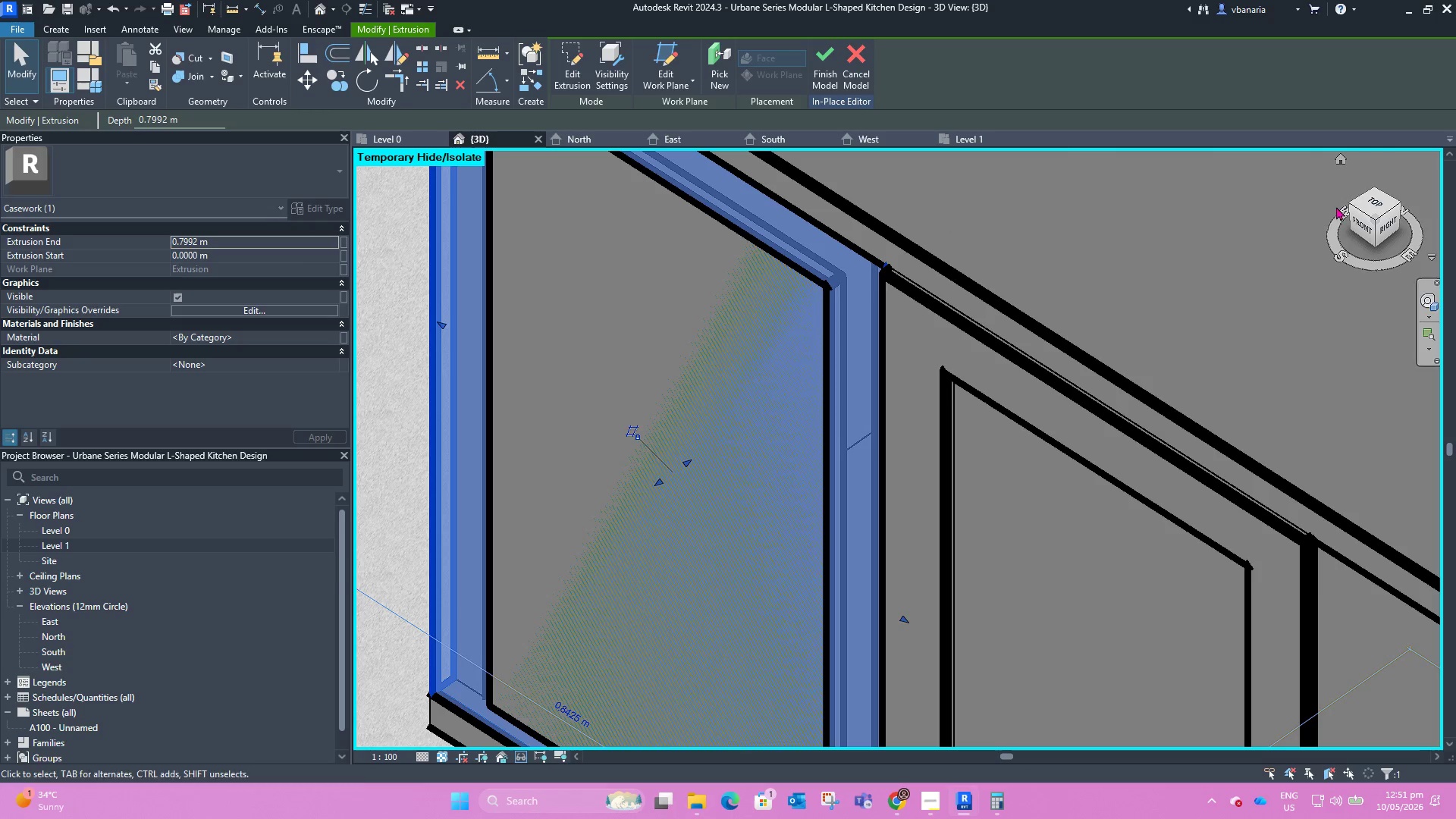 
left_click([1377, 205])
 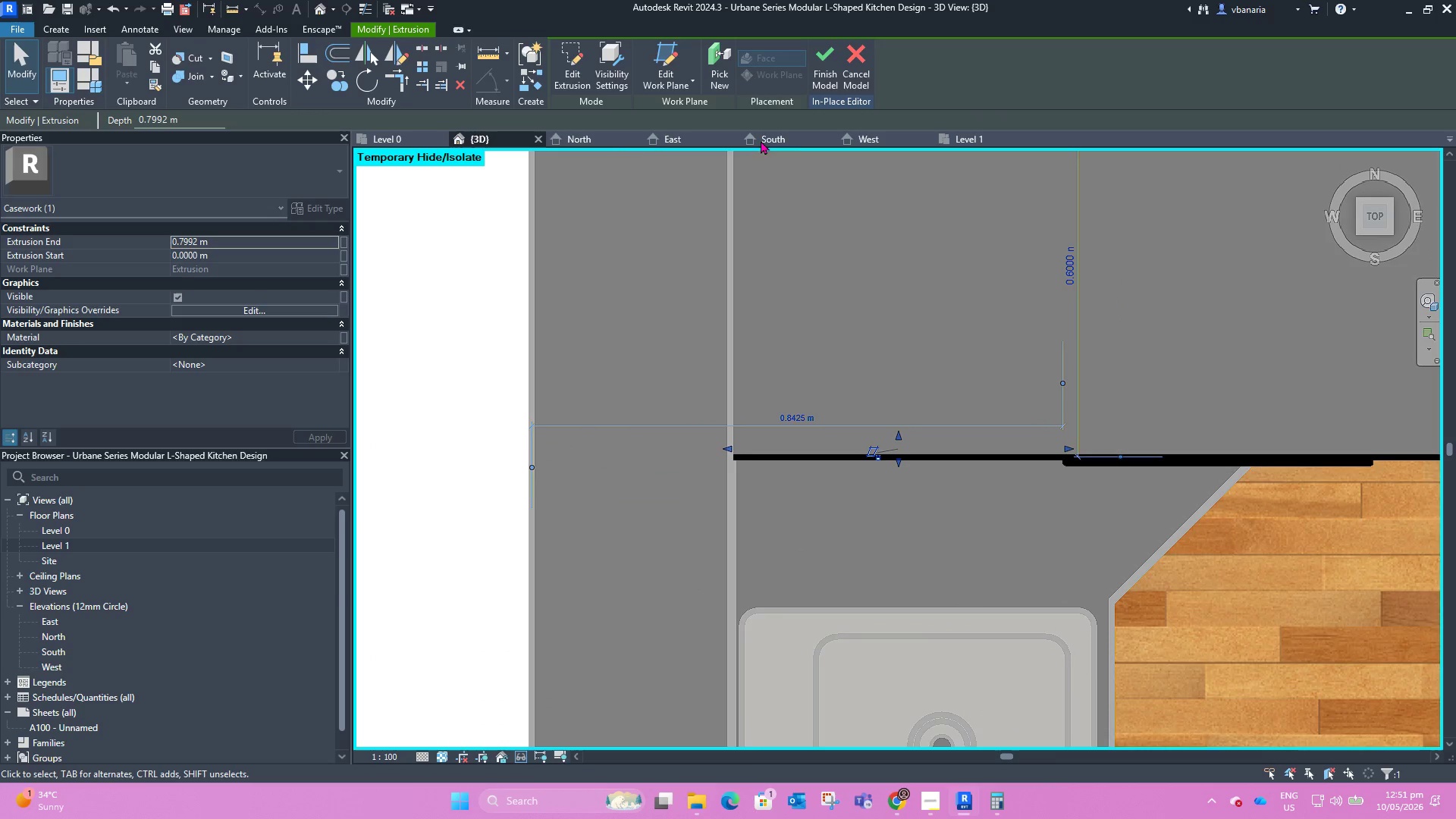 
scroll: coordinate [934, 466], scroll_direction: up, amount: 4.0
 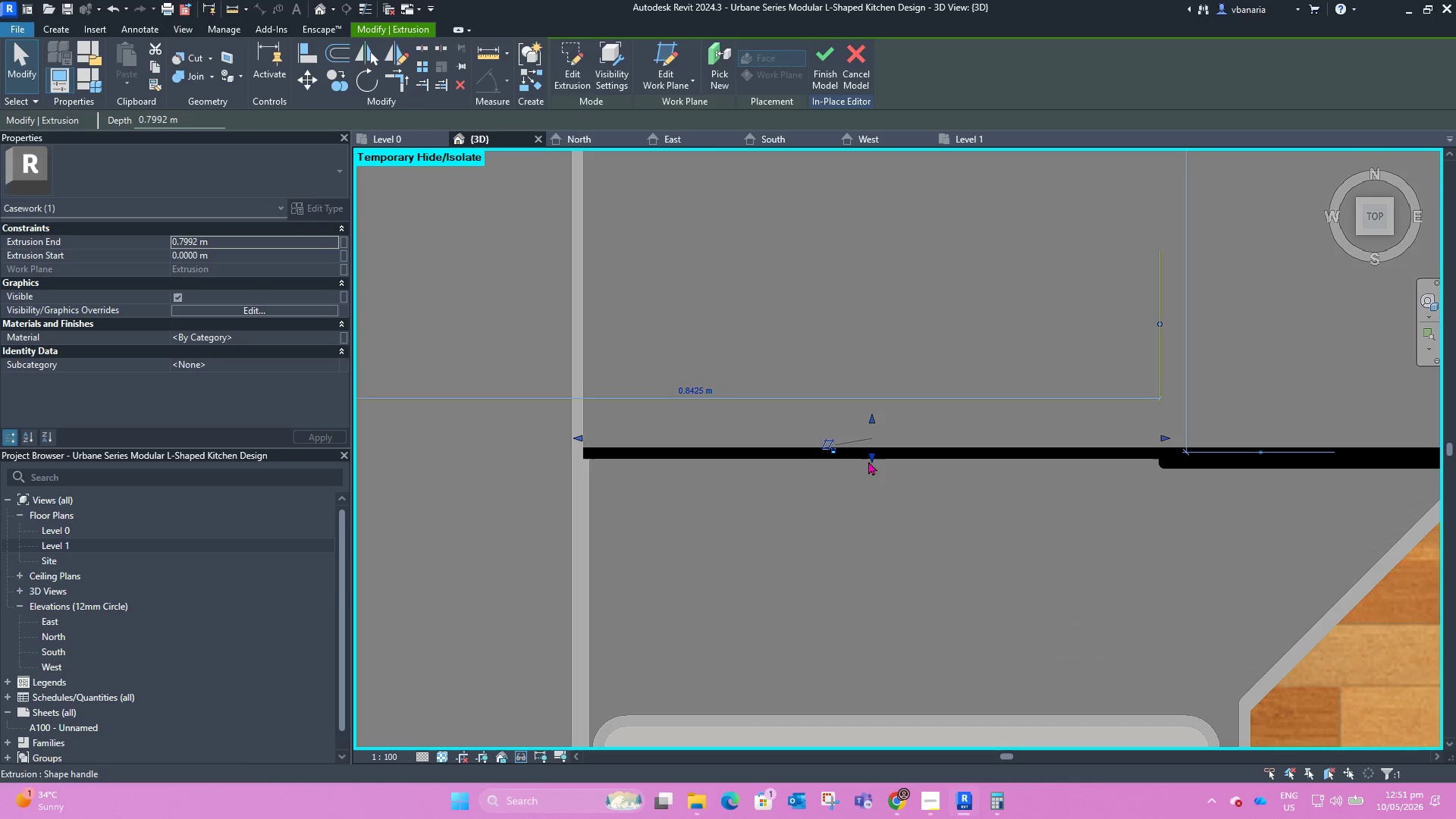 
left_click_drag(start_coordinate=[869, 460], to_coordinate=[872, 471])
 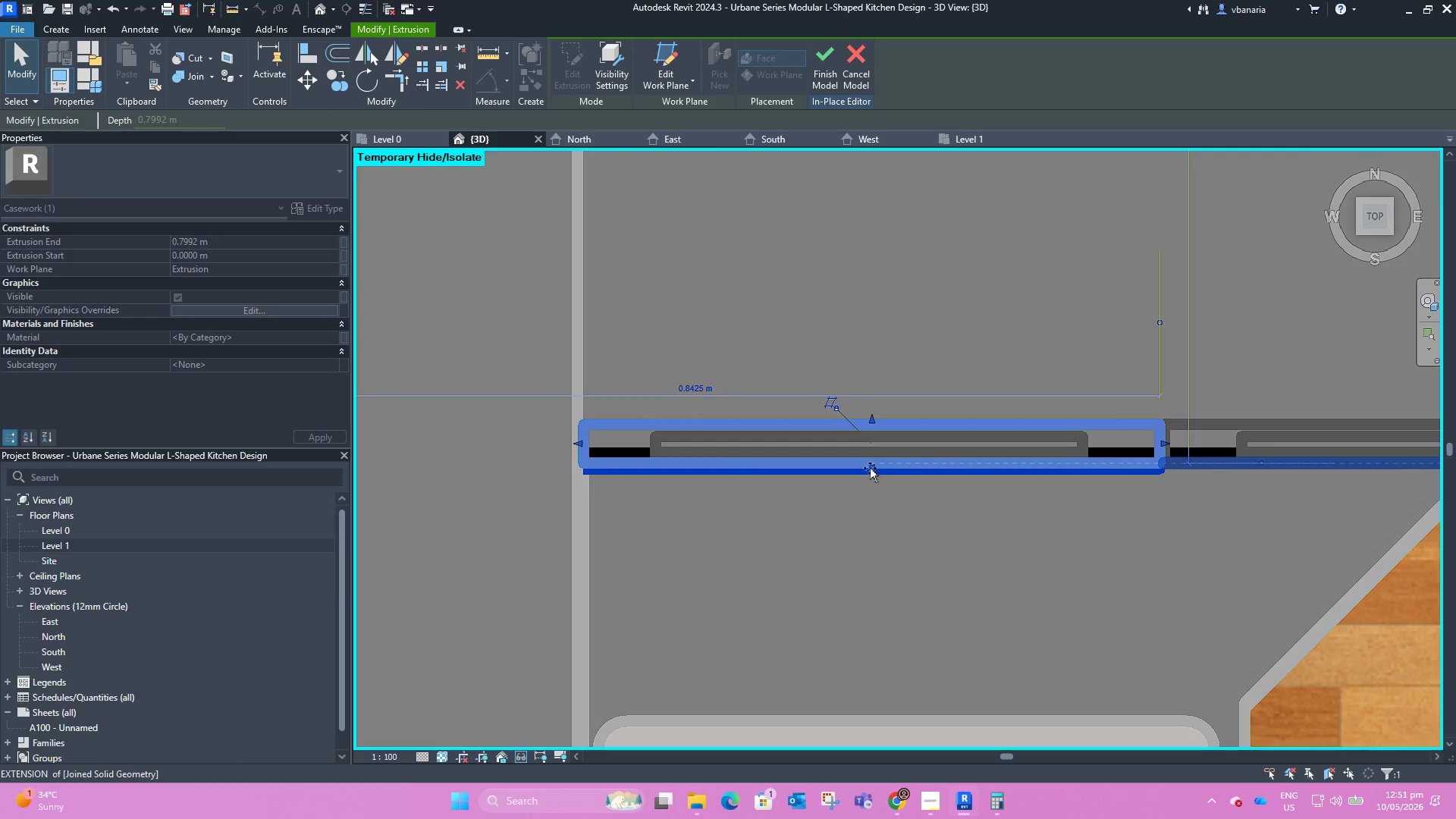 
scroll: coordinate [824, 426], scroll_direction: down, amount: 7.0
 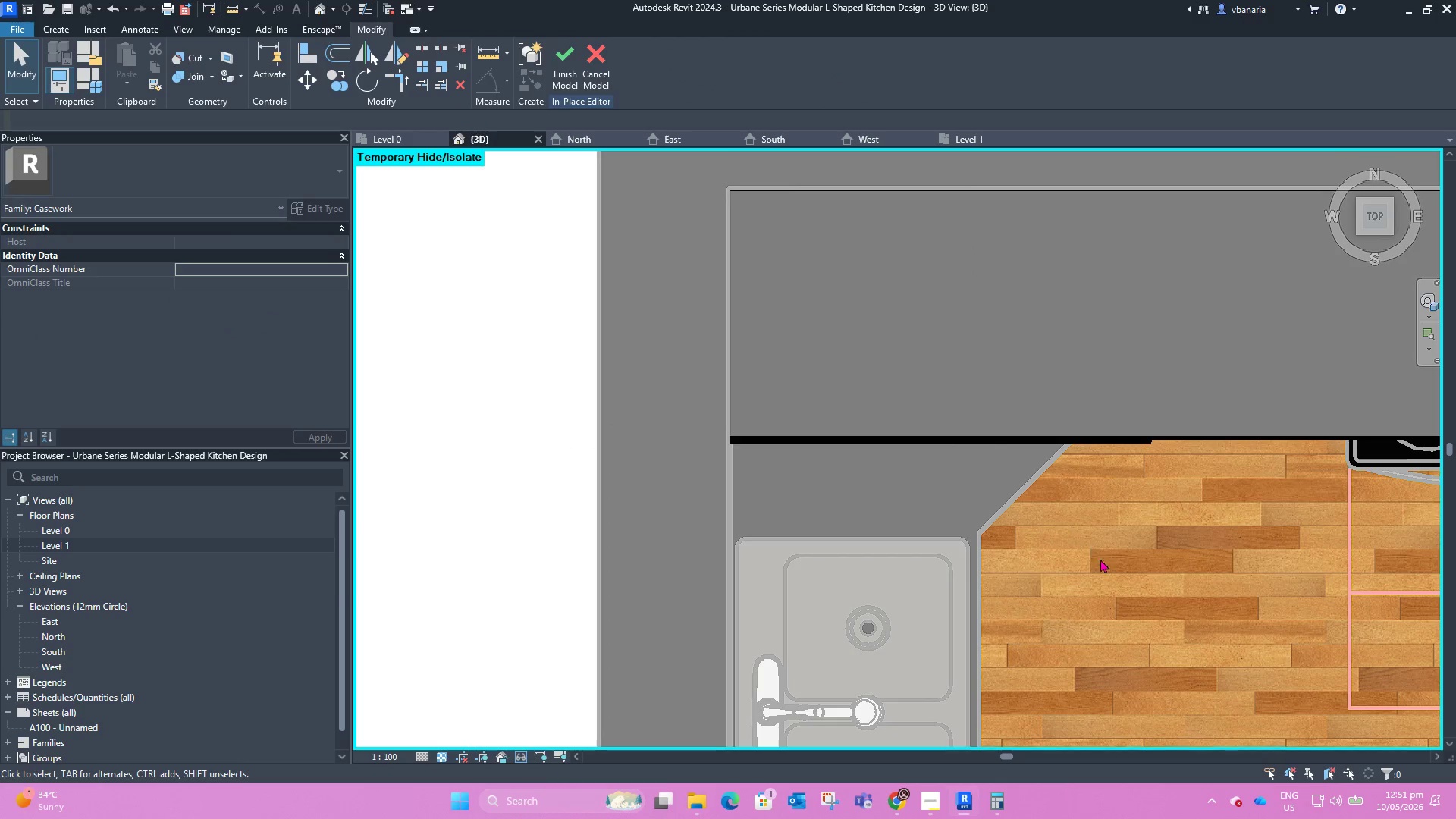 
hold_key(key=ShiftLeft, duration=1.58)
 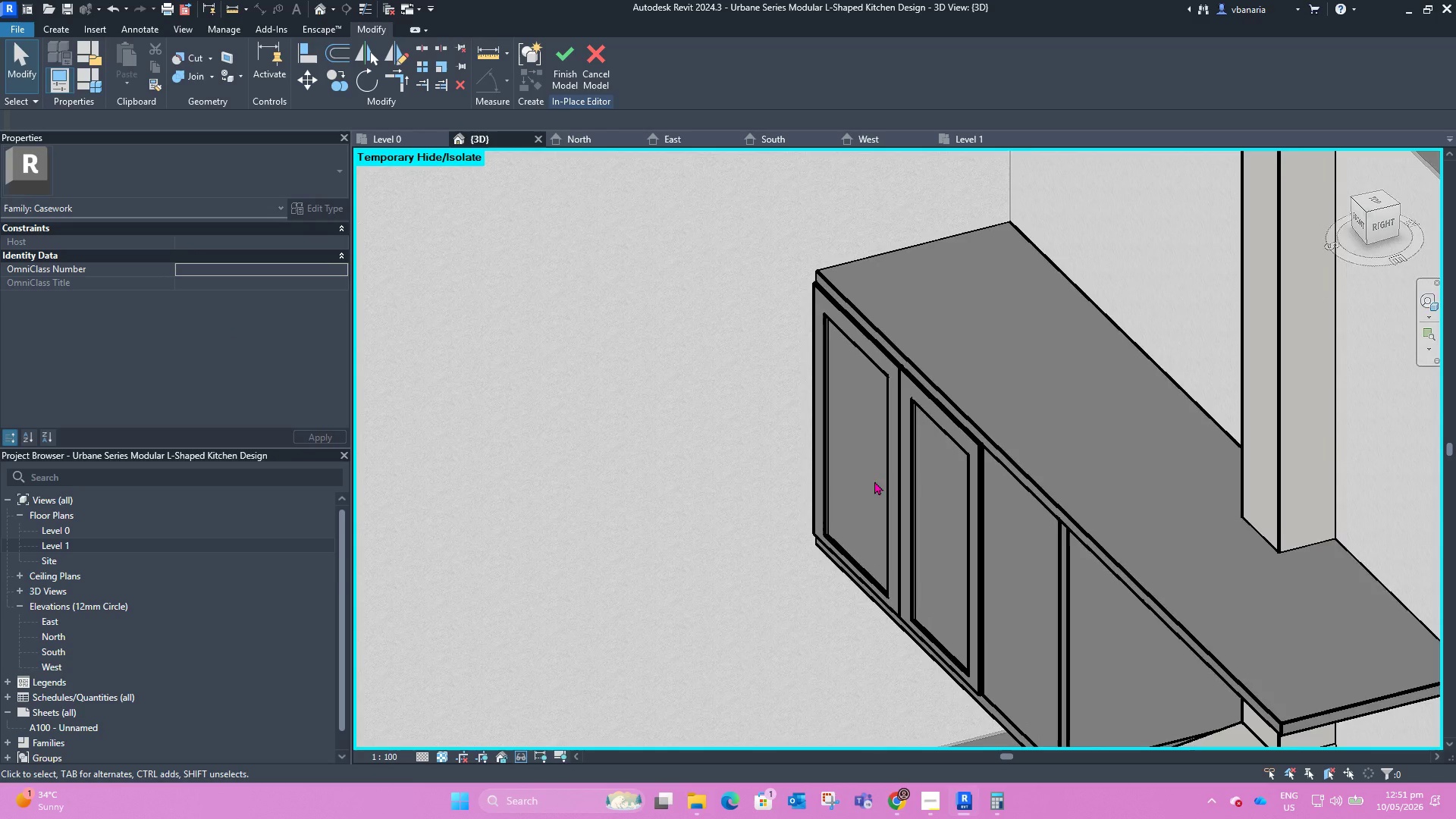 
scroll: coordinate [1097, 573], scroll_direction: down, amount: 1.0
 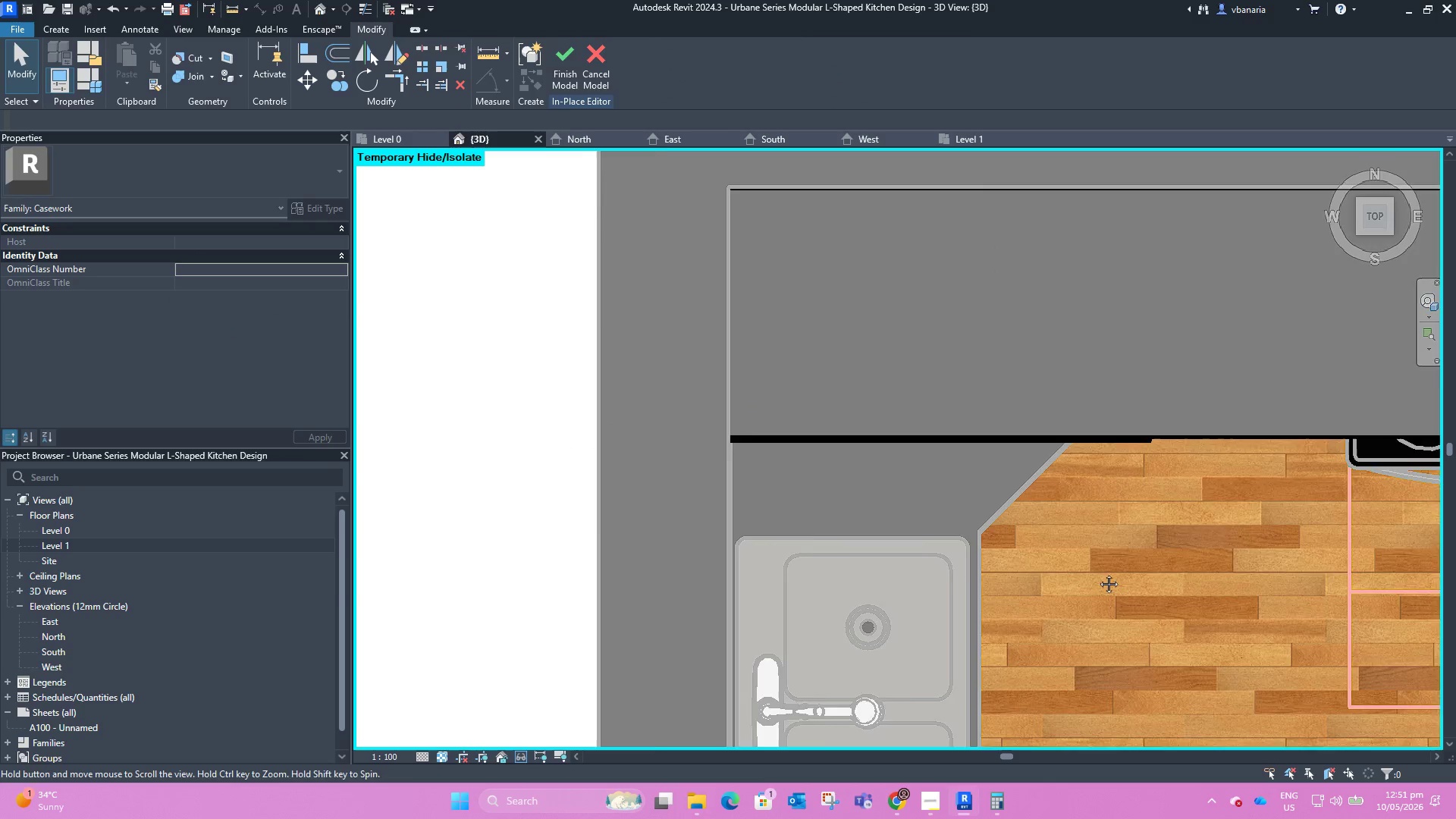 
scroll: coordinate [873, 504], scroll_direction: up, amount: 4.0
 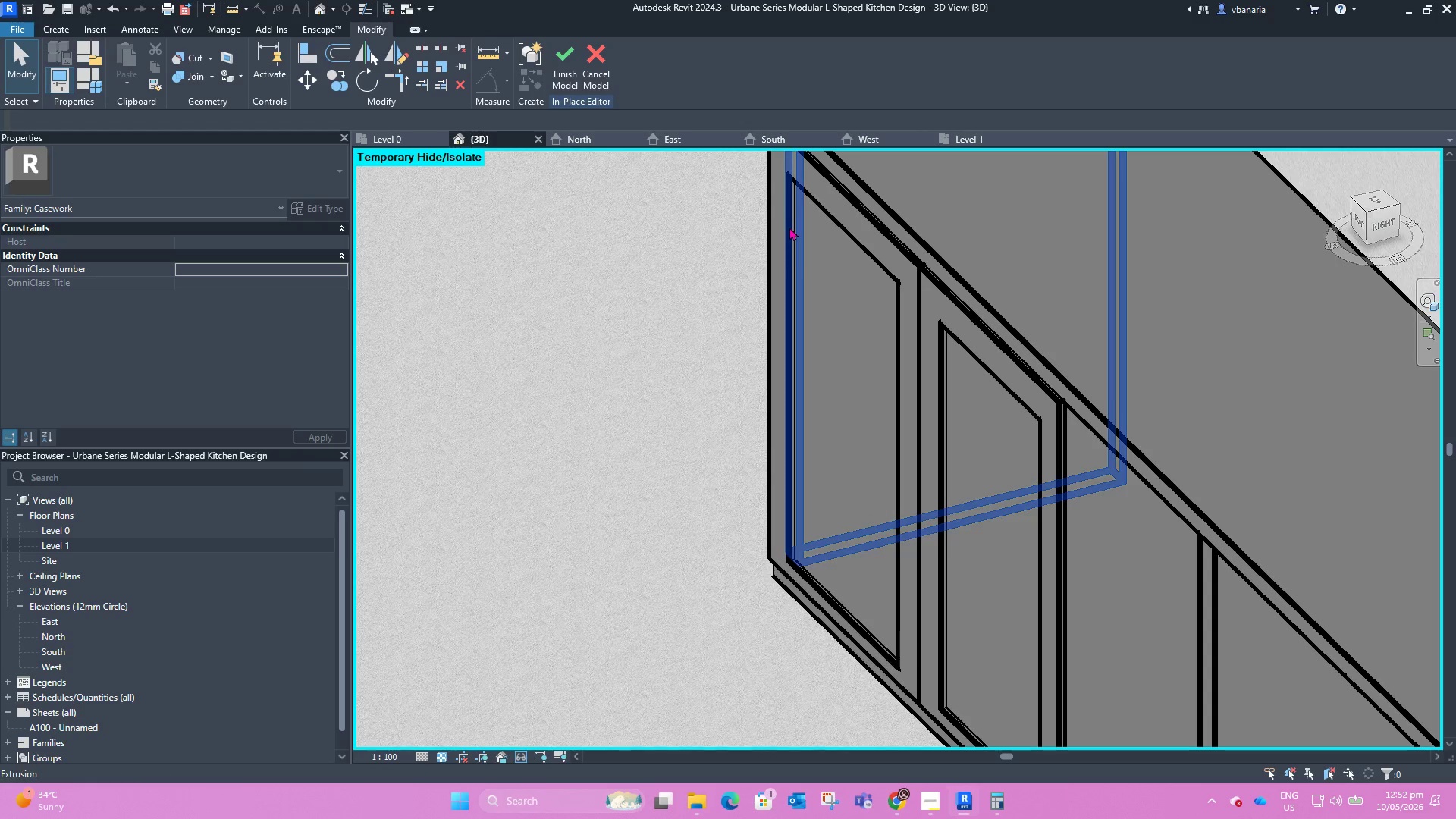 
scroll: coordinate [864, 247], scroll_direction: down, amount: 6.0
 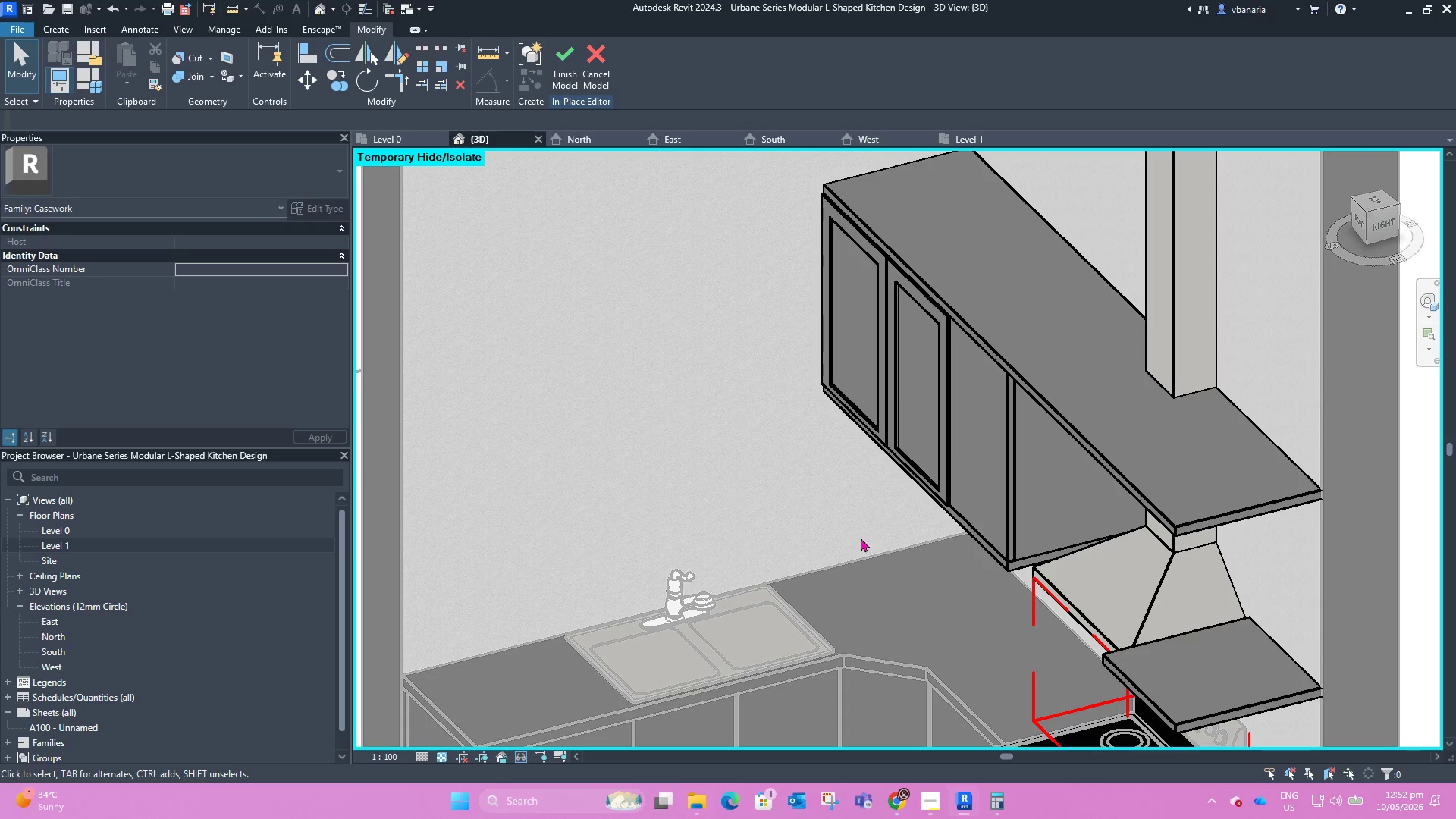 
hold_key(key=ShiftLeft, duration=2.8)
 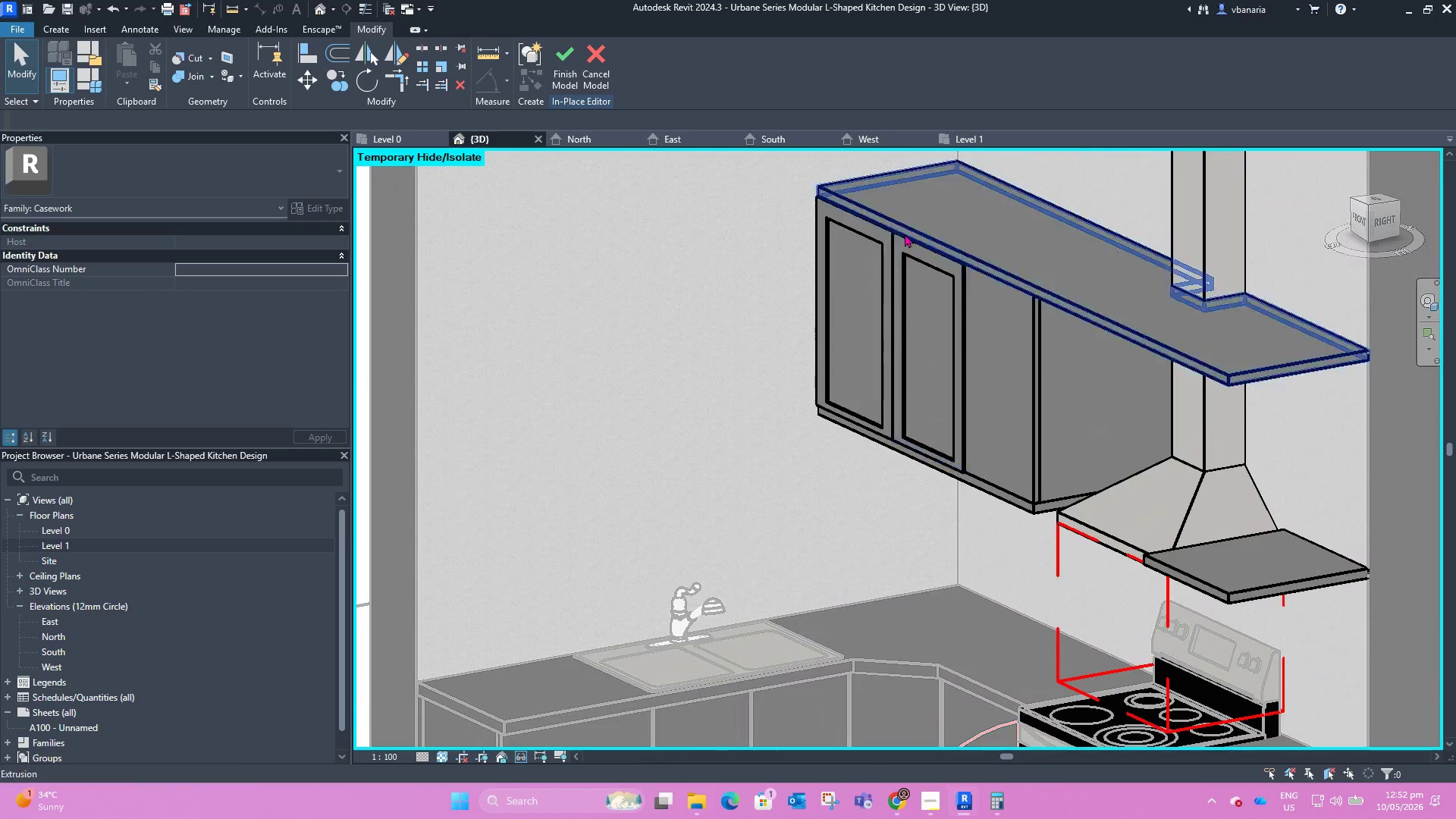 
scroll: coordinate [904, 224], scroll_direction: up, amount: 4.0
 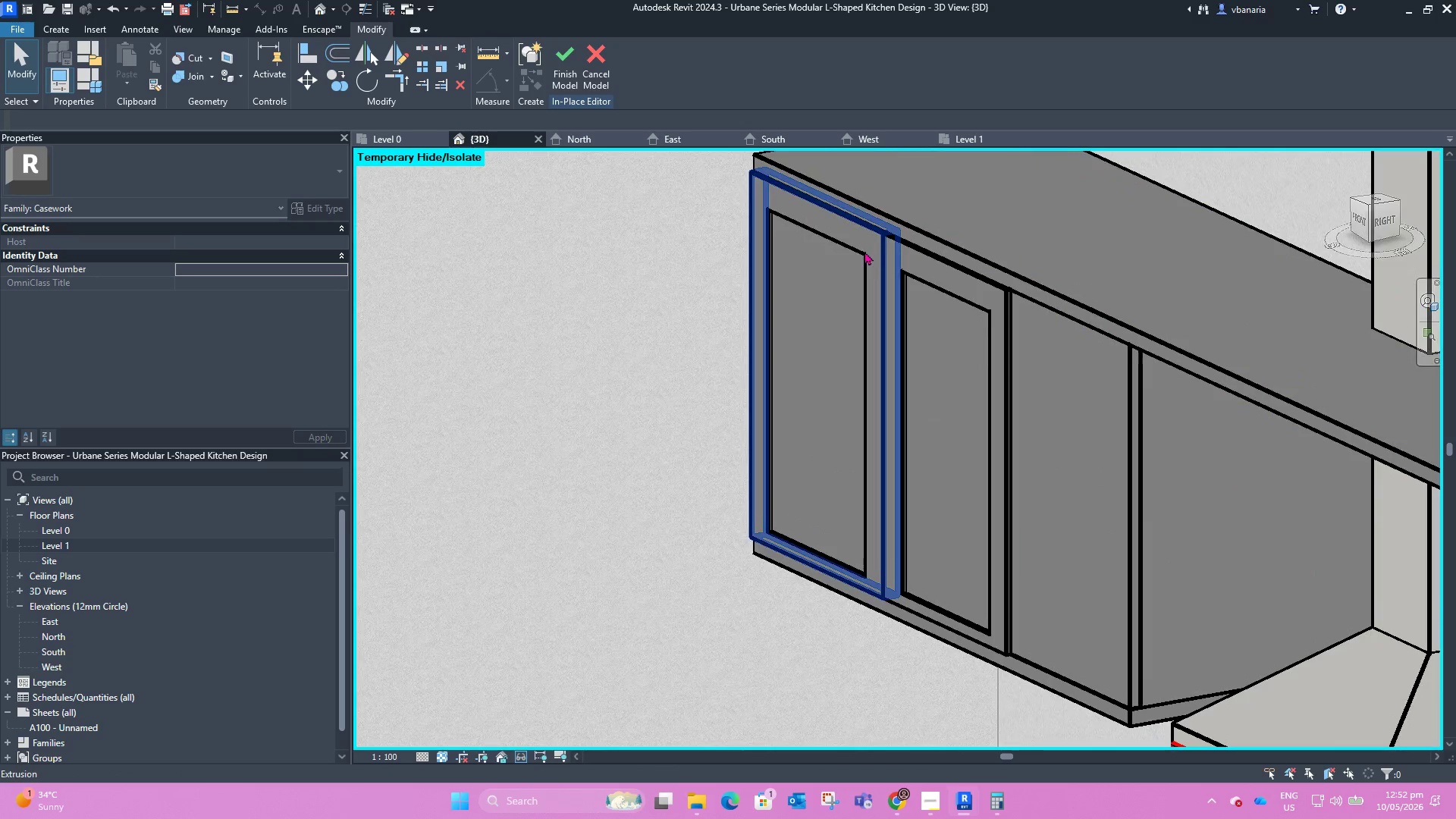 
left_click([861, 250])
 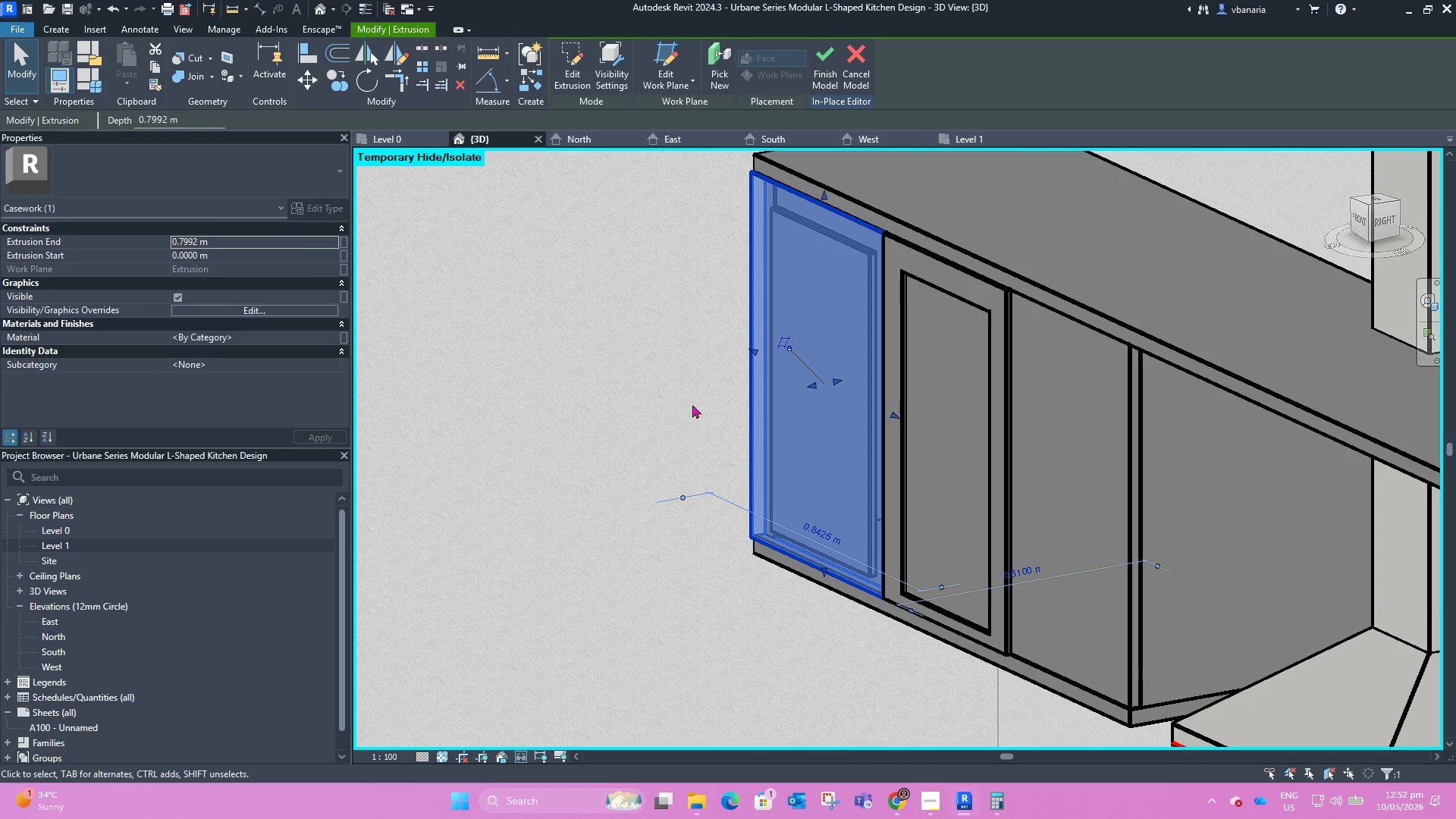 
left_click([651, 403])
 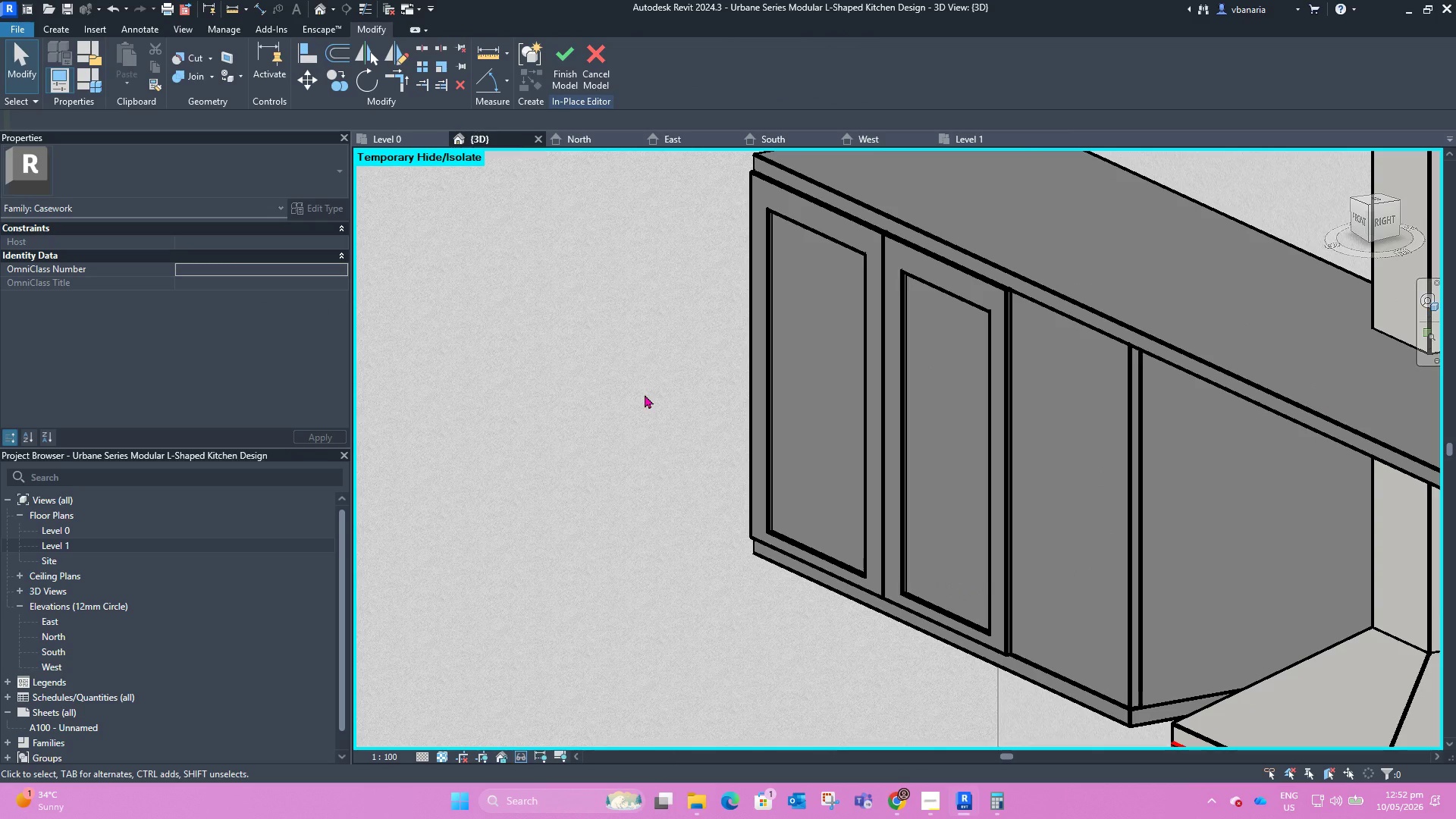 
type(hr)
 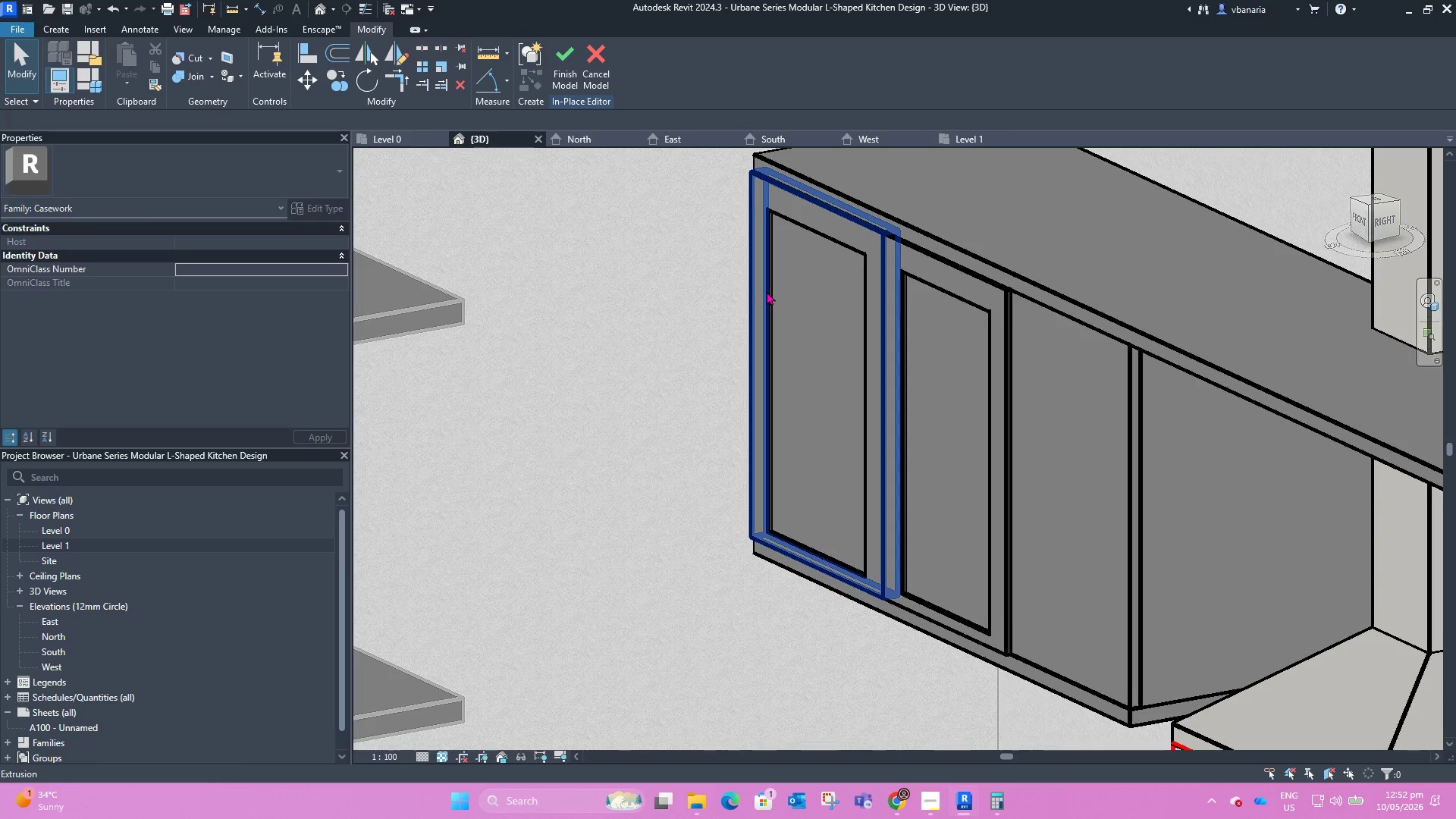 
left_click([770, 292])
 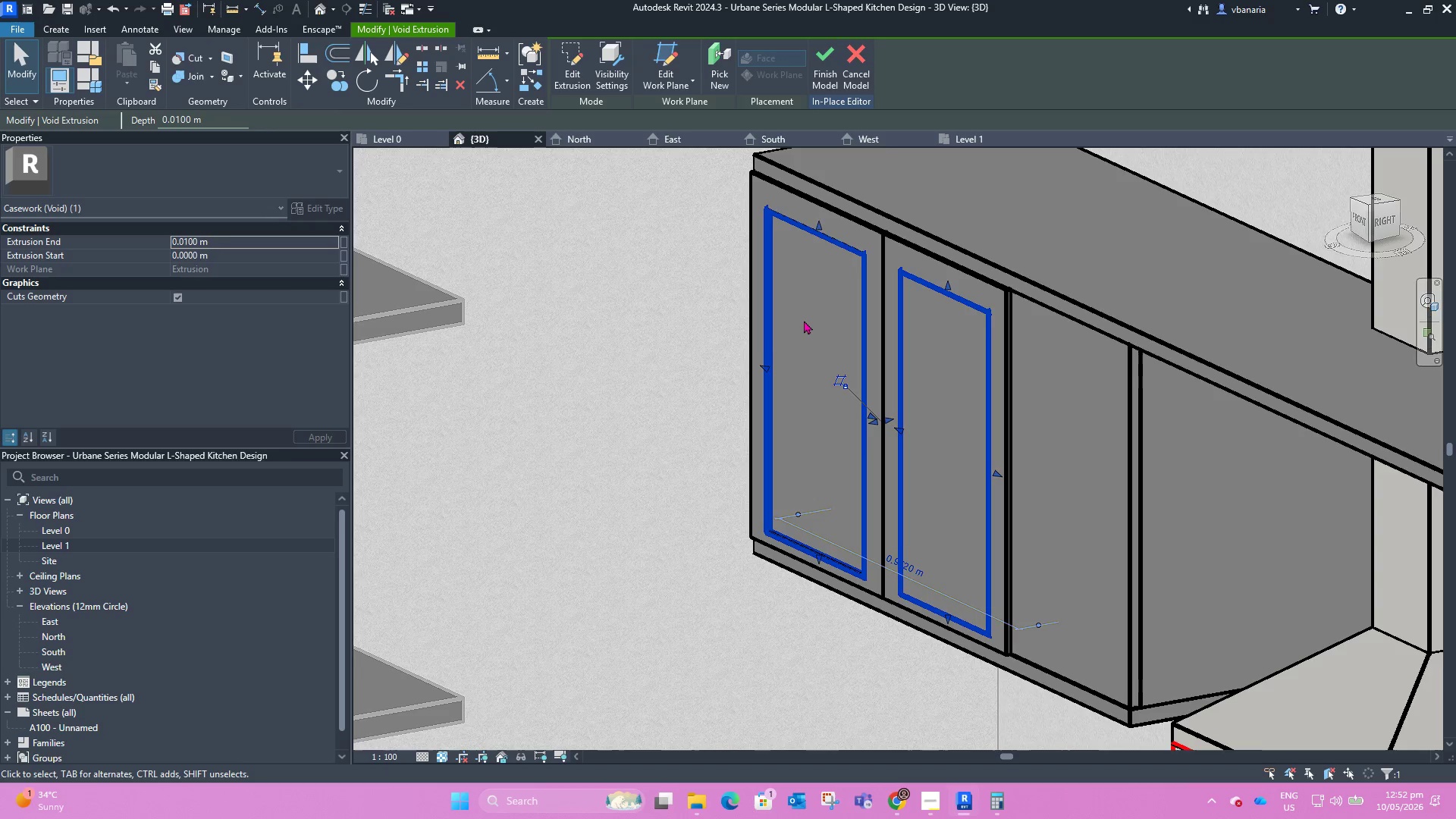 
left_click([690, 450])
 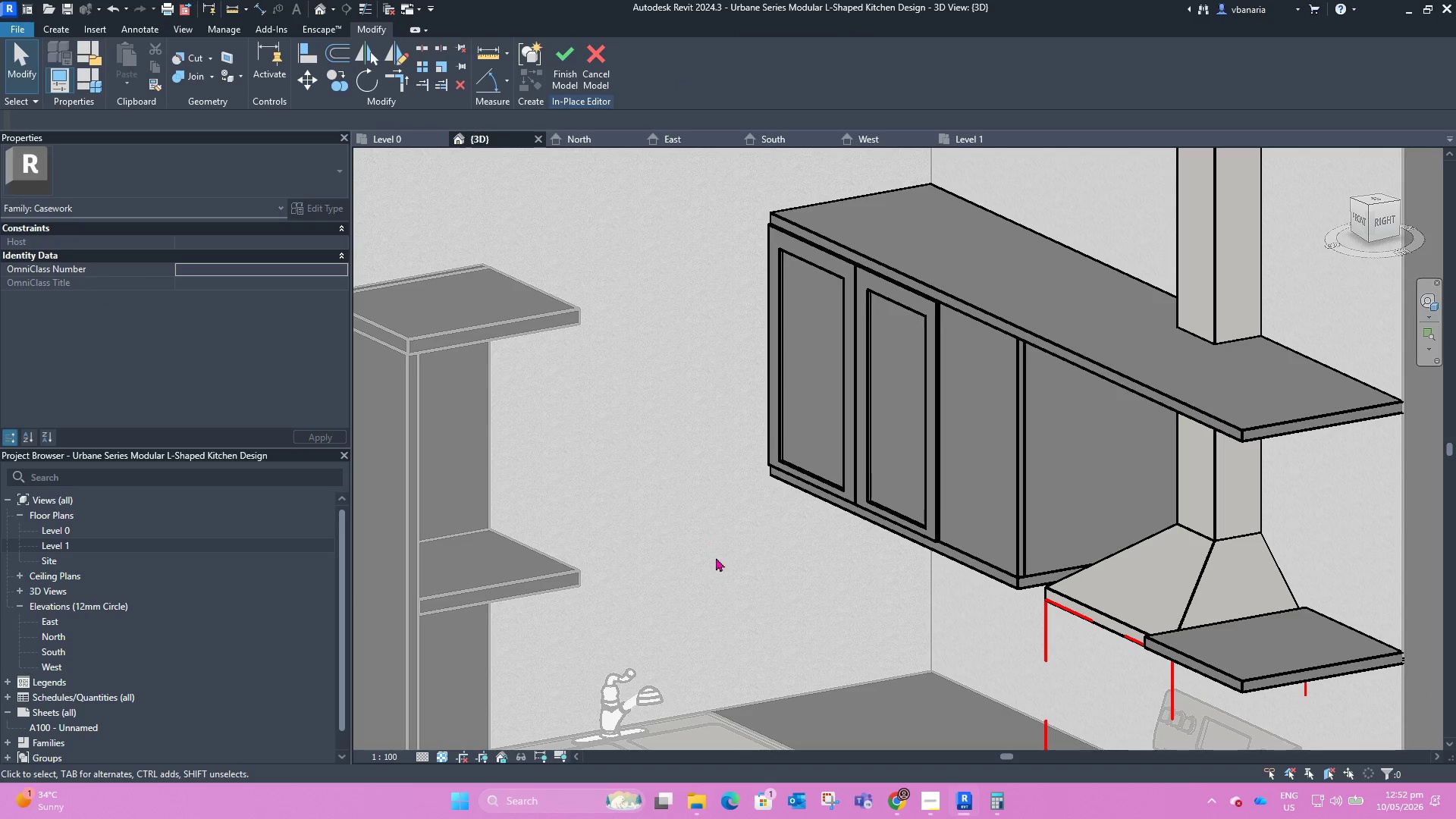 
scroll: coordinate [800, 332], scroll_direction: down, amount: 3.0
 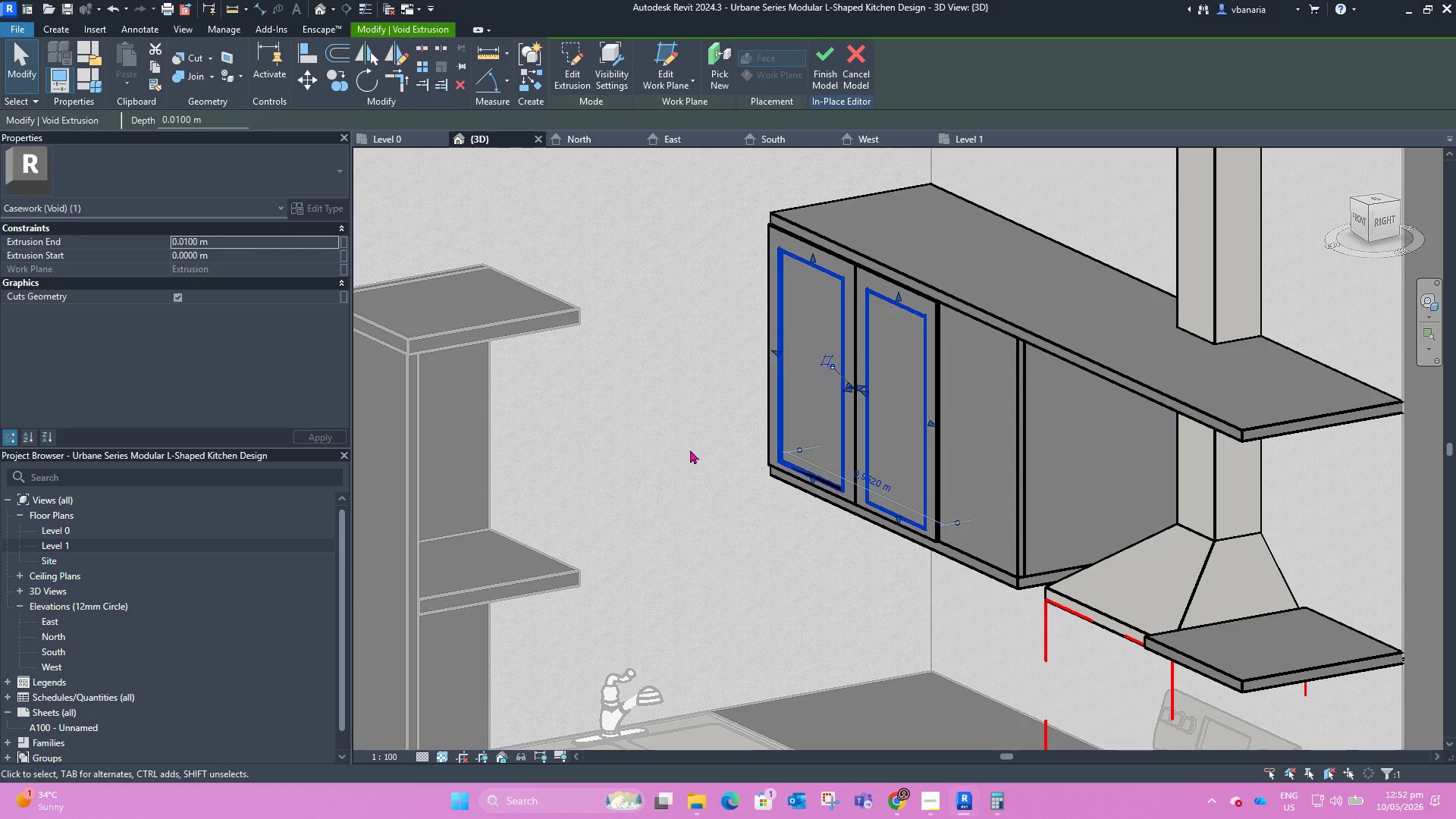 
hold_key(key=ShiftLeft, duration=2.05)
scroll: coordinate [733, 563], scroll_direction: down, amount: 1.0
 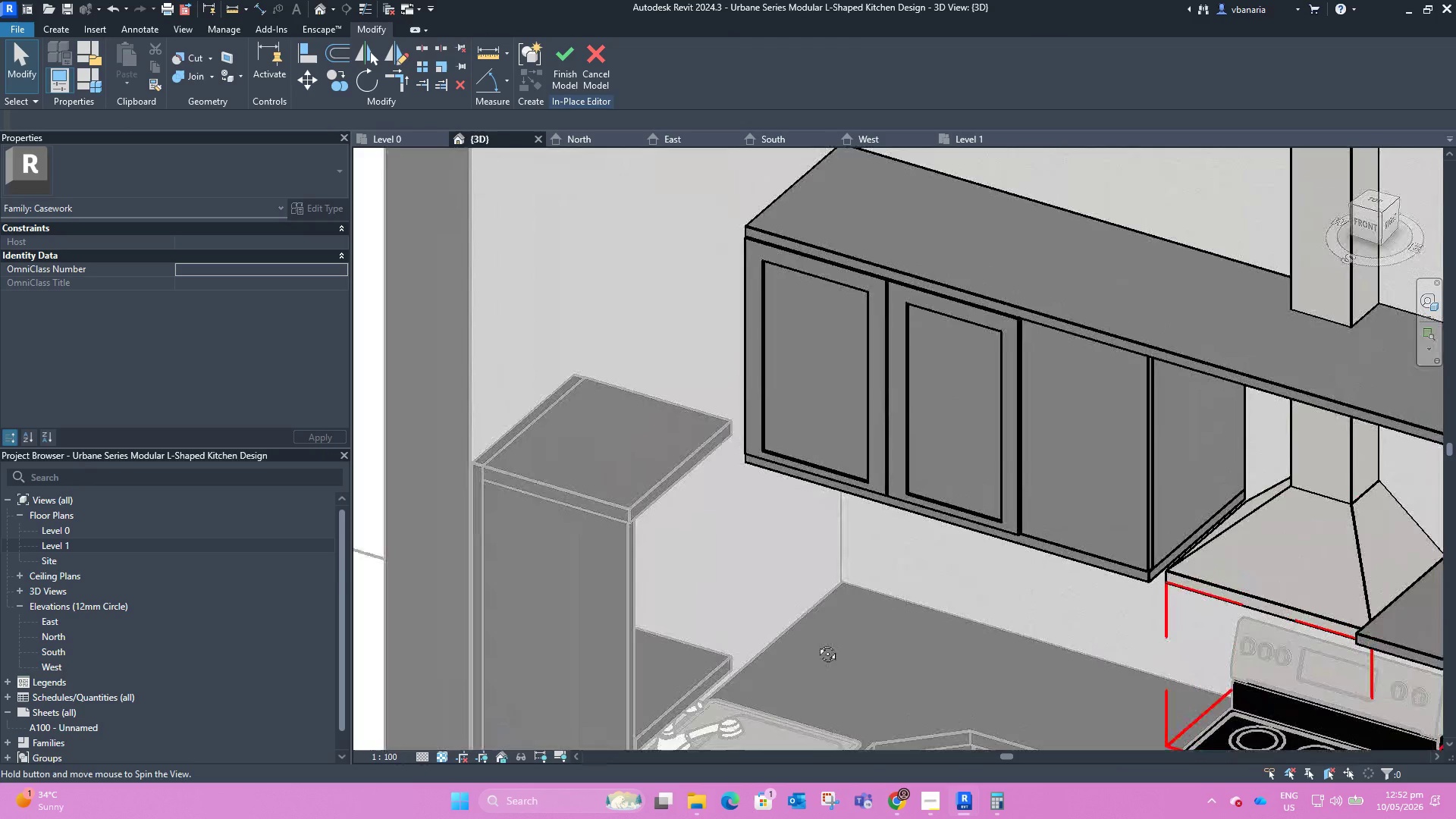 
scroll: coordinate [1059, 458], scroll_direction: up, amount: 5.0
 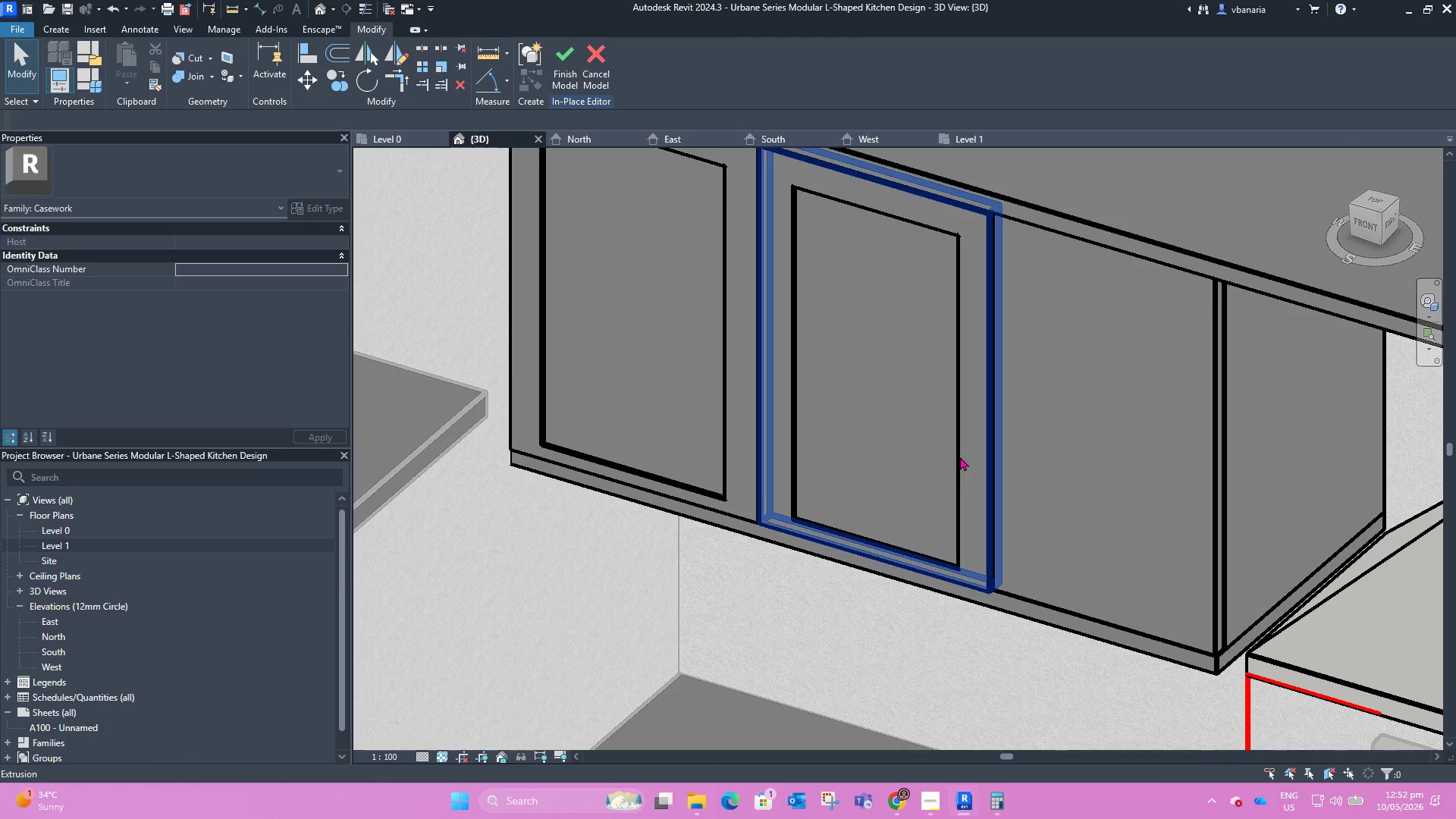 
left_click([960, 457])
 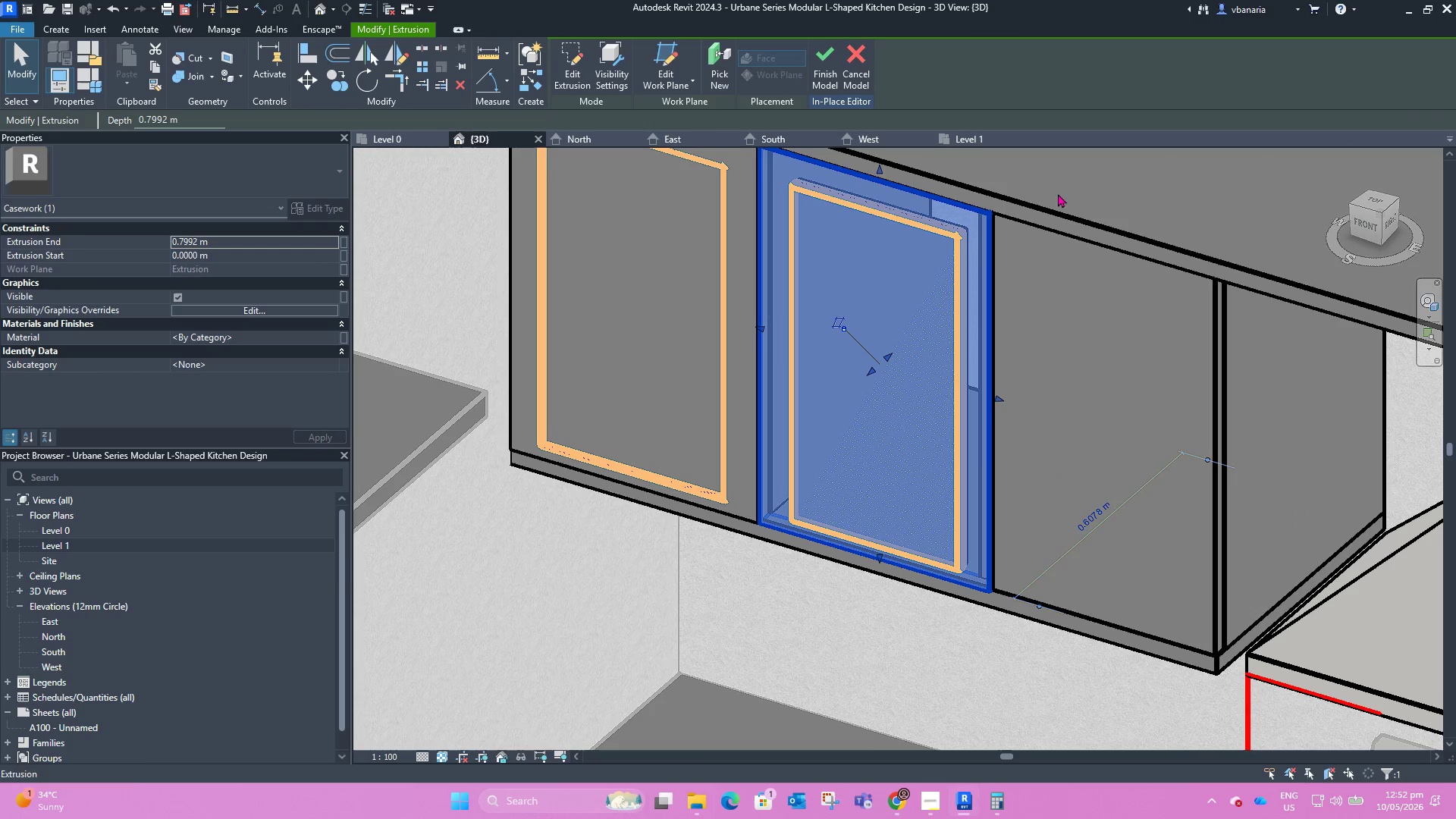 
left_click([1053, 330])
 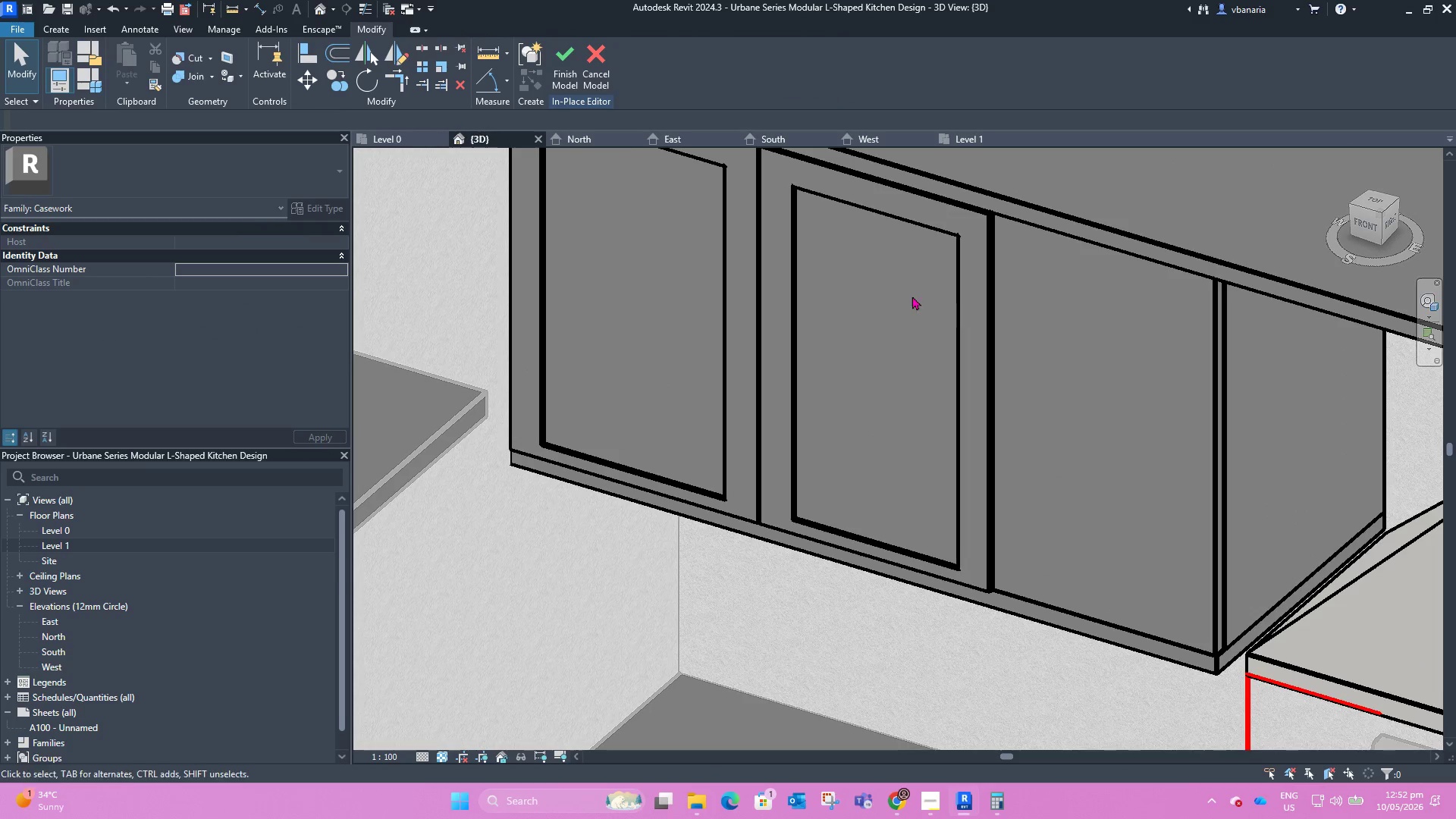 
scroll: coordinate [720, 456], scroll_direction: down, amount: 8.0
 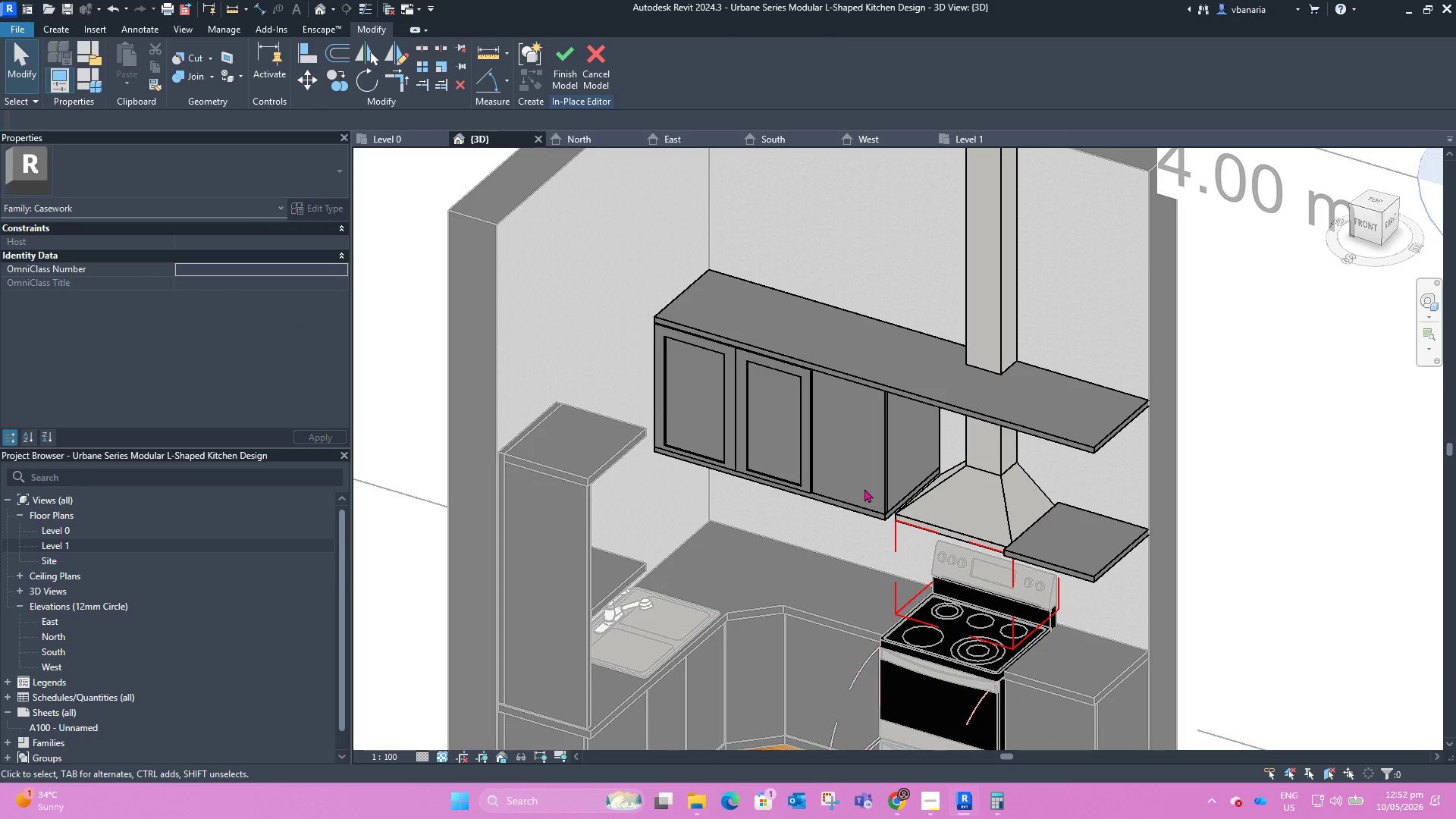 
hold_key(key=ShiftLeft, duration=2.09)
 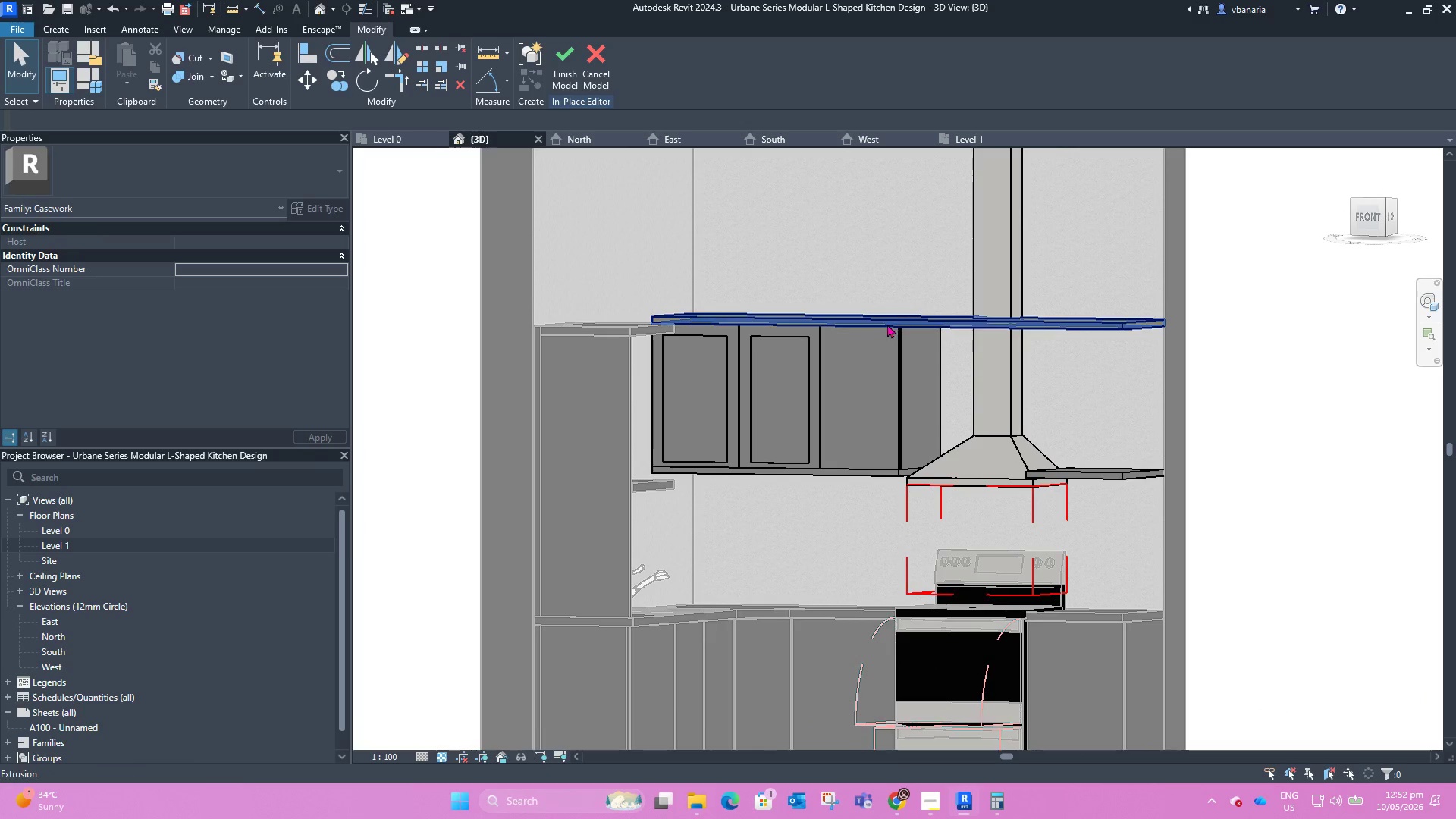 
scroll: coordinate [750, 350], scroll_direction: down, amount: 3.0
 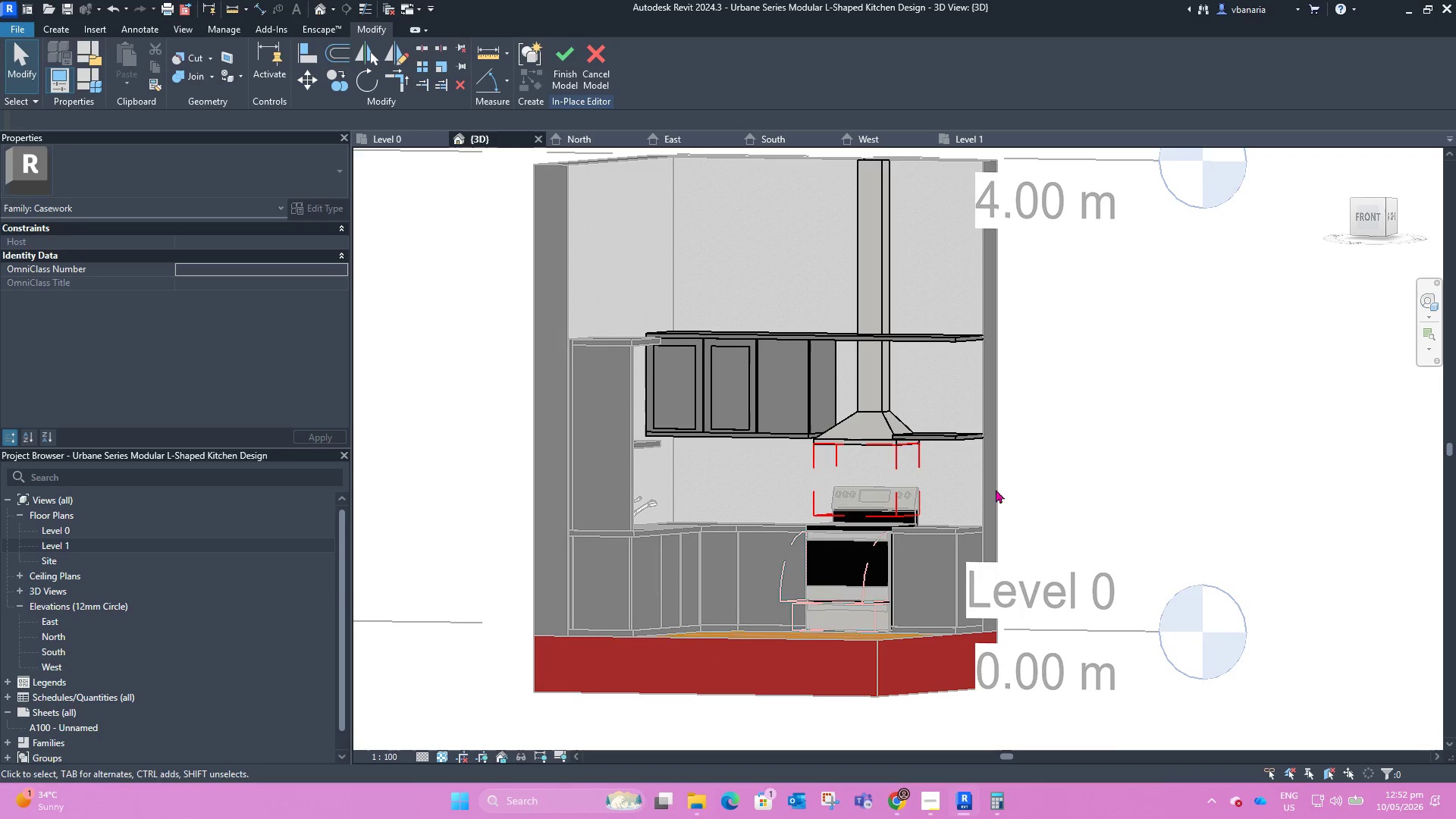 
scroll: coordinate [723, 358], scroll_direction: up, amount: 8.0
 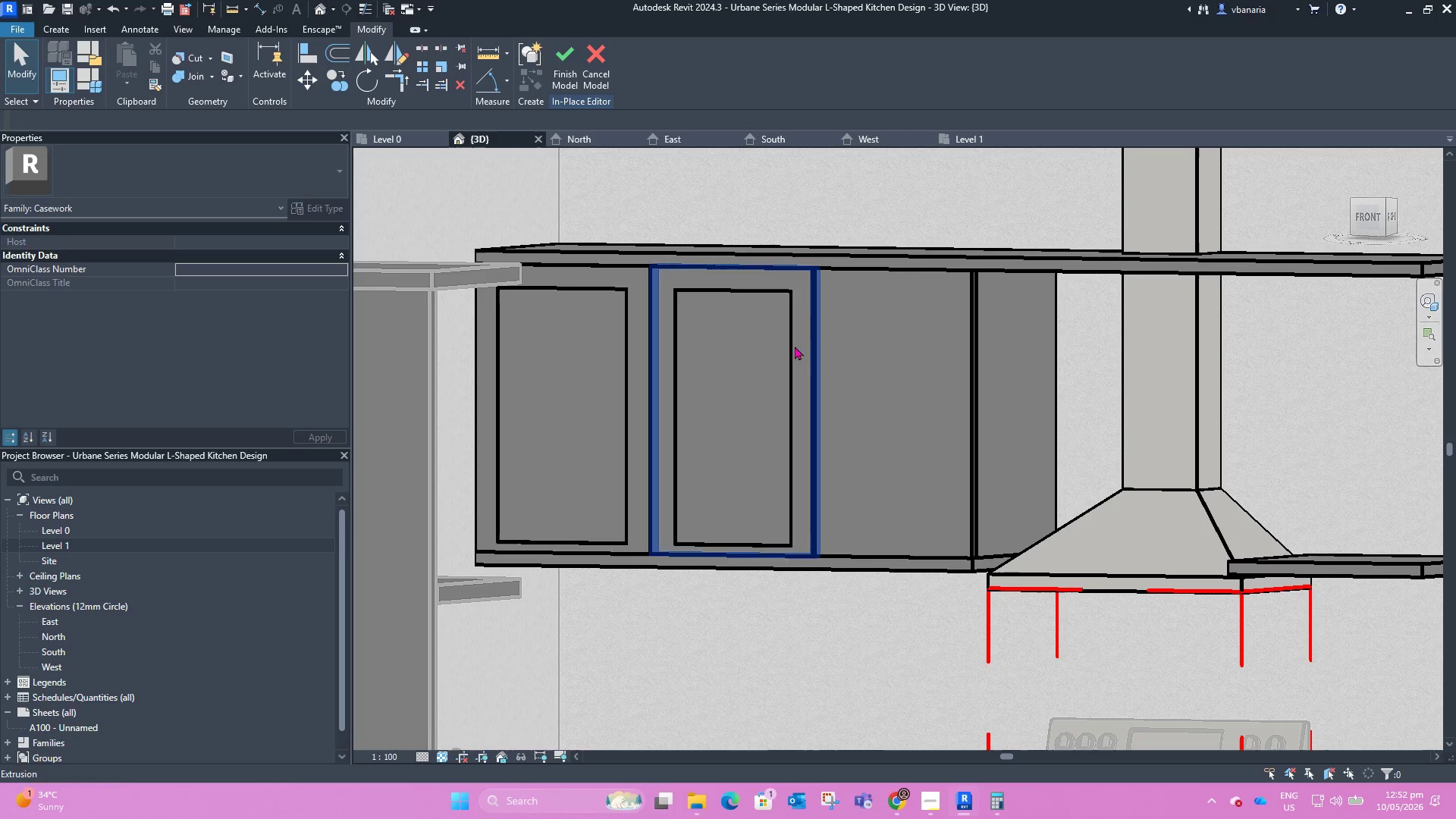 
hold_key(key=ShiftLeft, duration=1.78)
 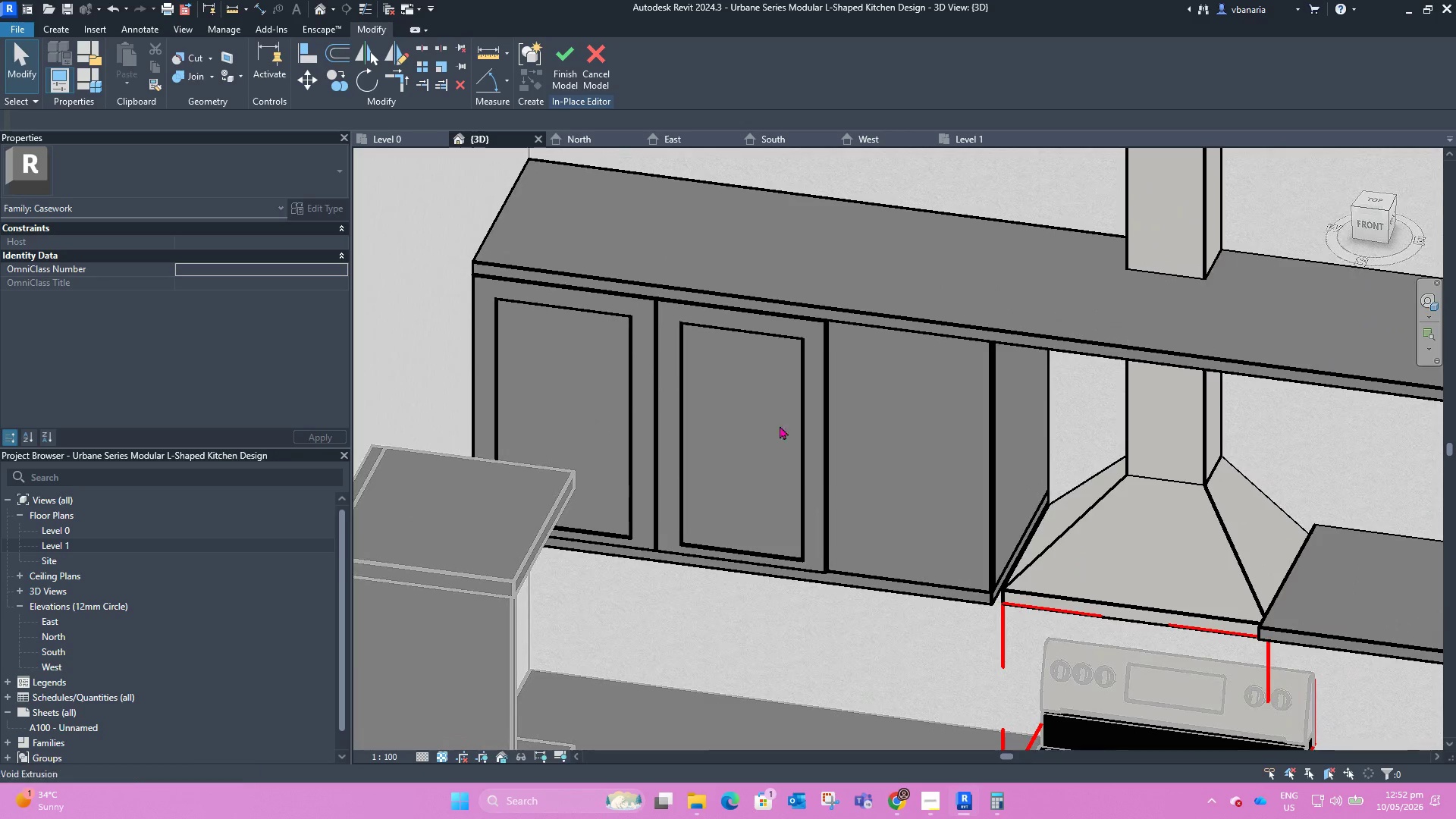 
scroll: coordinate [733, 344], scroll_direction: up, amount: 4.0
 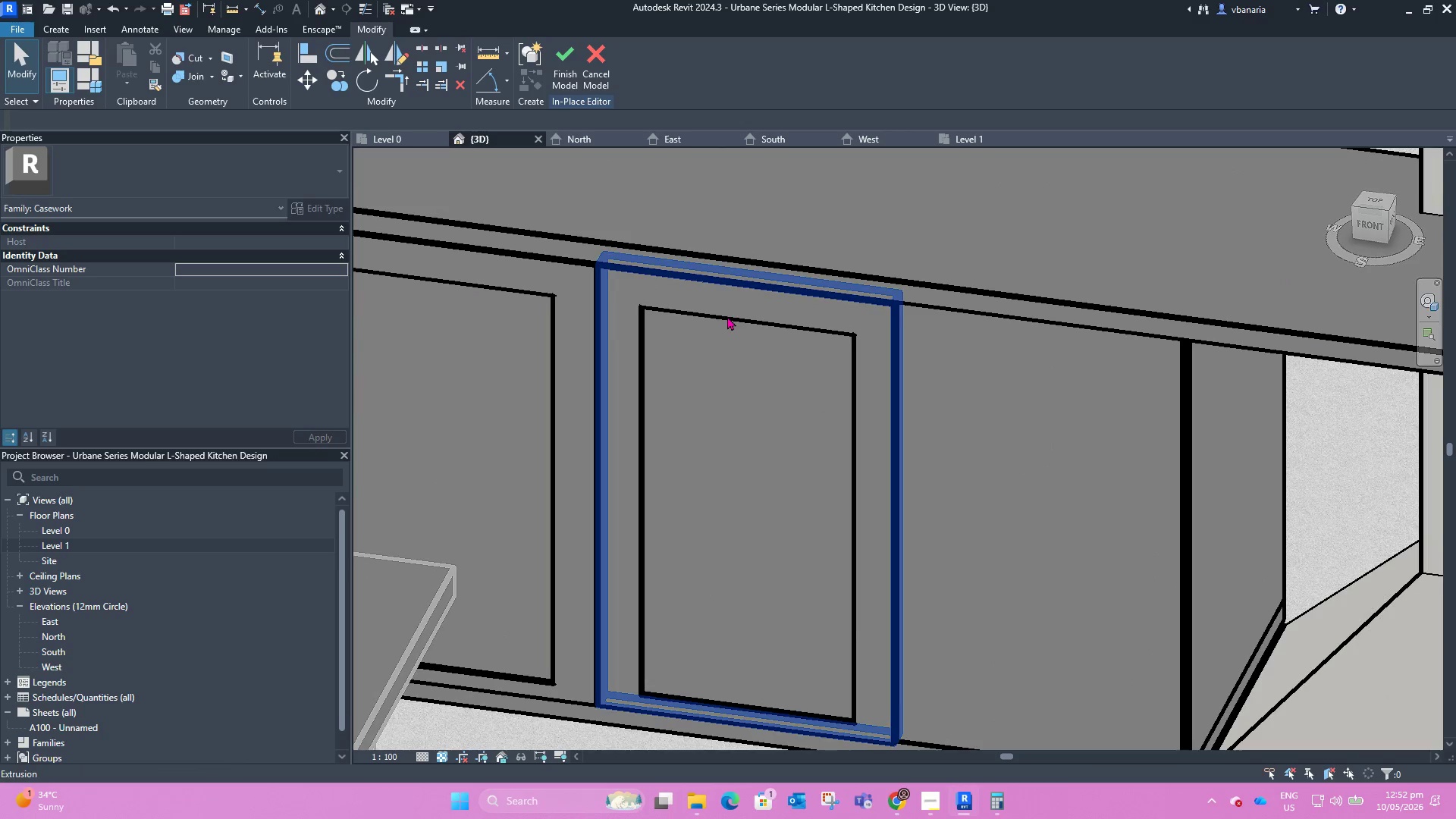 
left_click([727, 316])
 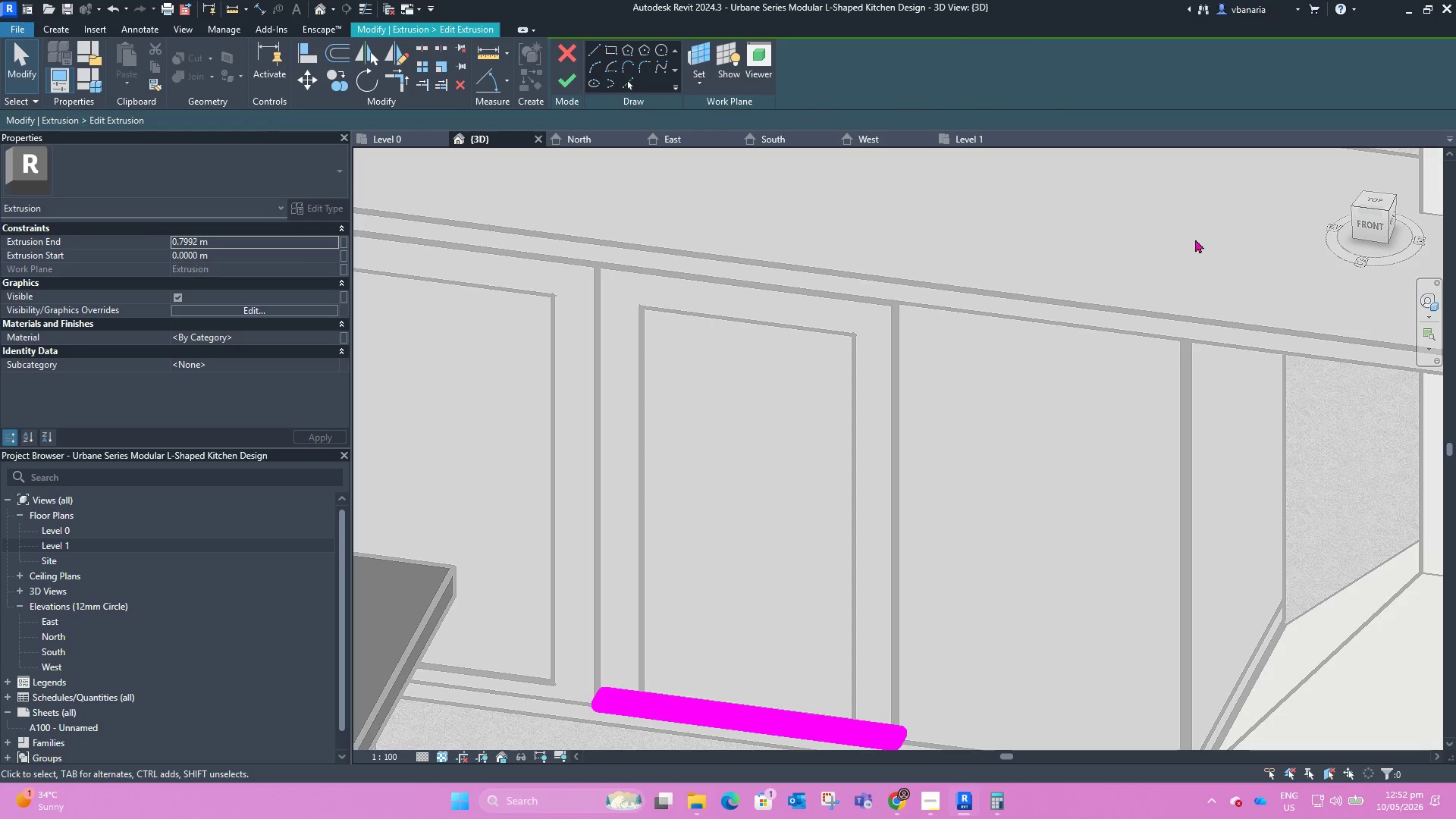 
left_click([566, 55])
 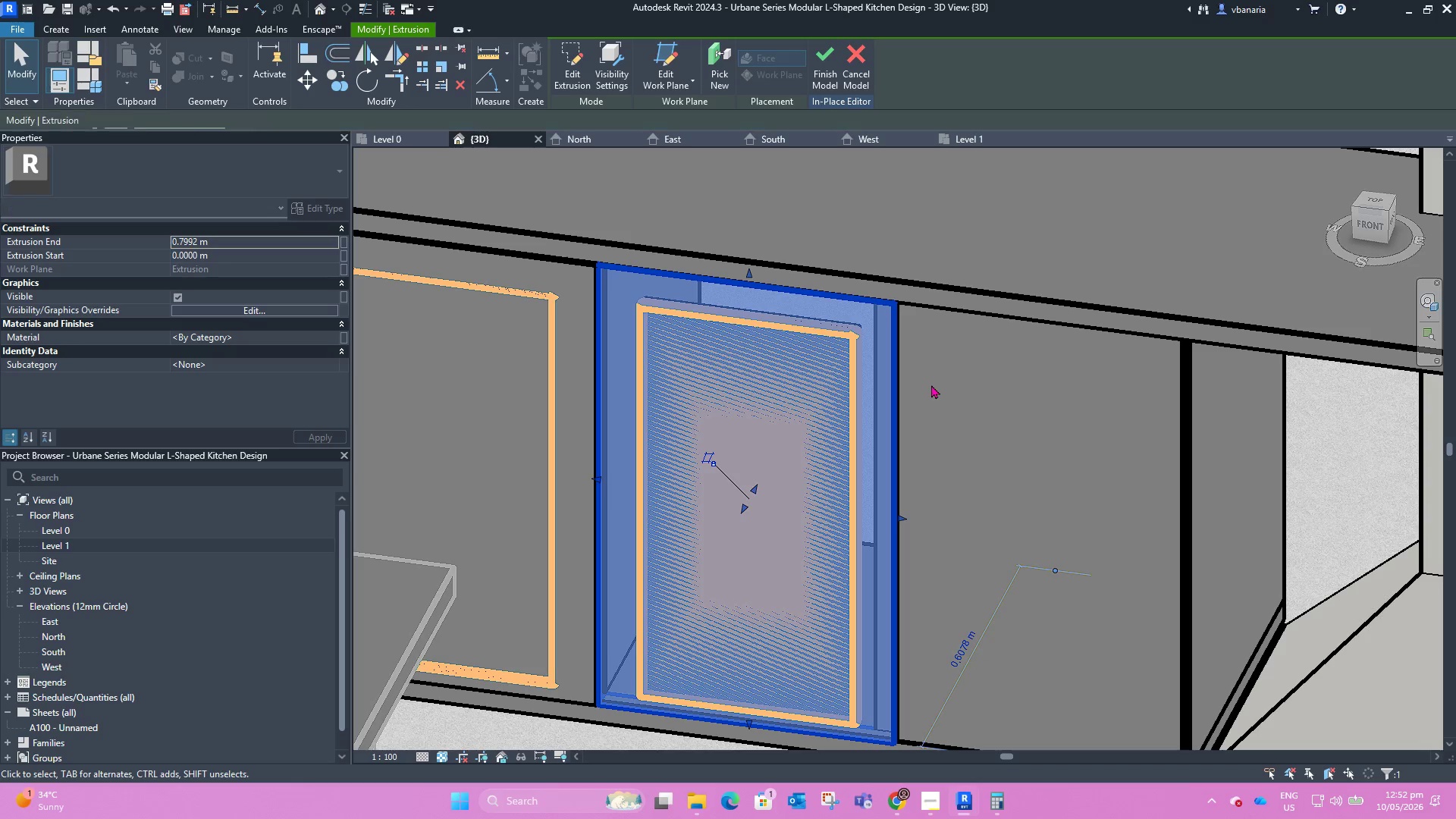 
left_click([973, 409])
 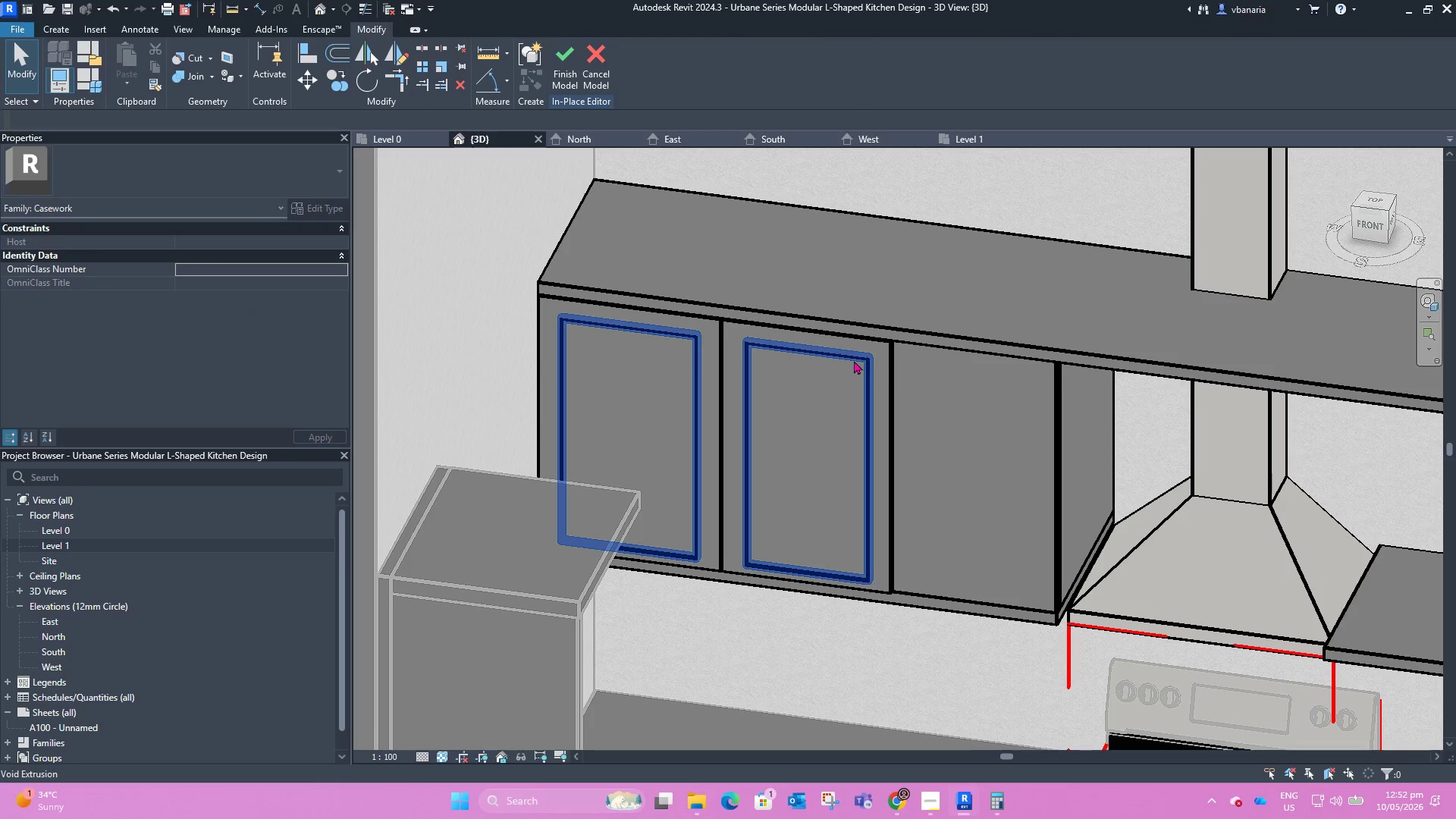 
scroll: coordinate [886, 392], scroll_direction: down, amount: 4.0
 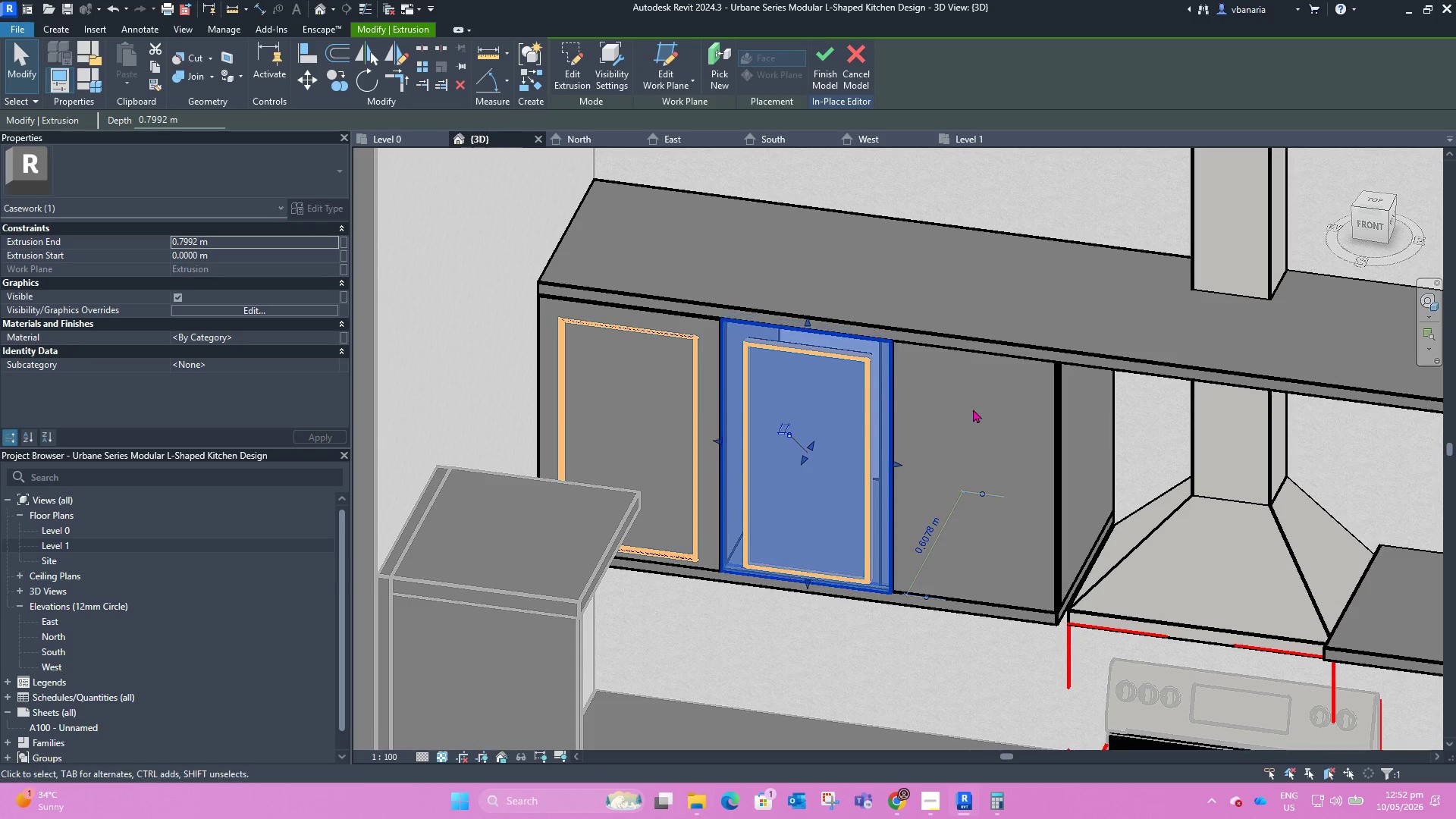 
left_click([852, 359])
 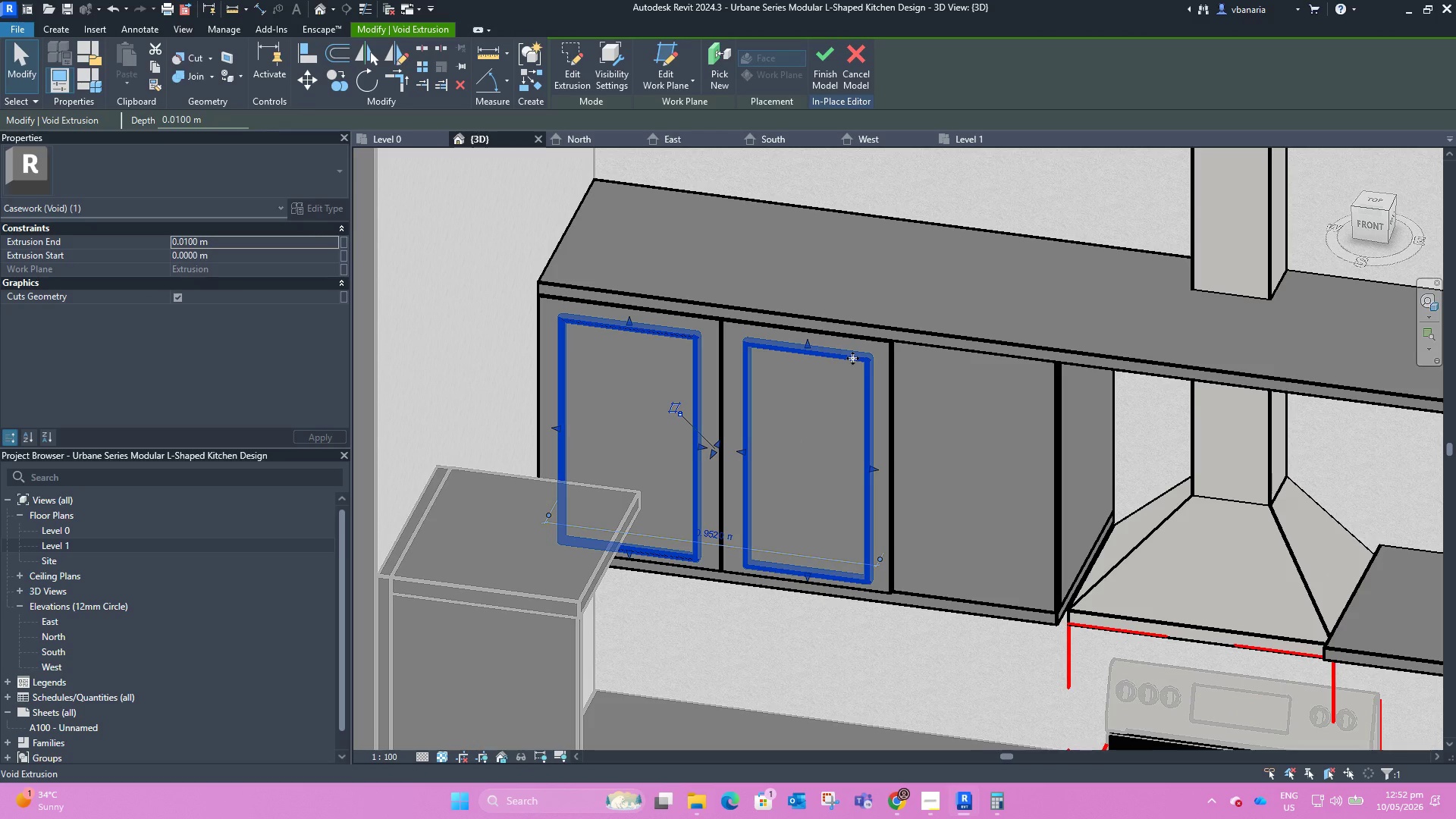 
type(hh)
key(Tab)
 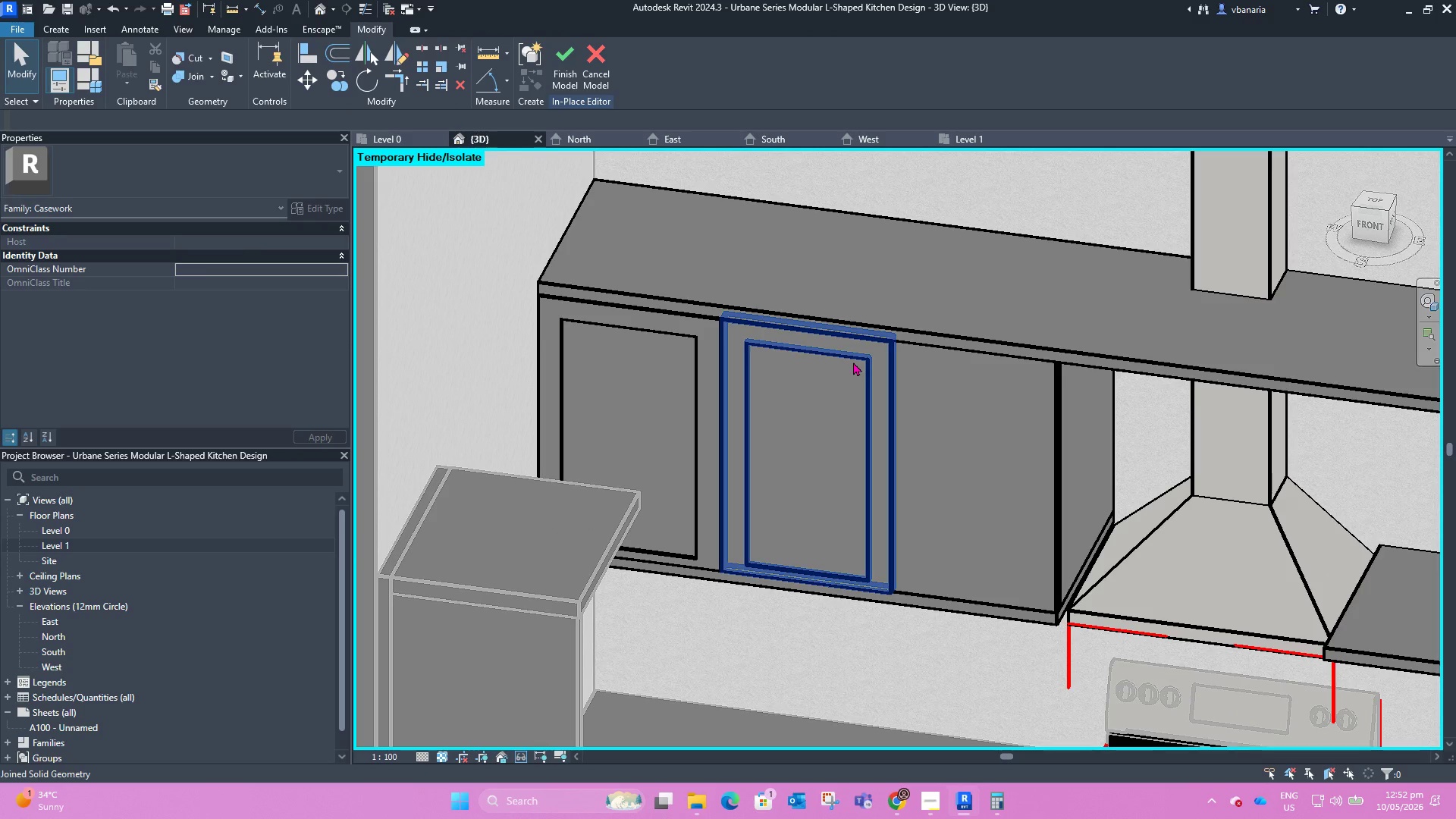 
left_click([853, 362])
 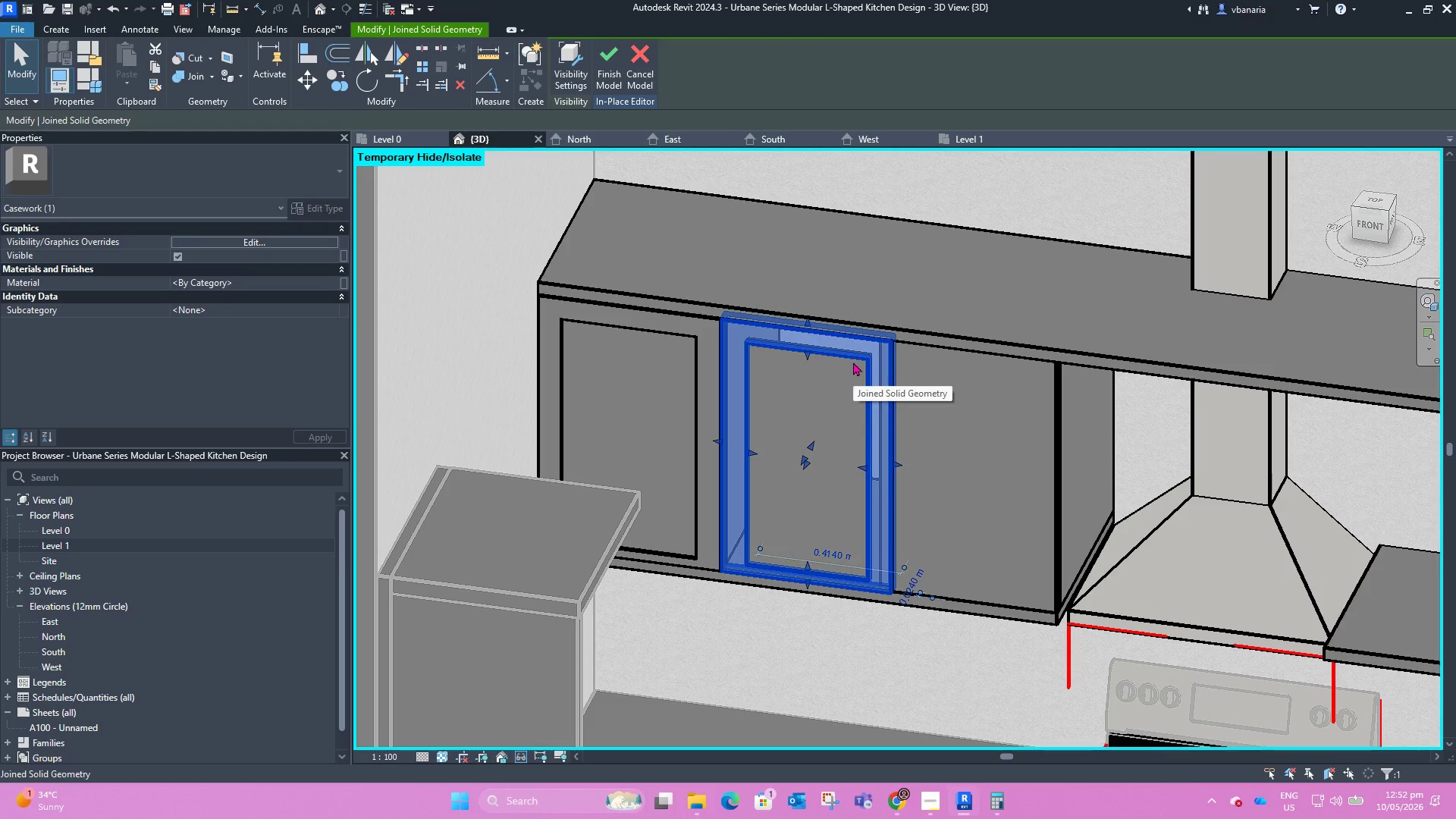 
key(Tab)
 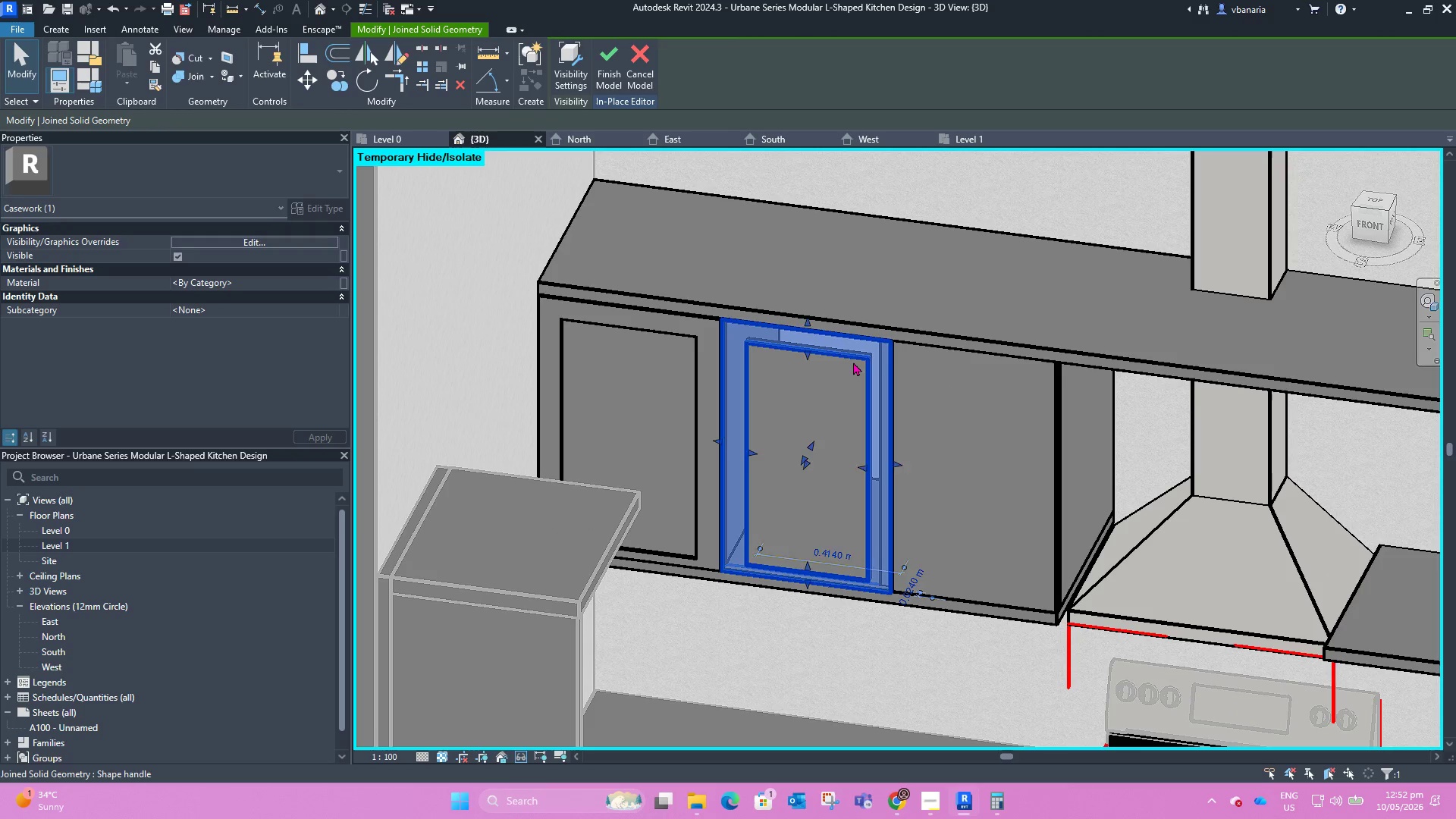 
left_click([853, 362])
 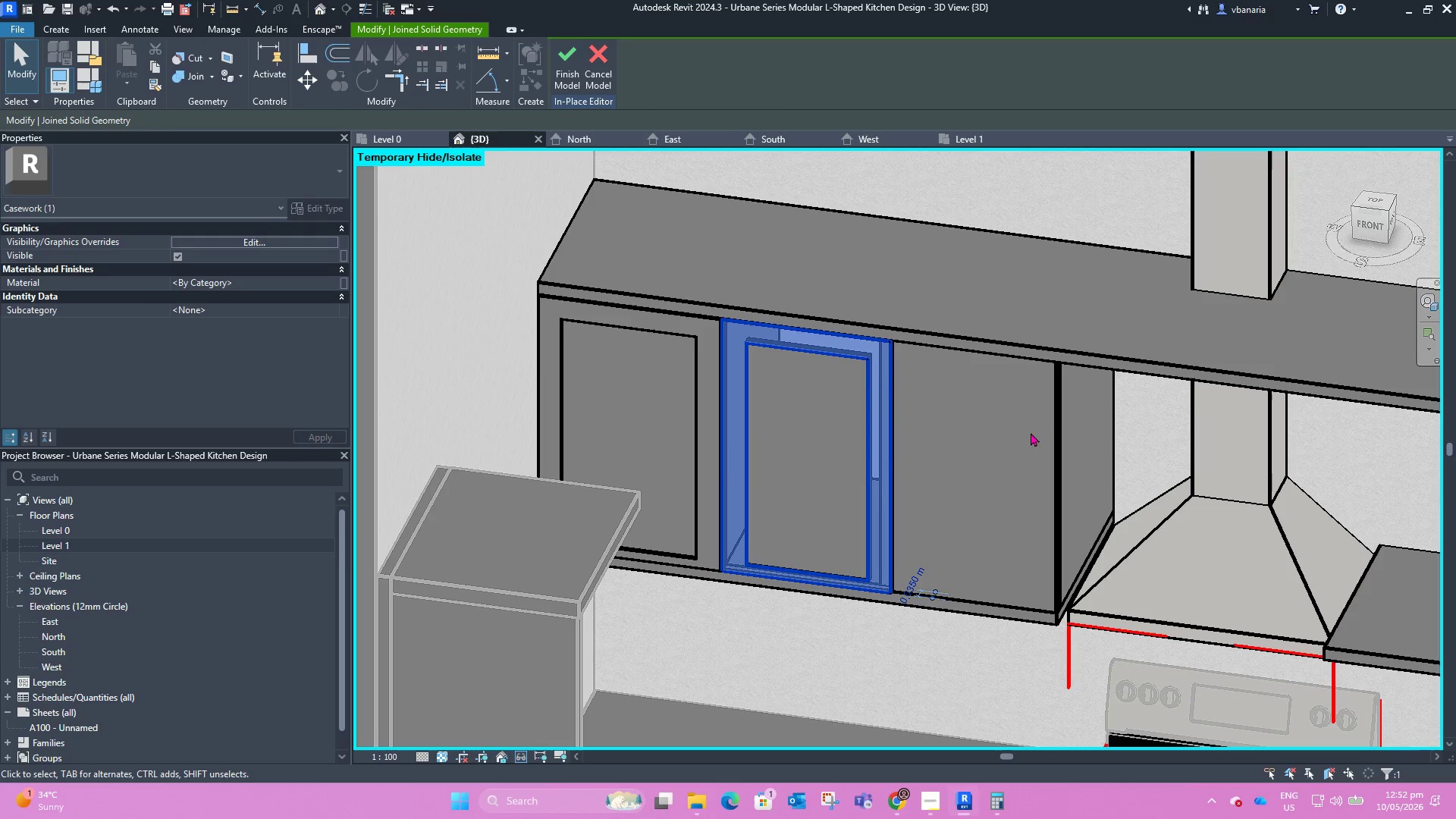 
left_click([955, 432])
 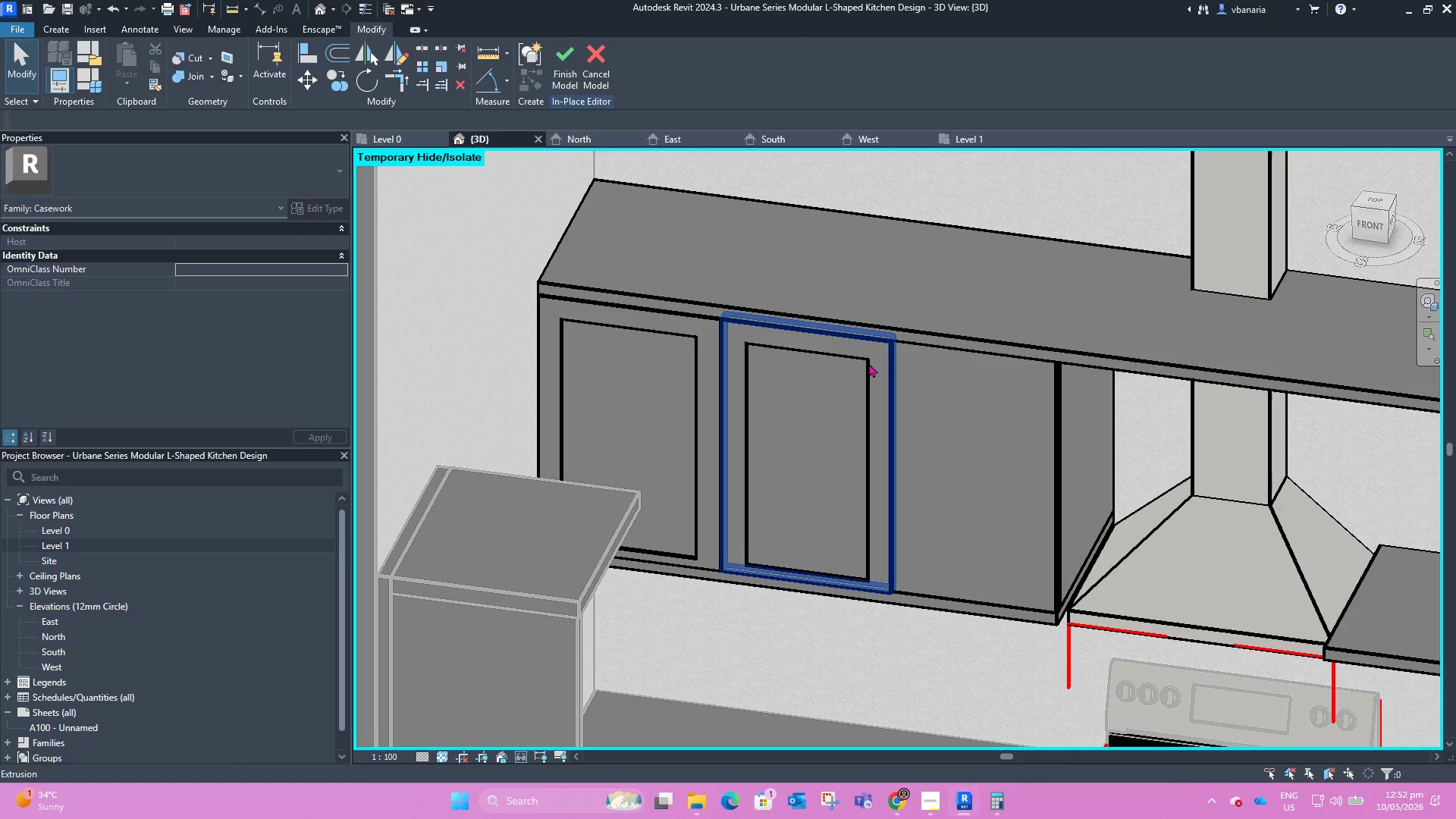 
left_click([867, 363])
 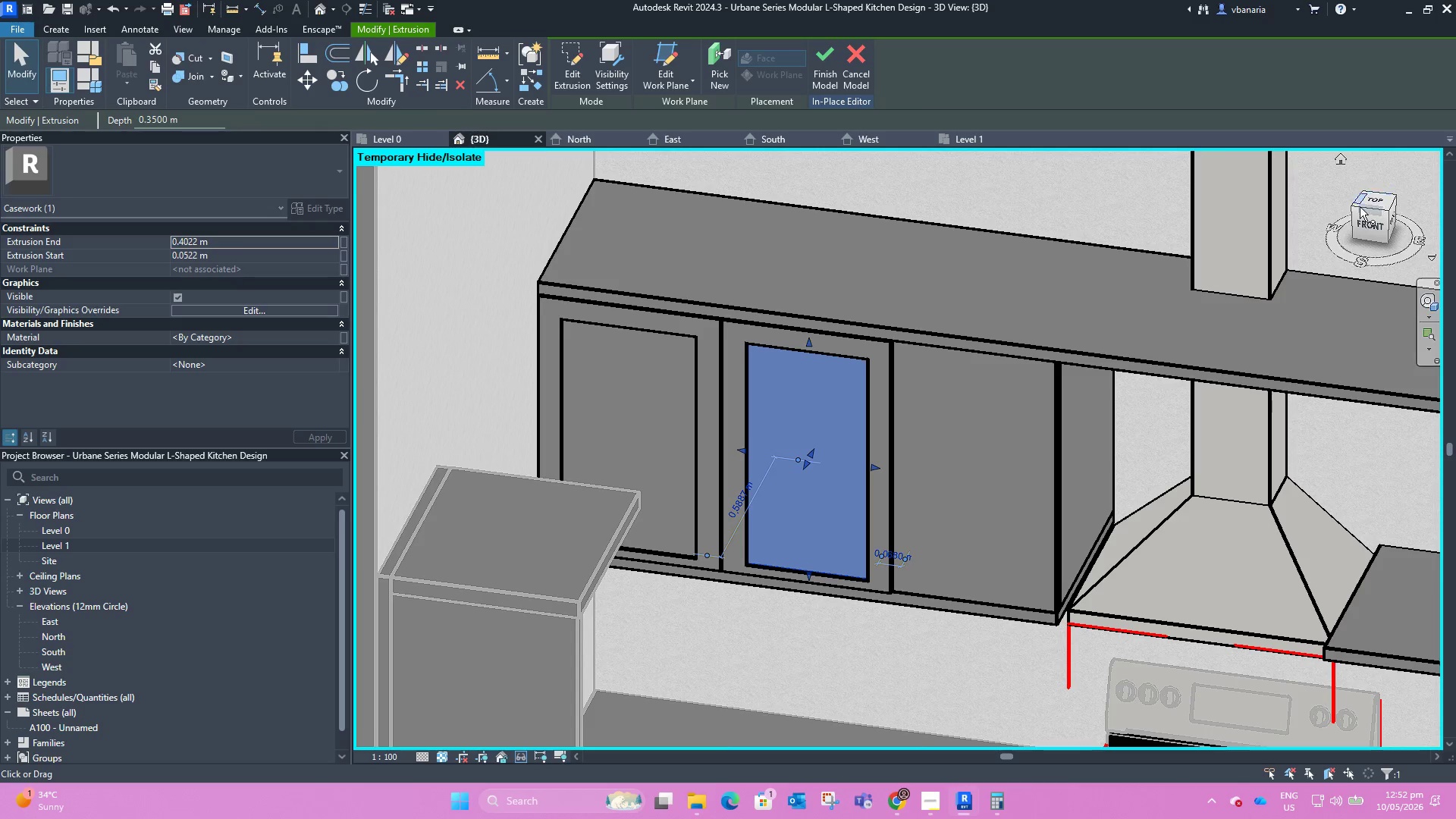 
left_click([1363, 231])
 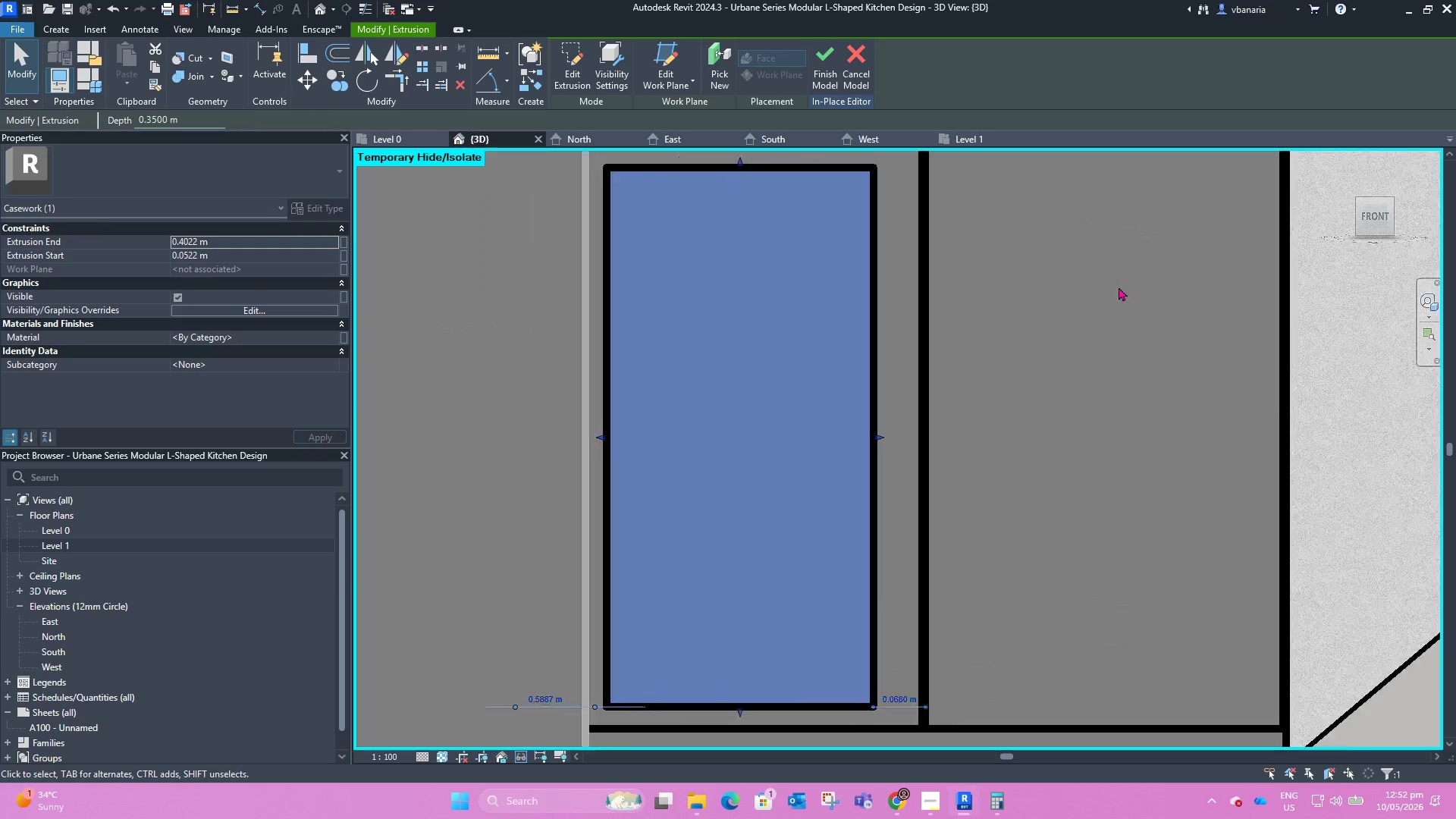 
scroll: coordinate [934, 386], scroll_direction: down, amount: 4.0
 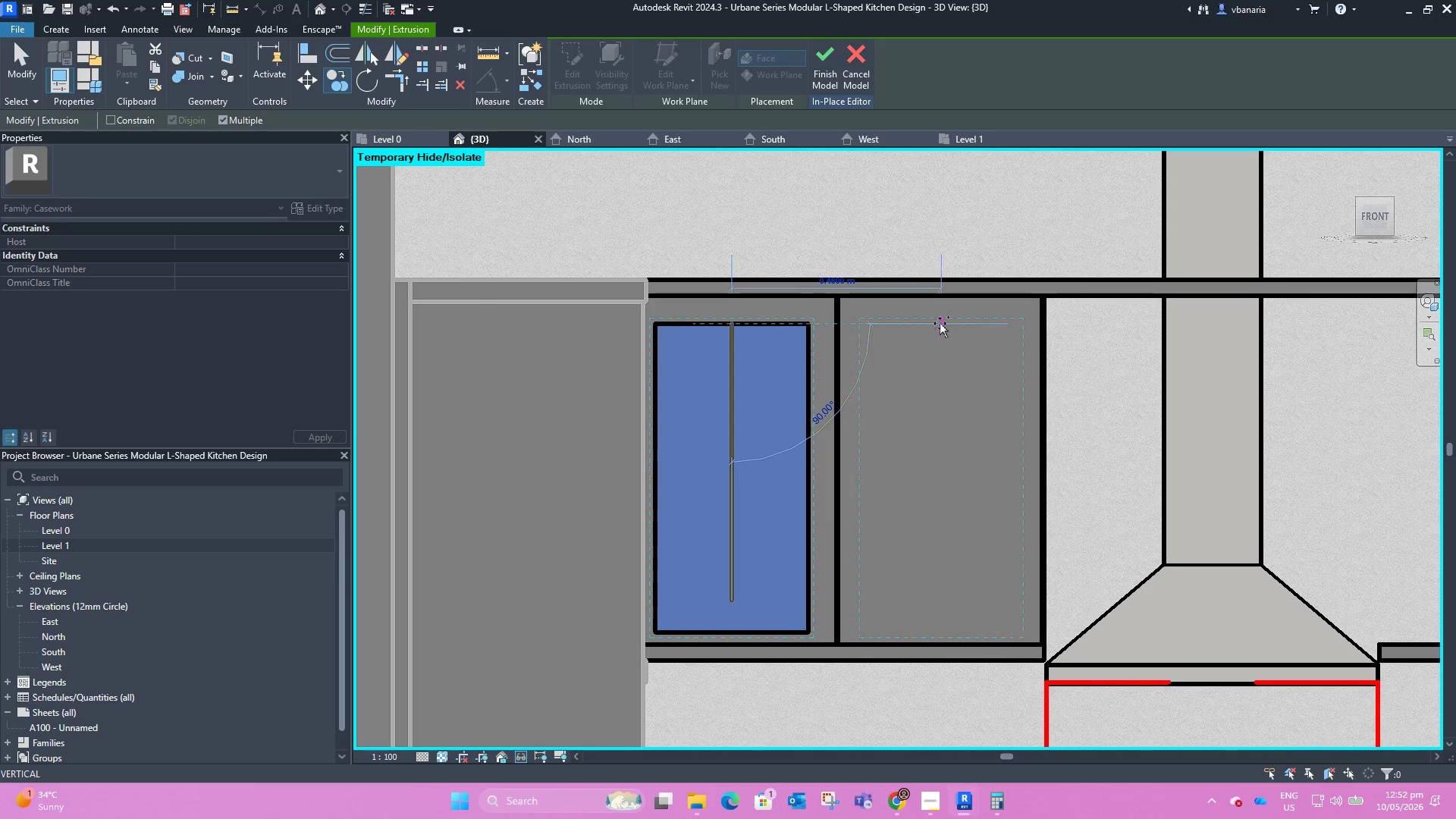 
left_click([946, 323])
 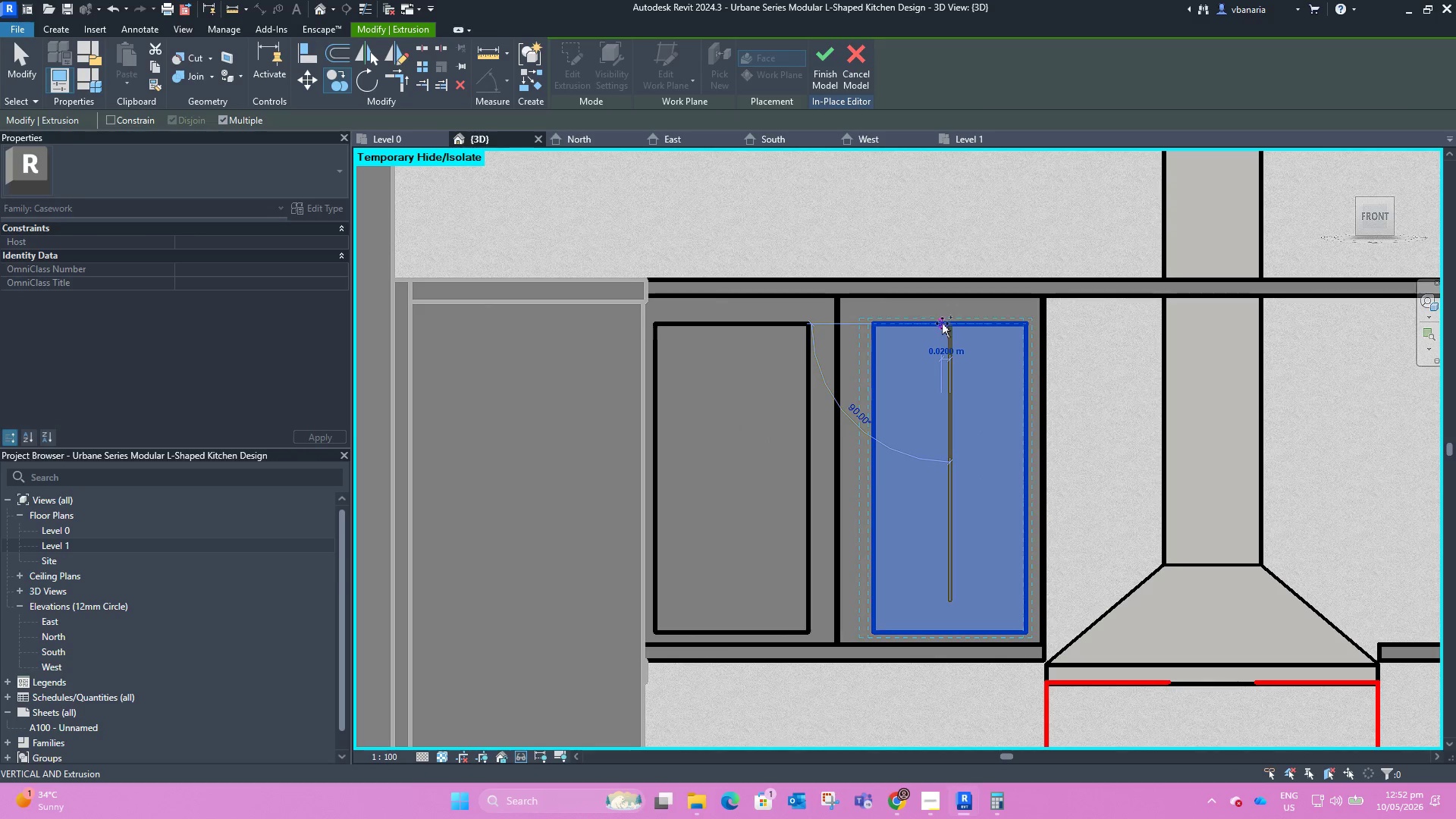 
key(Escape)
 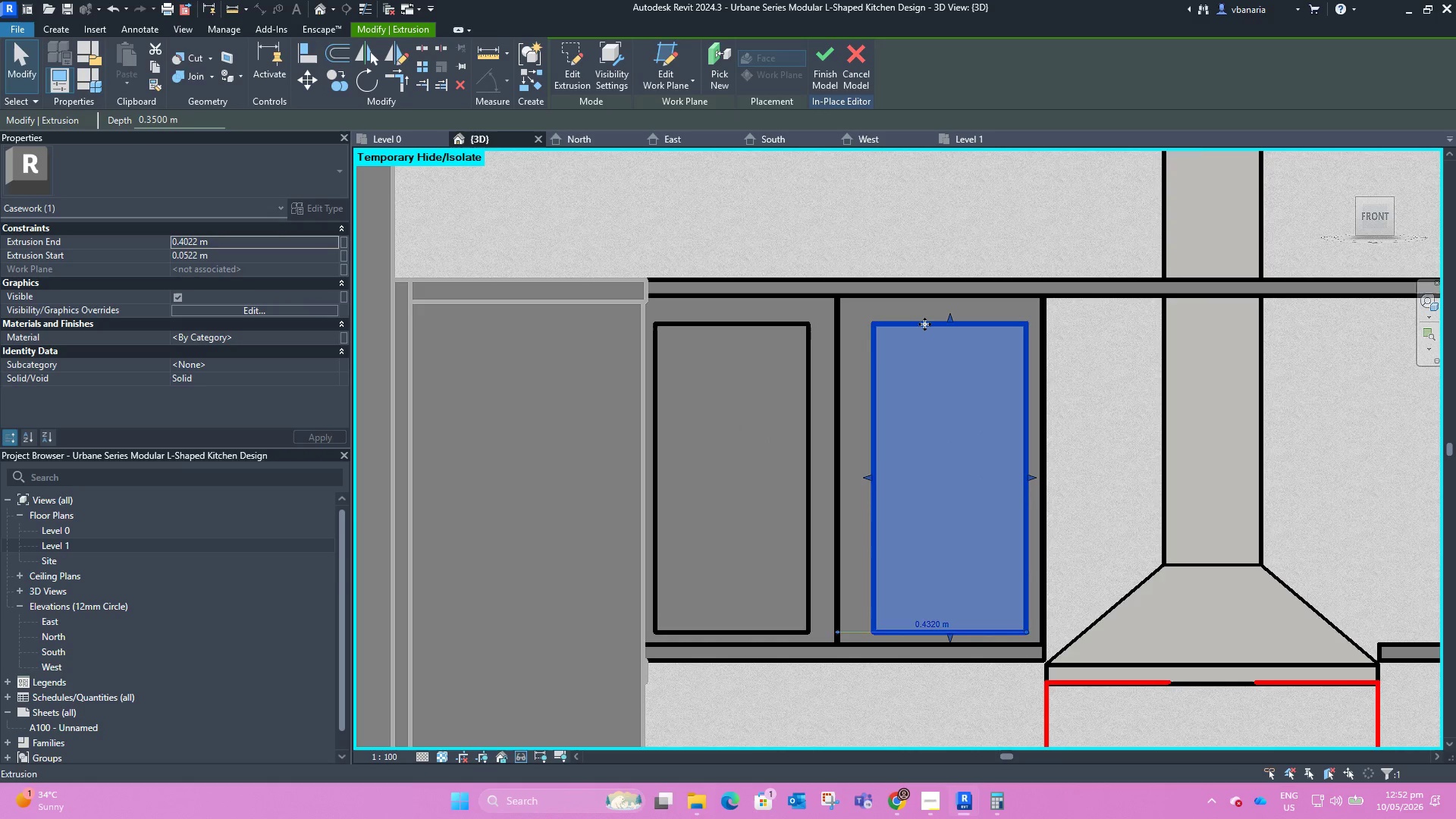 
left_click_drag(start_coordinate=[922, 324], to_coordinate=[912, 325])
 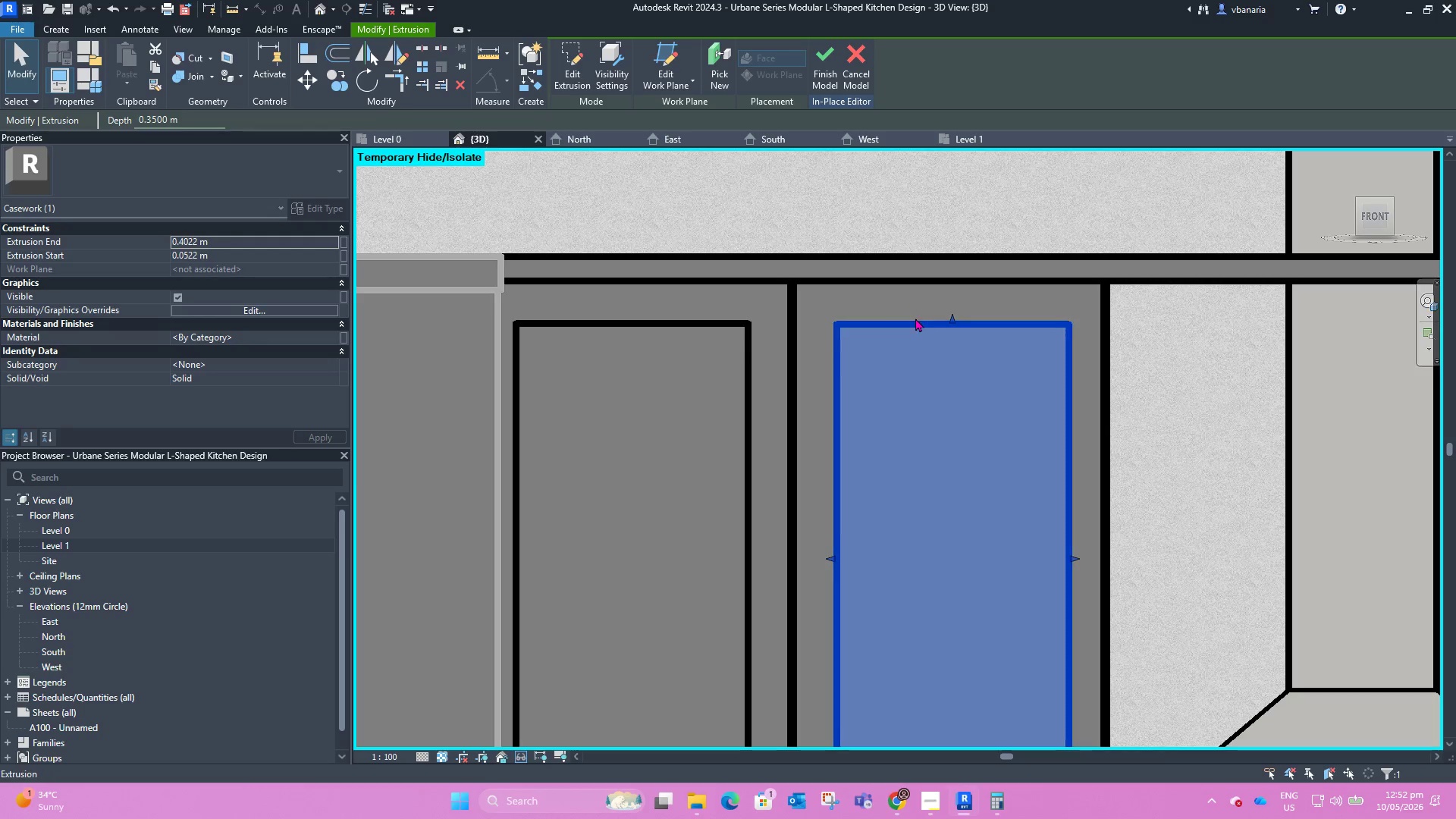 
scroll: coordinate [923, 324], scroll_direction: up, amount: 3.0
 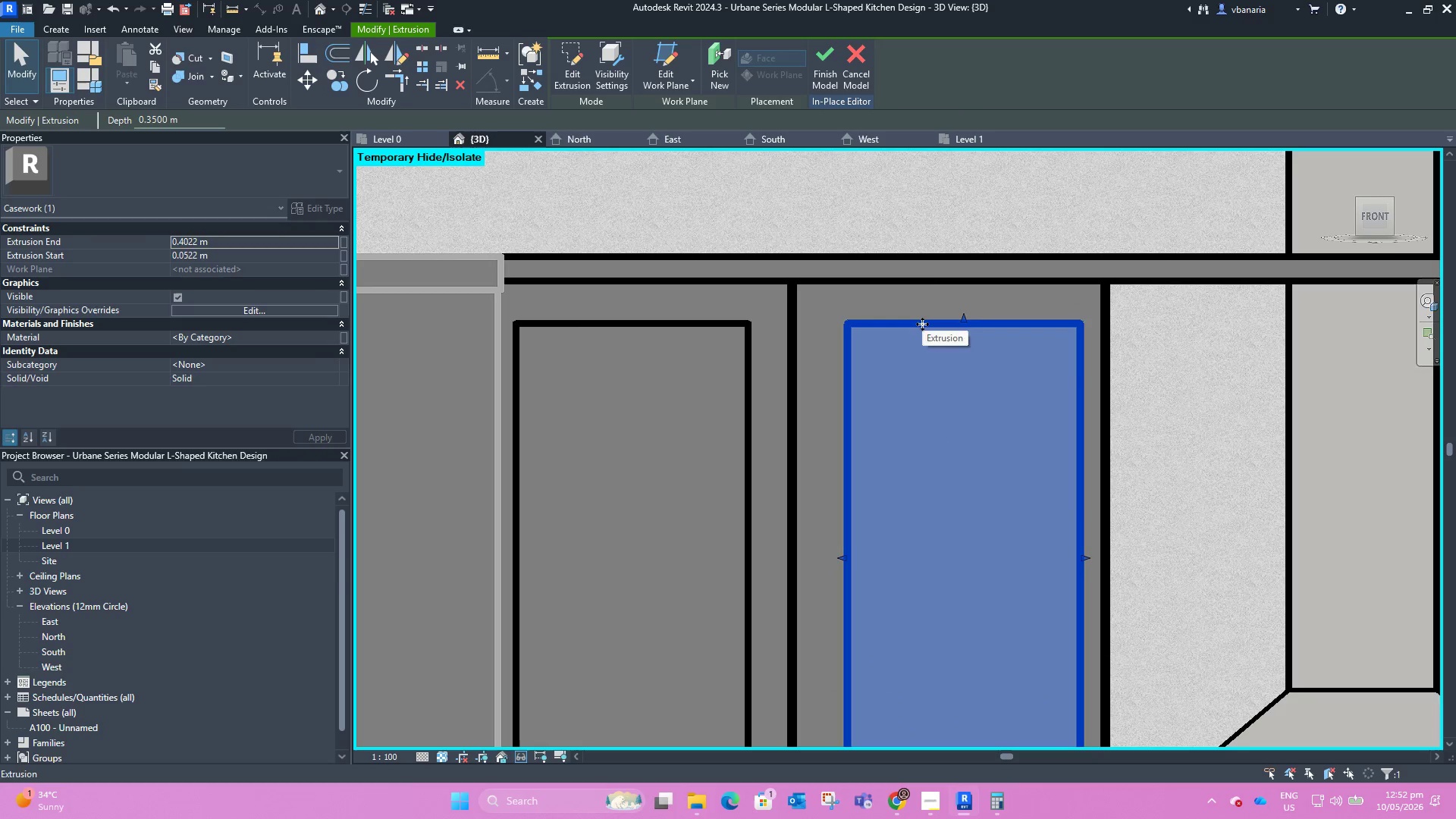 
left_click([1079, 380])
 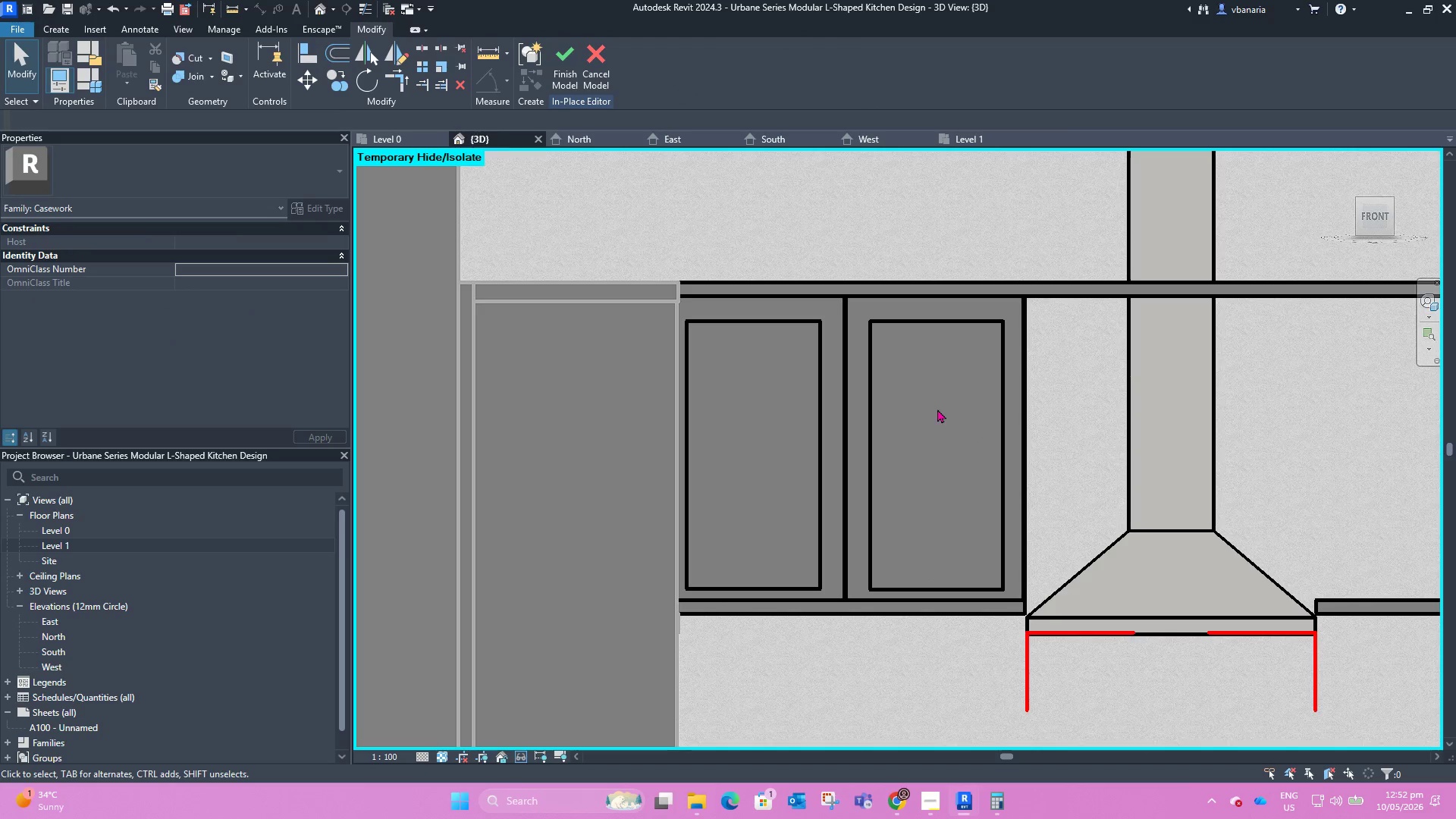 
scroll: coordinate [916, 316], scroll_direction: down, amount: 4.0
 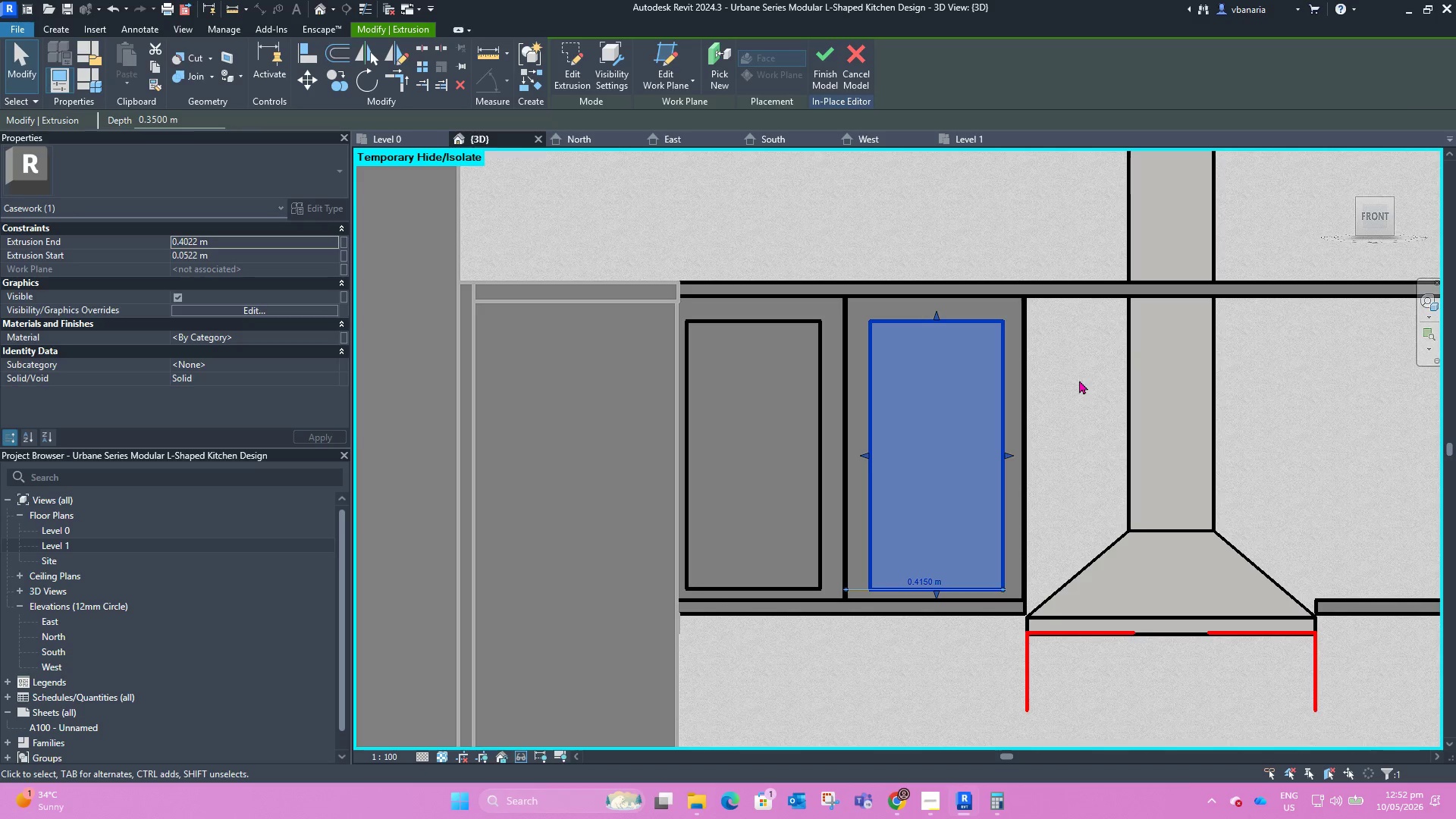 
scroll: coordinate [924, 356], scroll_direction: up, amount: 2.0
 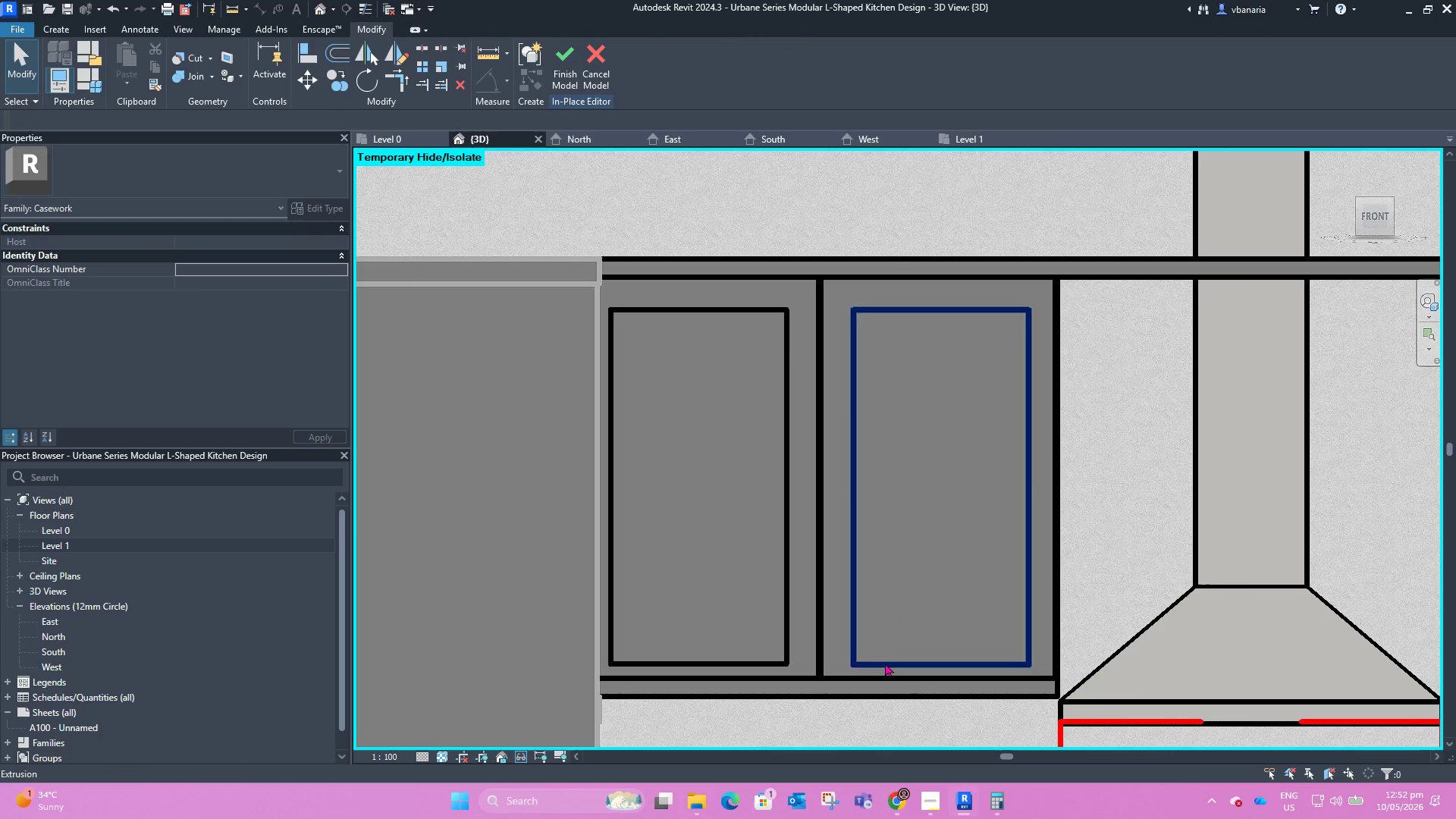 
left_click([885, 663])
 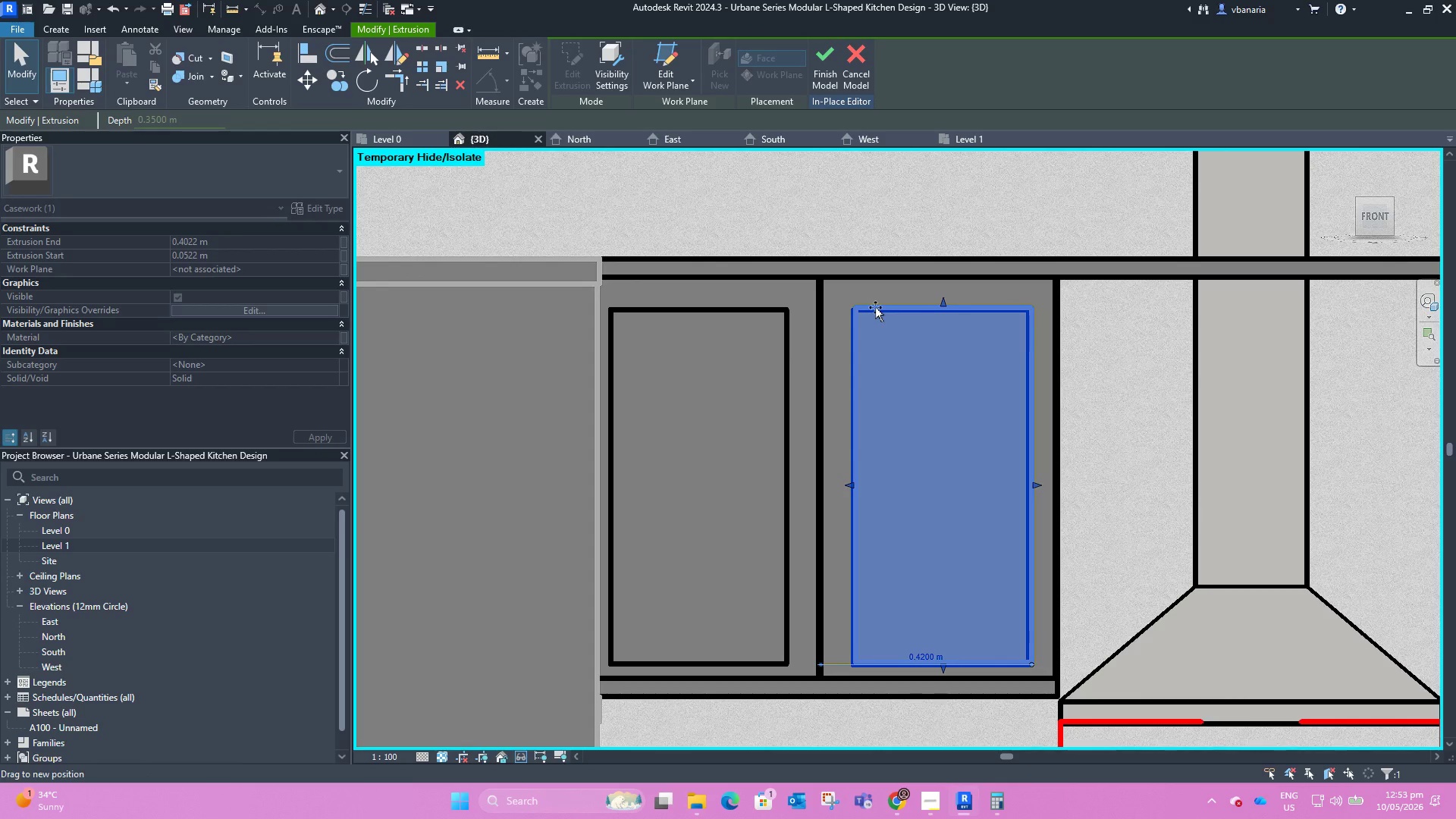 
left_click([946, 463])
 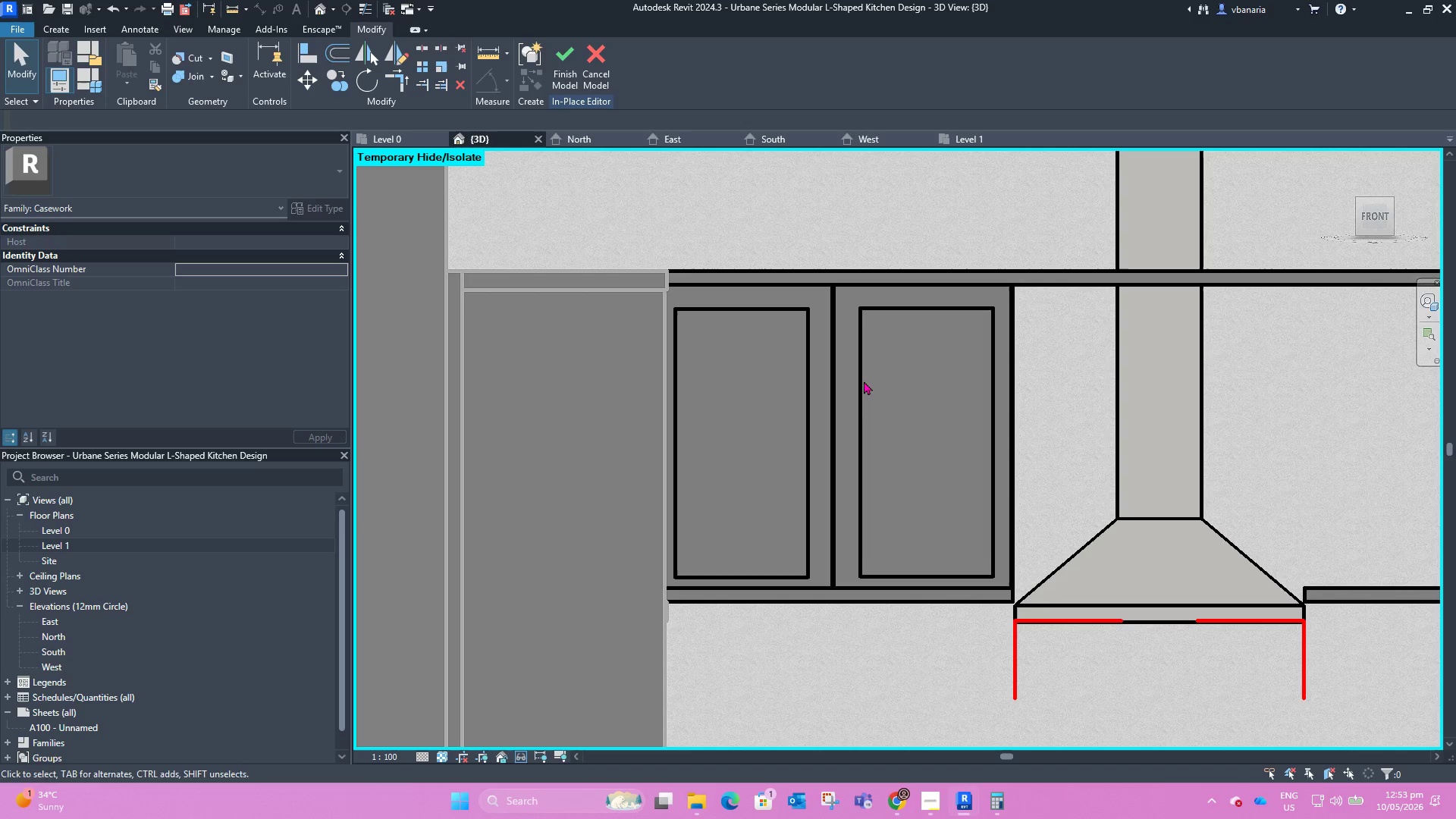 
scroll: coordinate [875, 308], scroll_direction: down, amount: 2.0
 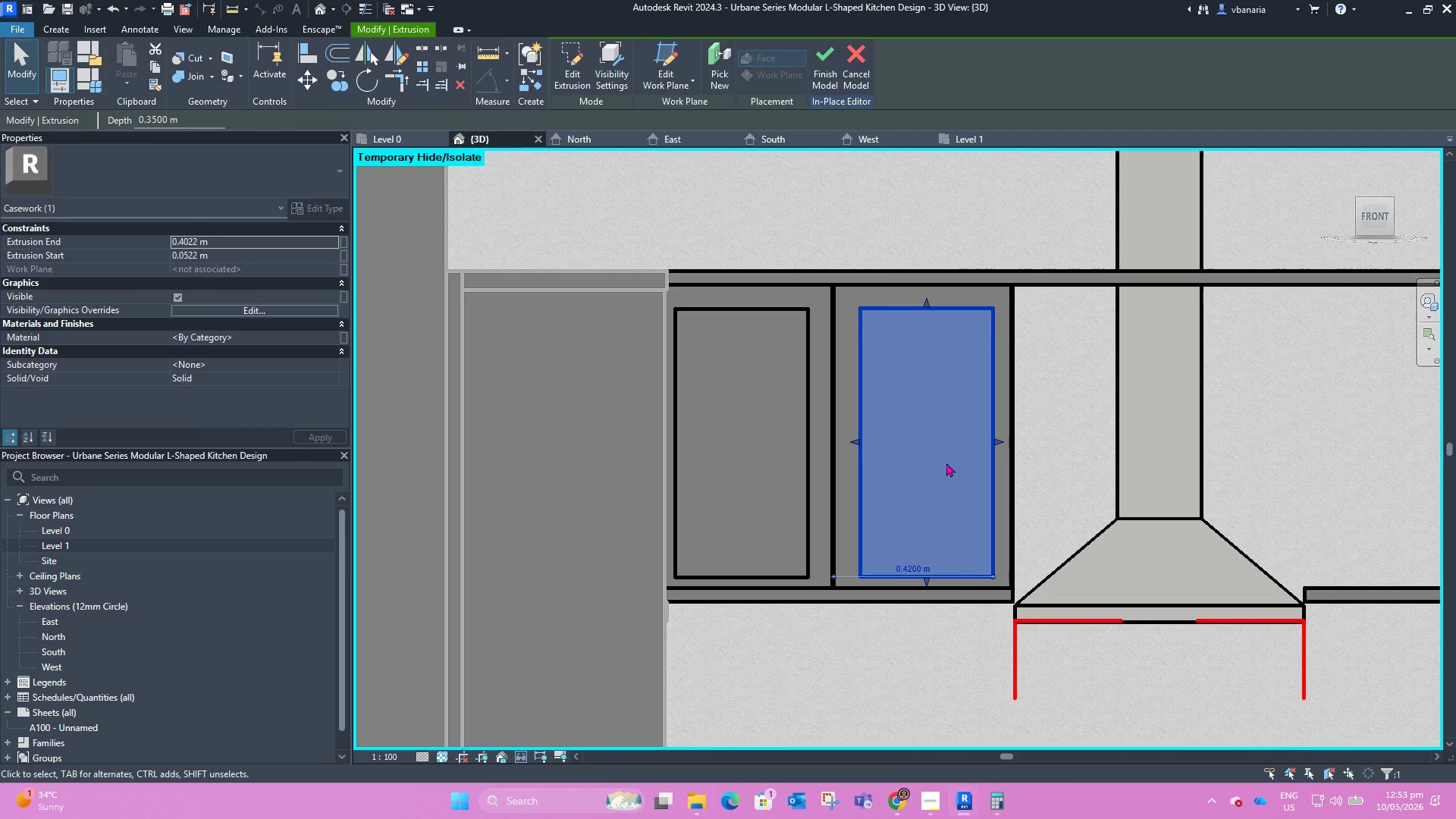 
left_click([855, 371])
 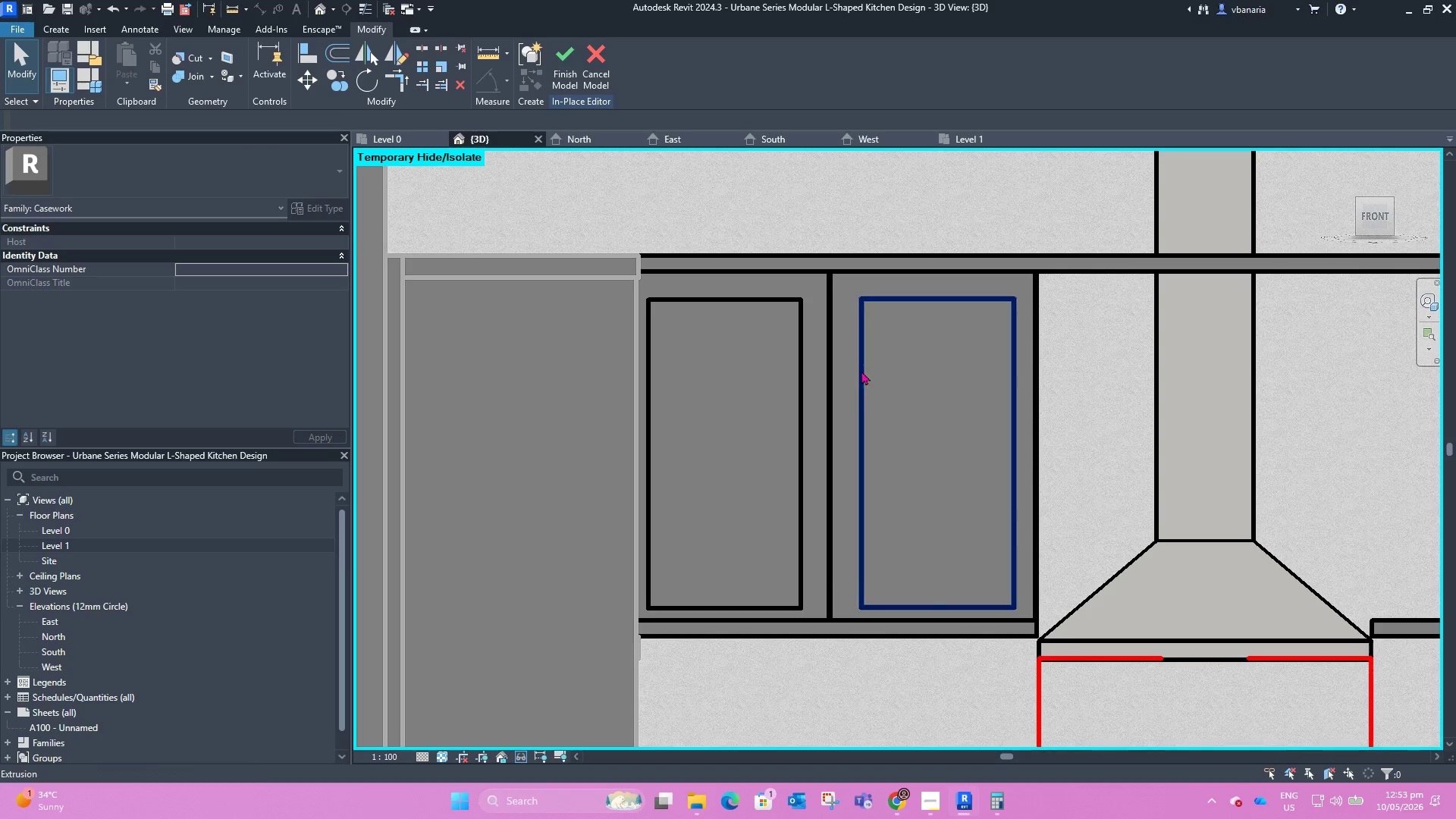 
scroll: coordinate [855, 371], scroll_direction: up, amount: 1.0
 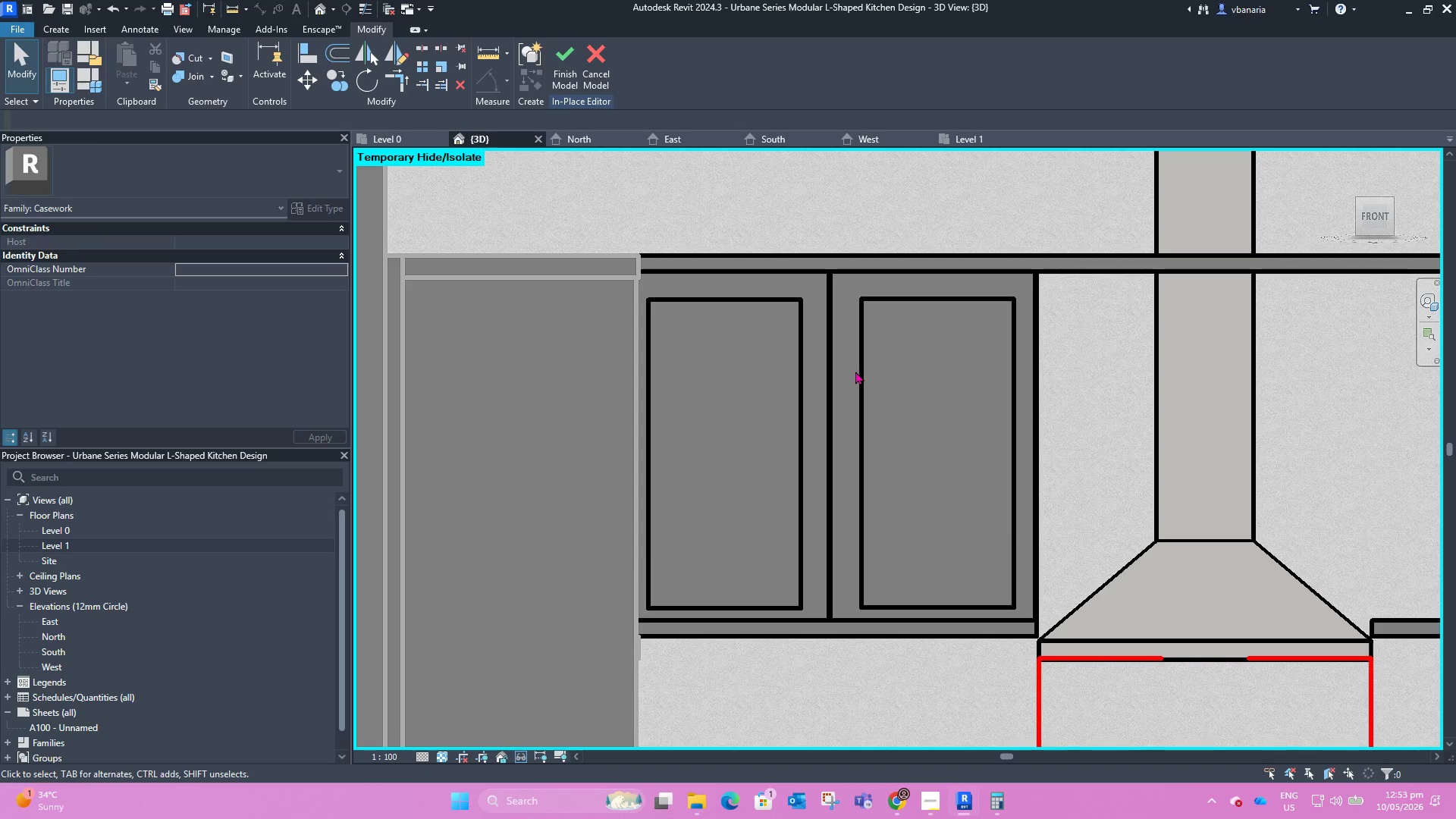 
left_click([861, 371])
 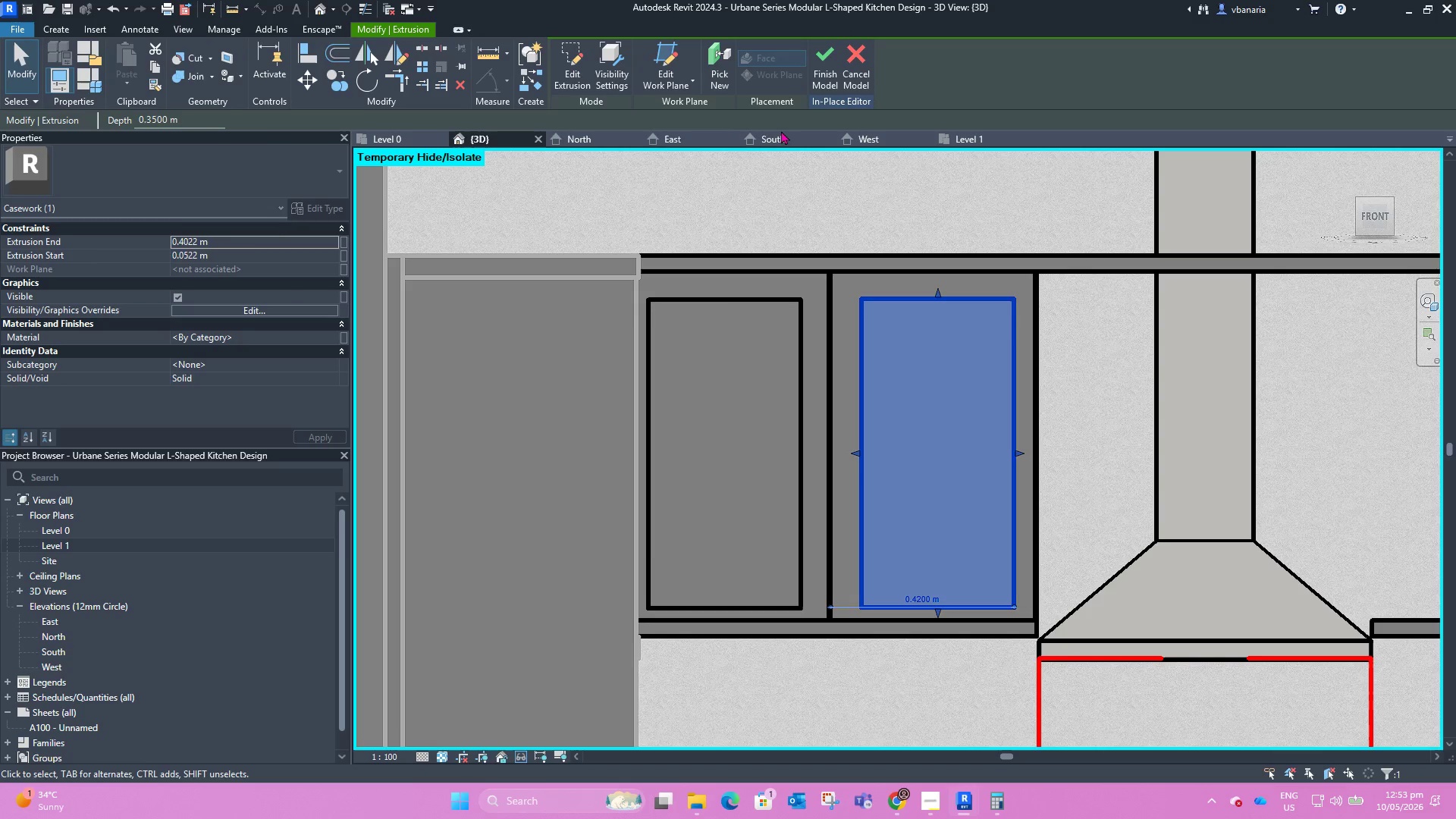 
double_click([780, 137])
 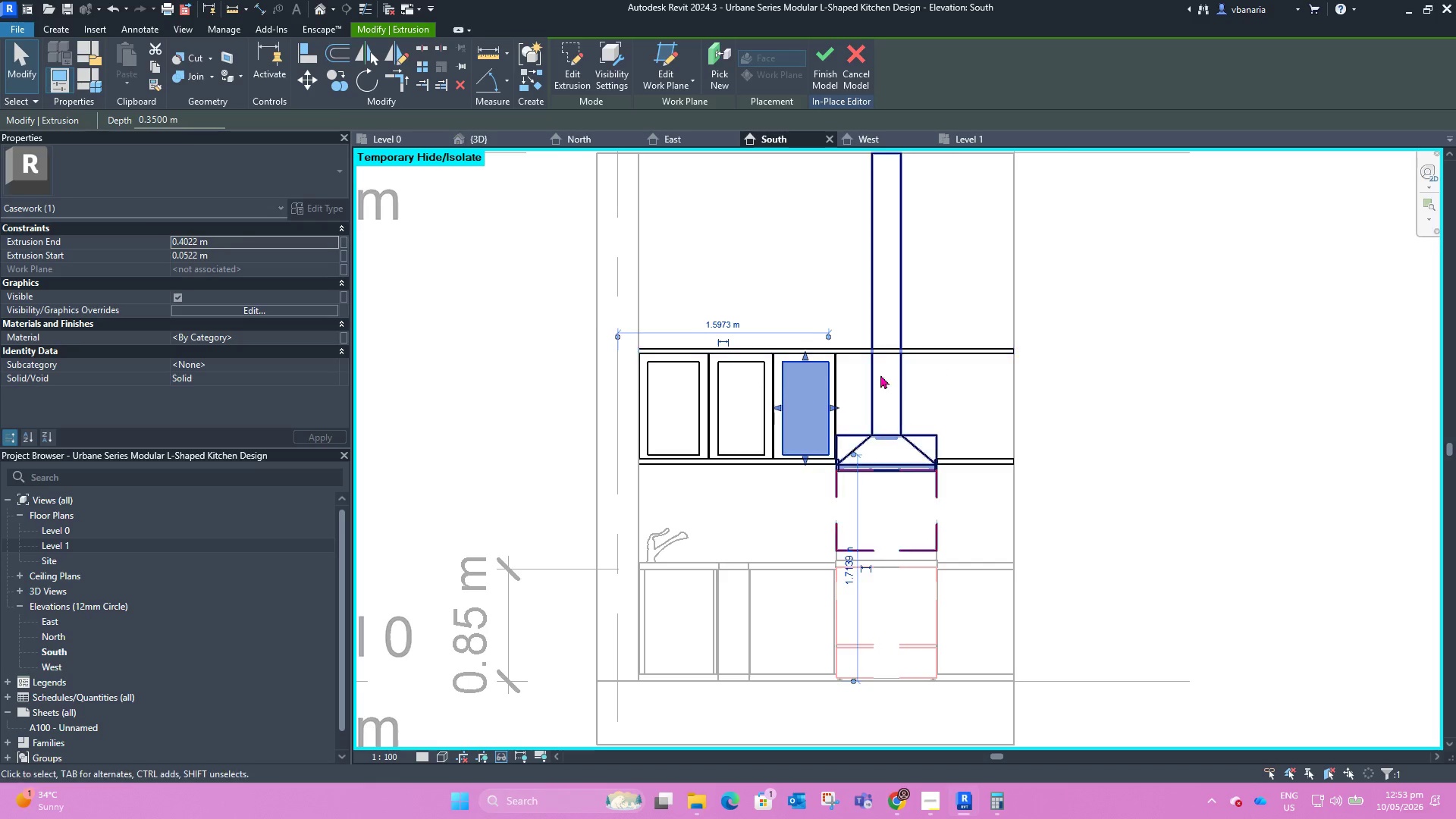 
scroll: coordinate [801, 382], scroll_direction: up, amount: 8.0
 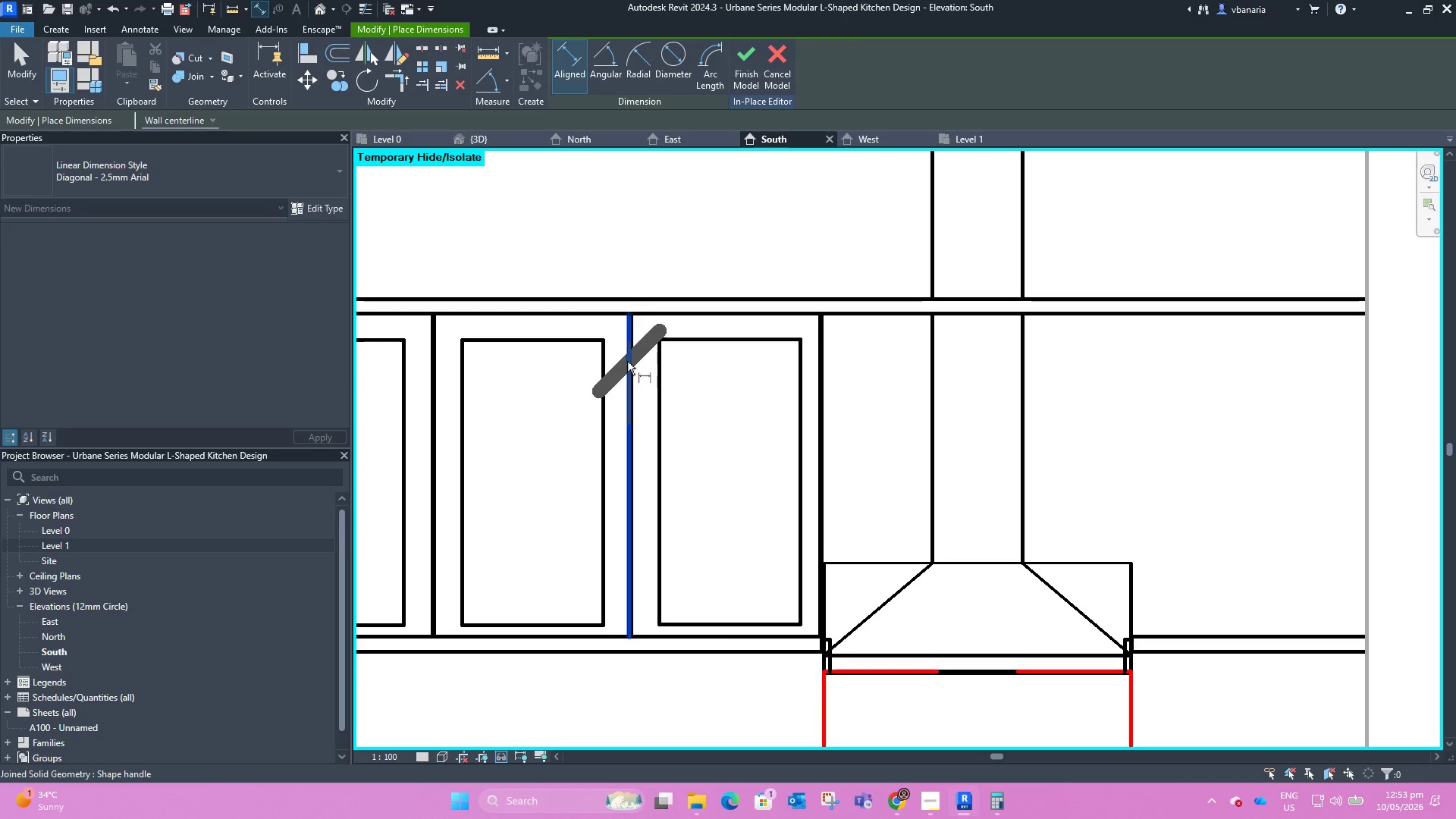 
key(Escape)
 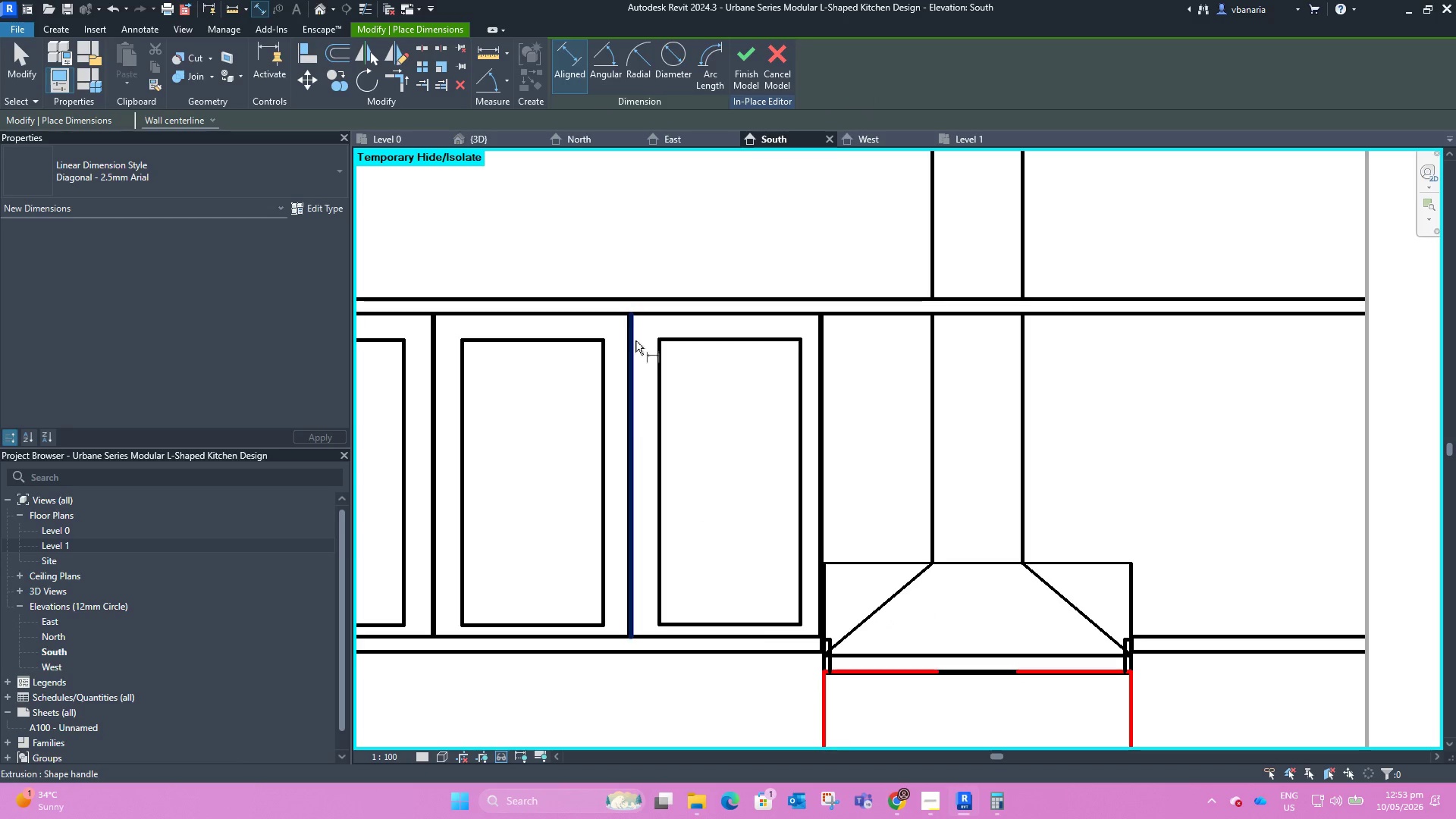 
left_click([636, 342])
 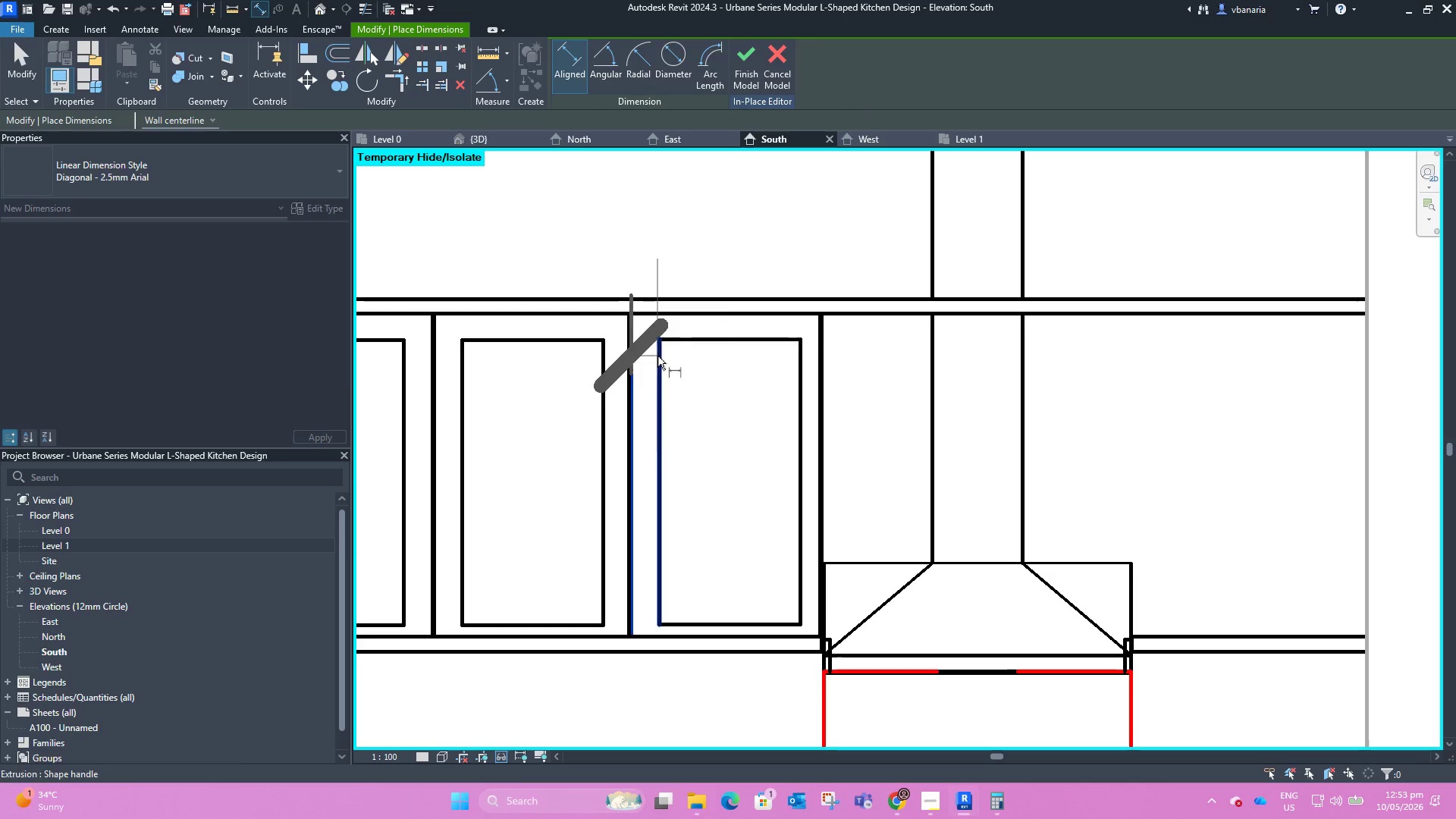 
left_click_drag(start_coordinate=[657, 356], to_coordinate=[657, 345])
 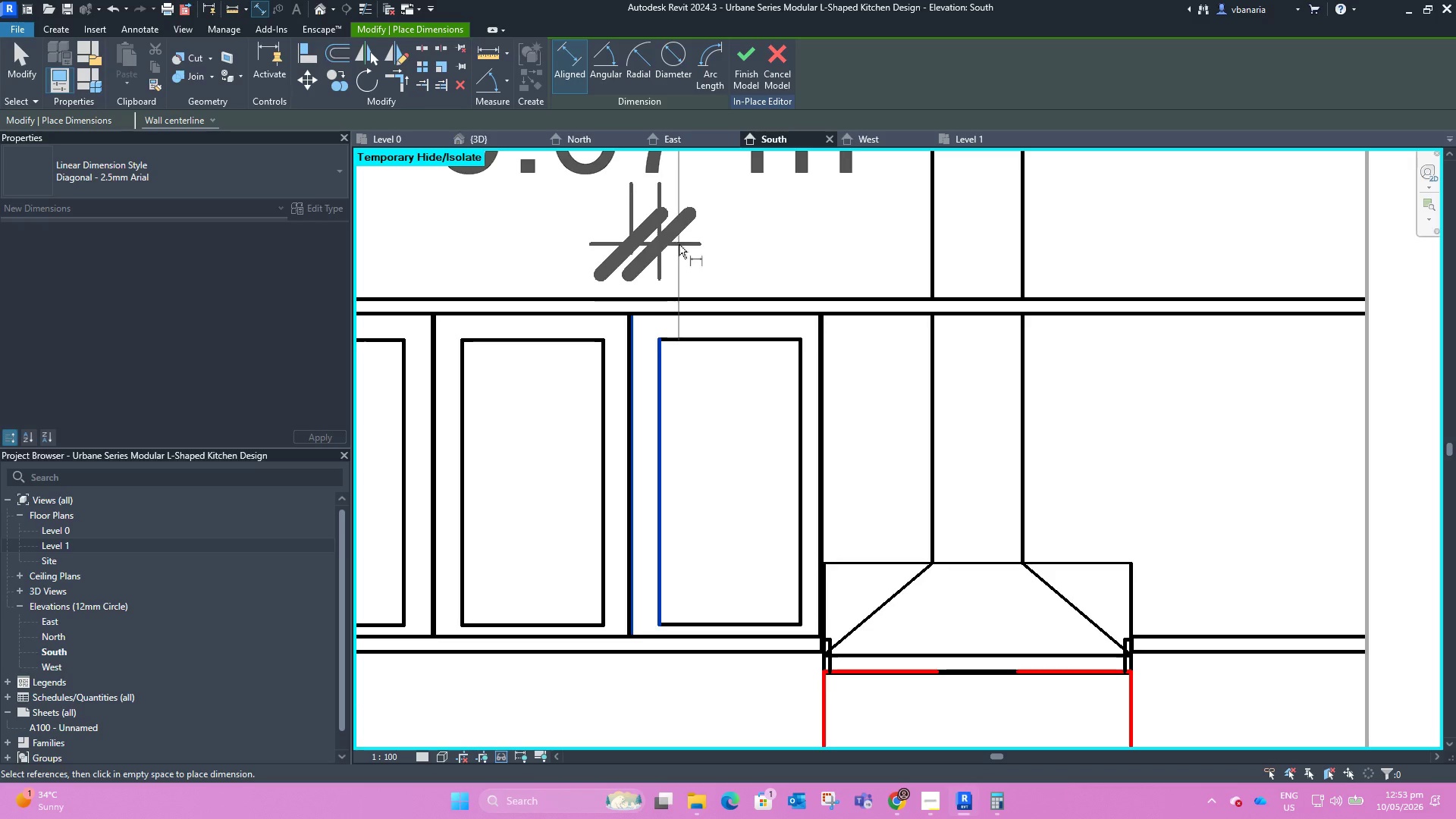 
left_click([679, 244])
 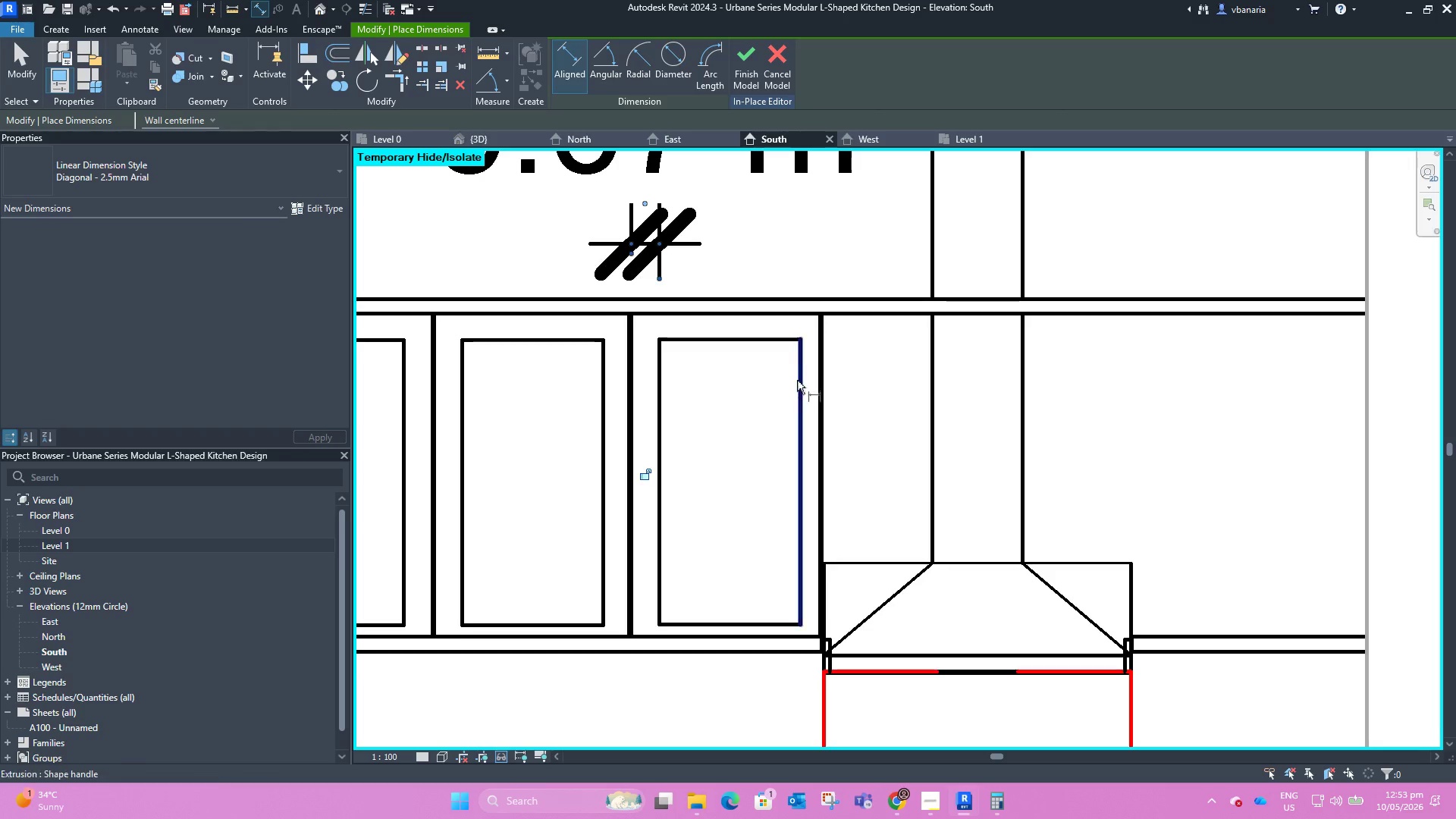 
left_click([797, 381])
 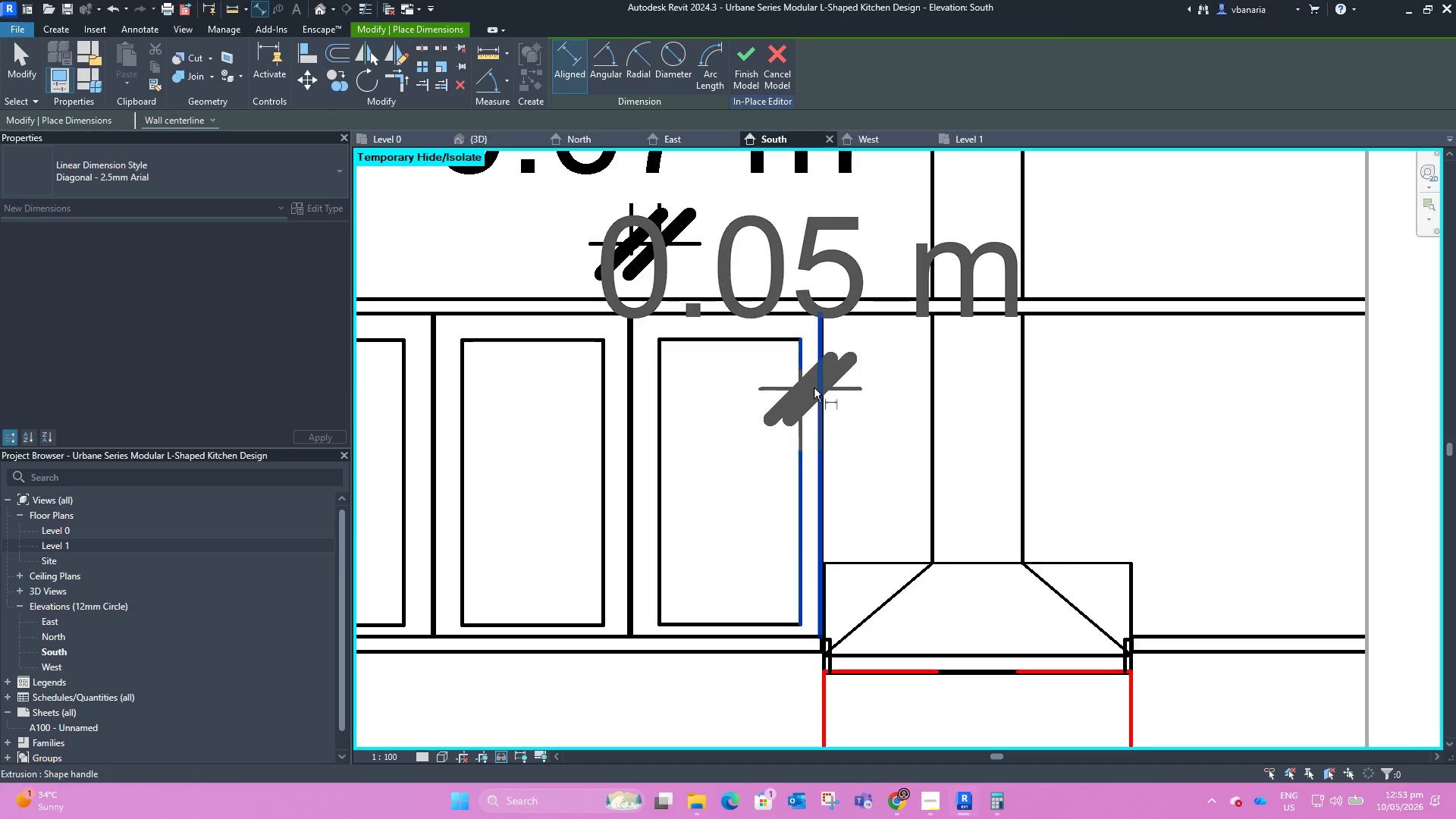 
scroll: coordinate [817, 325], scroll_direction: down, amount: 6.0
 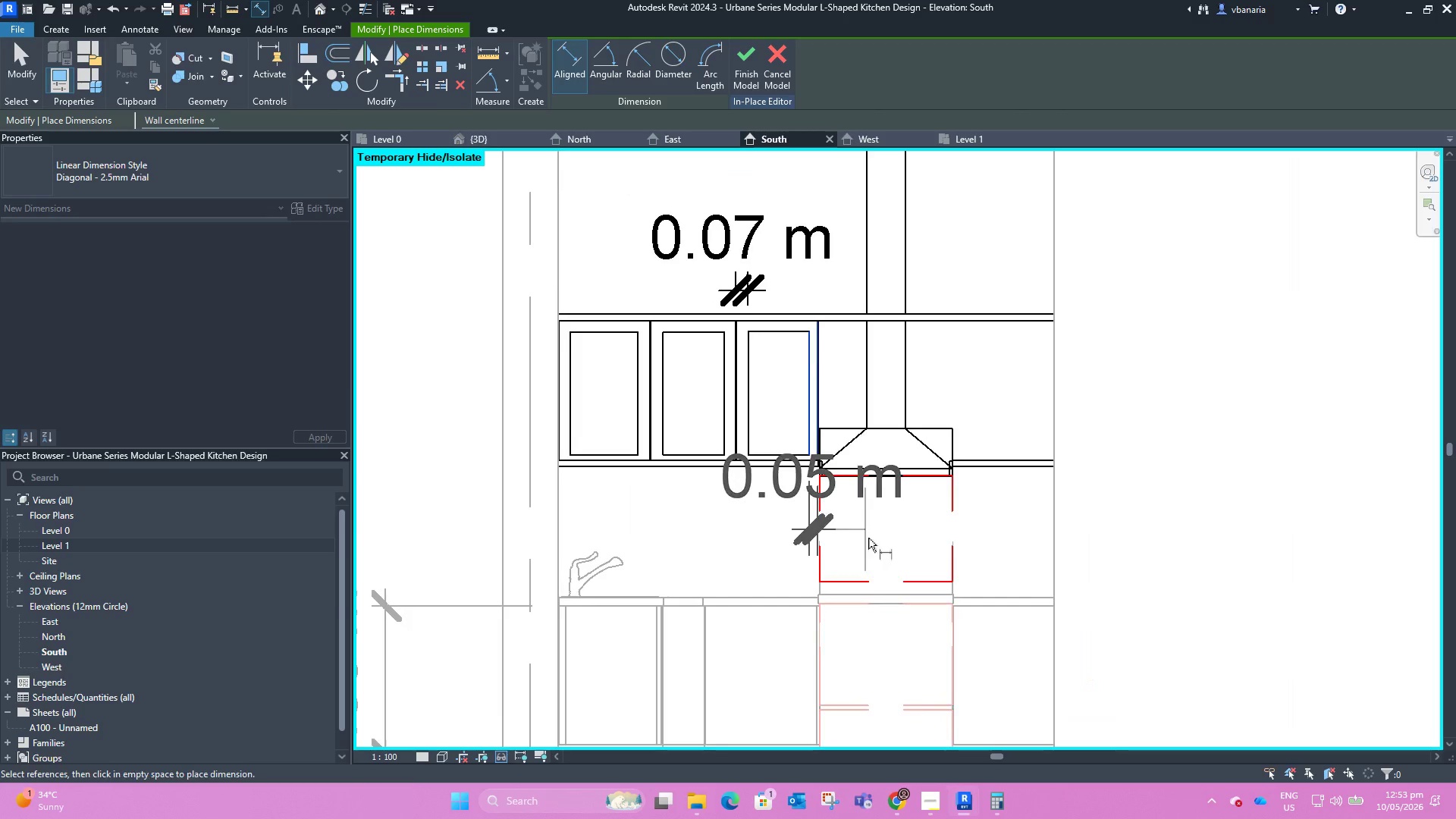 
left_click([874, 551])
 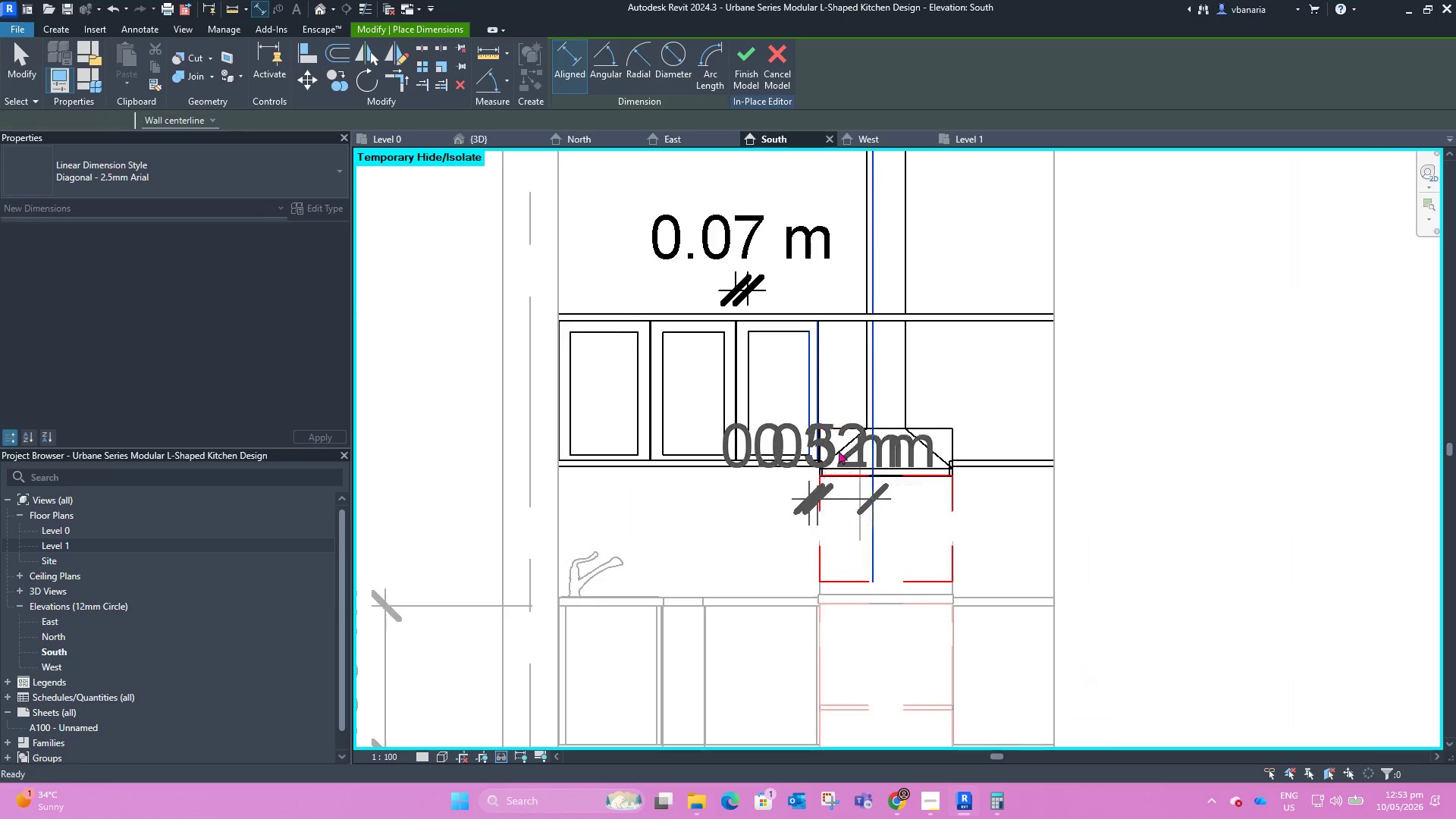 
key(Escape)
 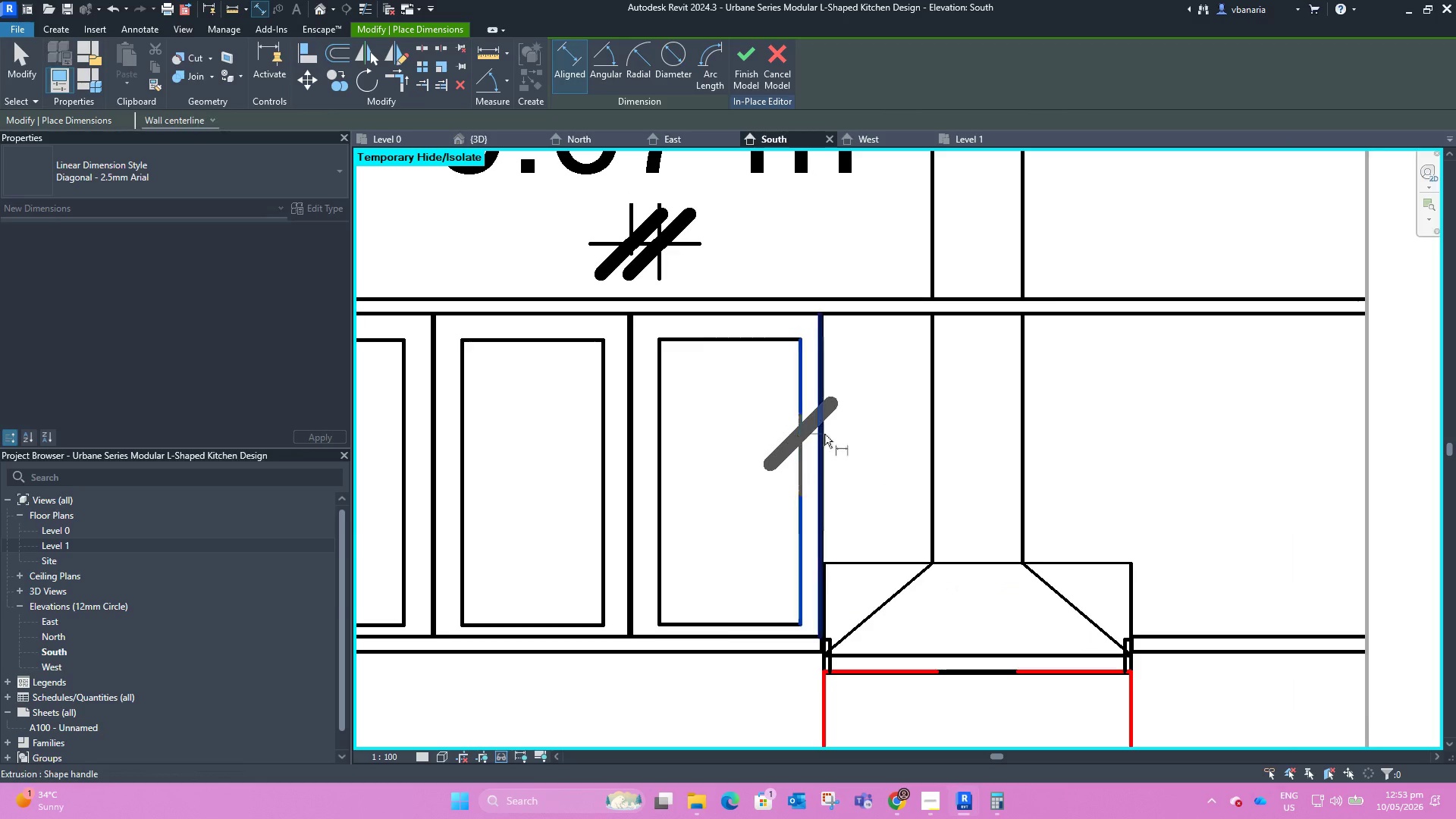 
double_click([824, 434])
 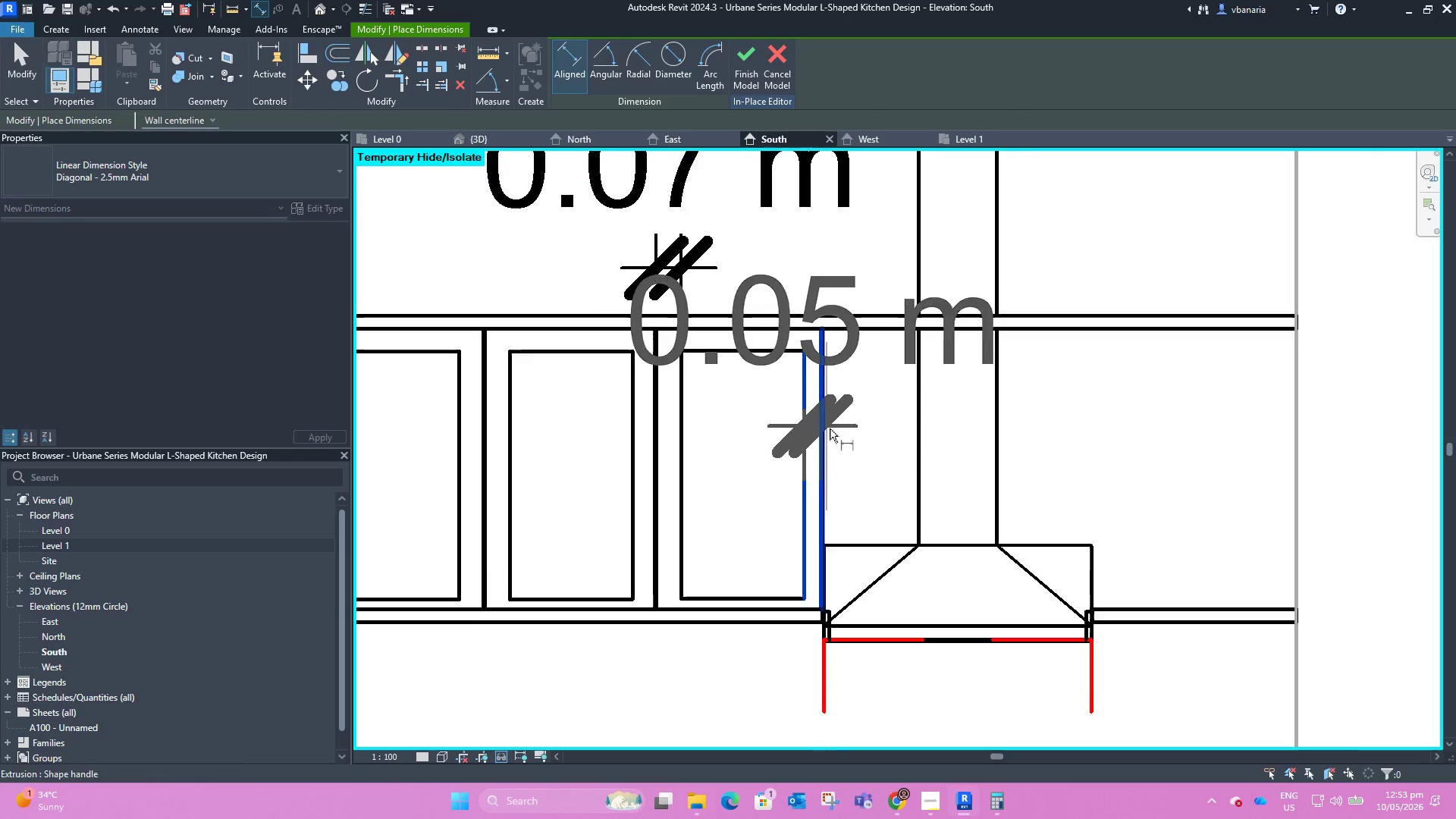 
scroll: coordinate [830, 428], scroll_direction: down, amount: 6.0
 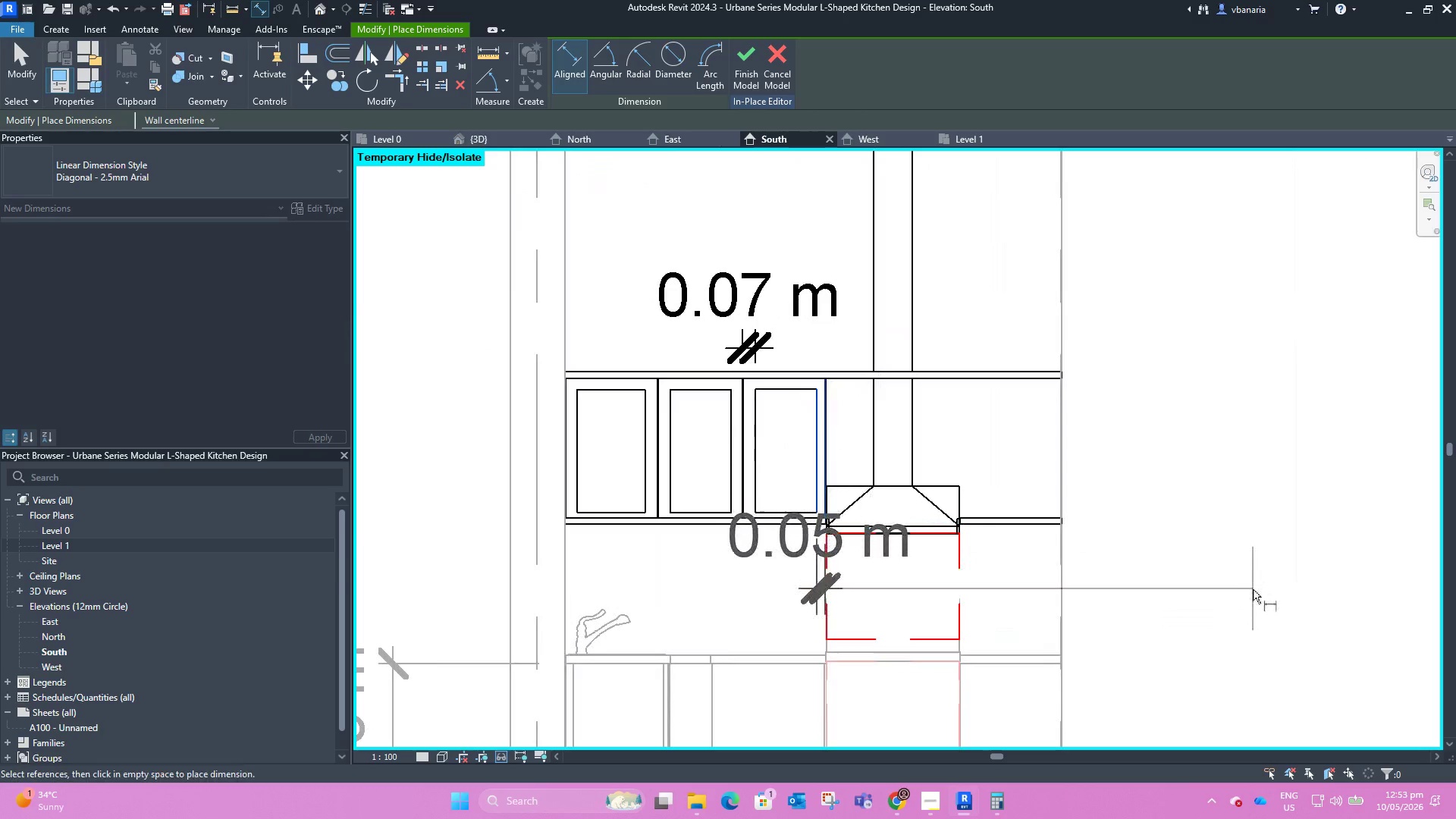 
left_click_drag(start_coordinate=[1253, 593], to_coordinate=[1252, 598])
 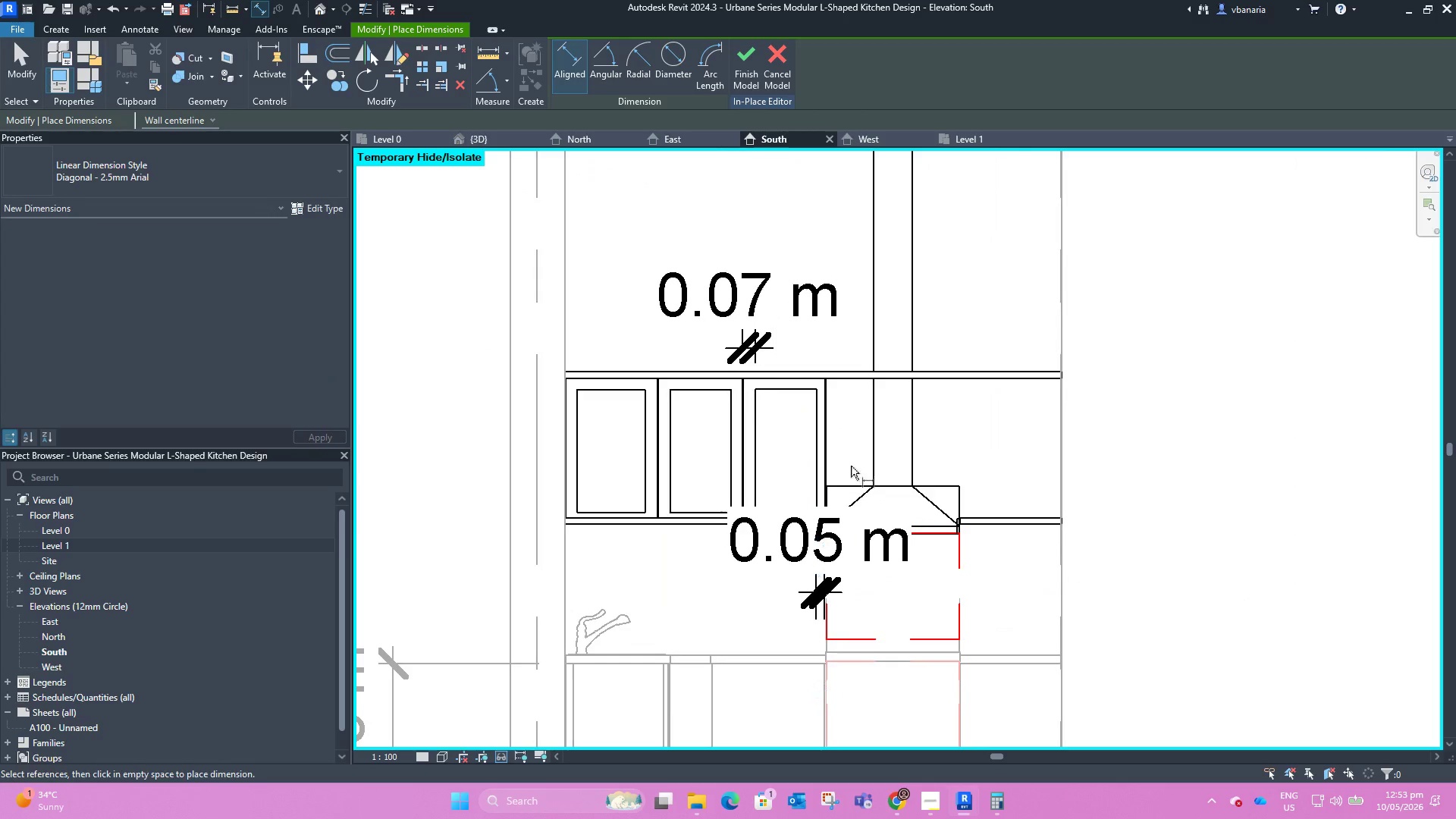 
key(Escape)
 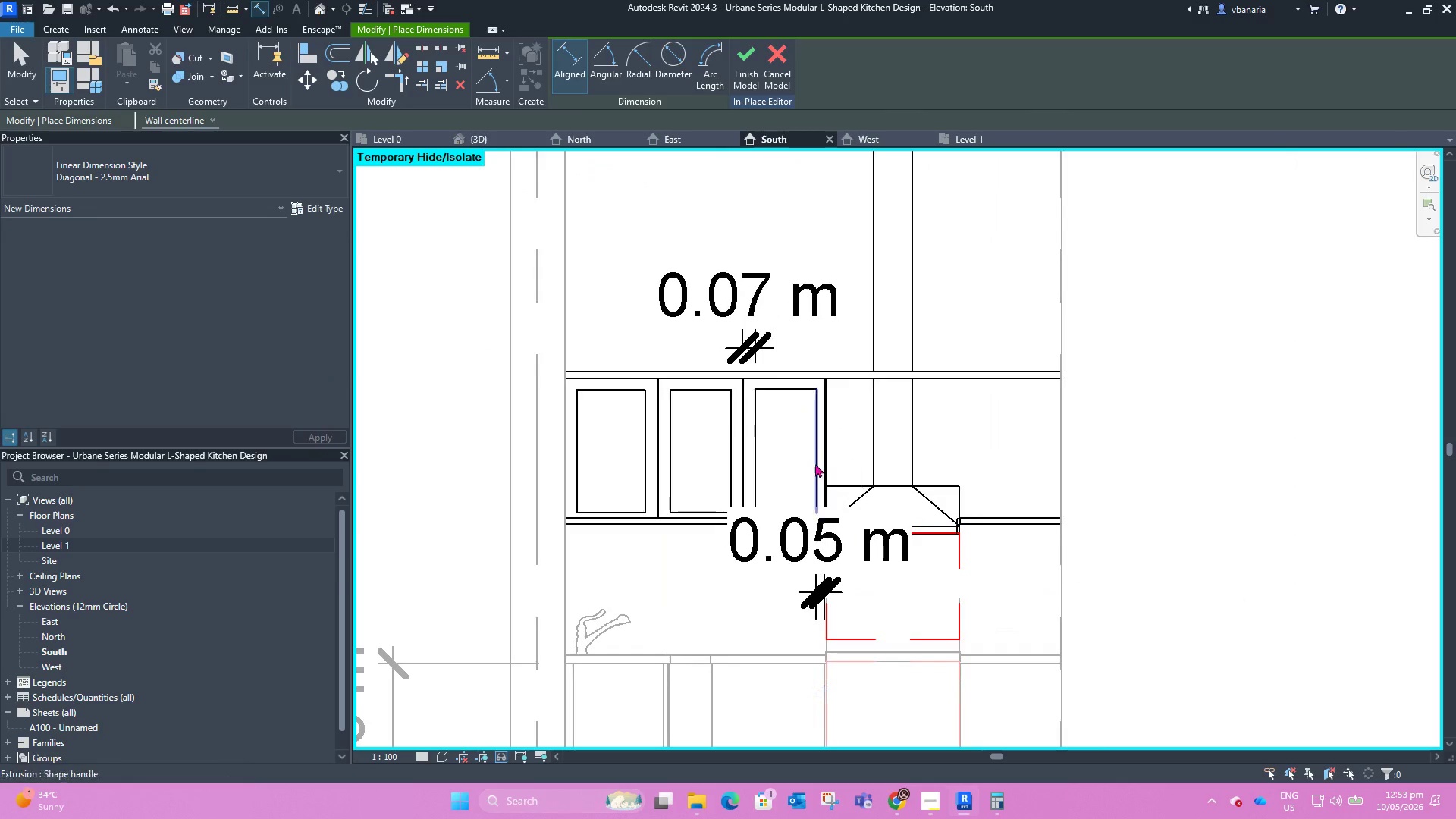 
key(Escape)
 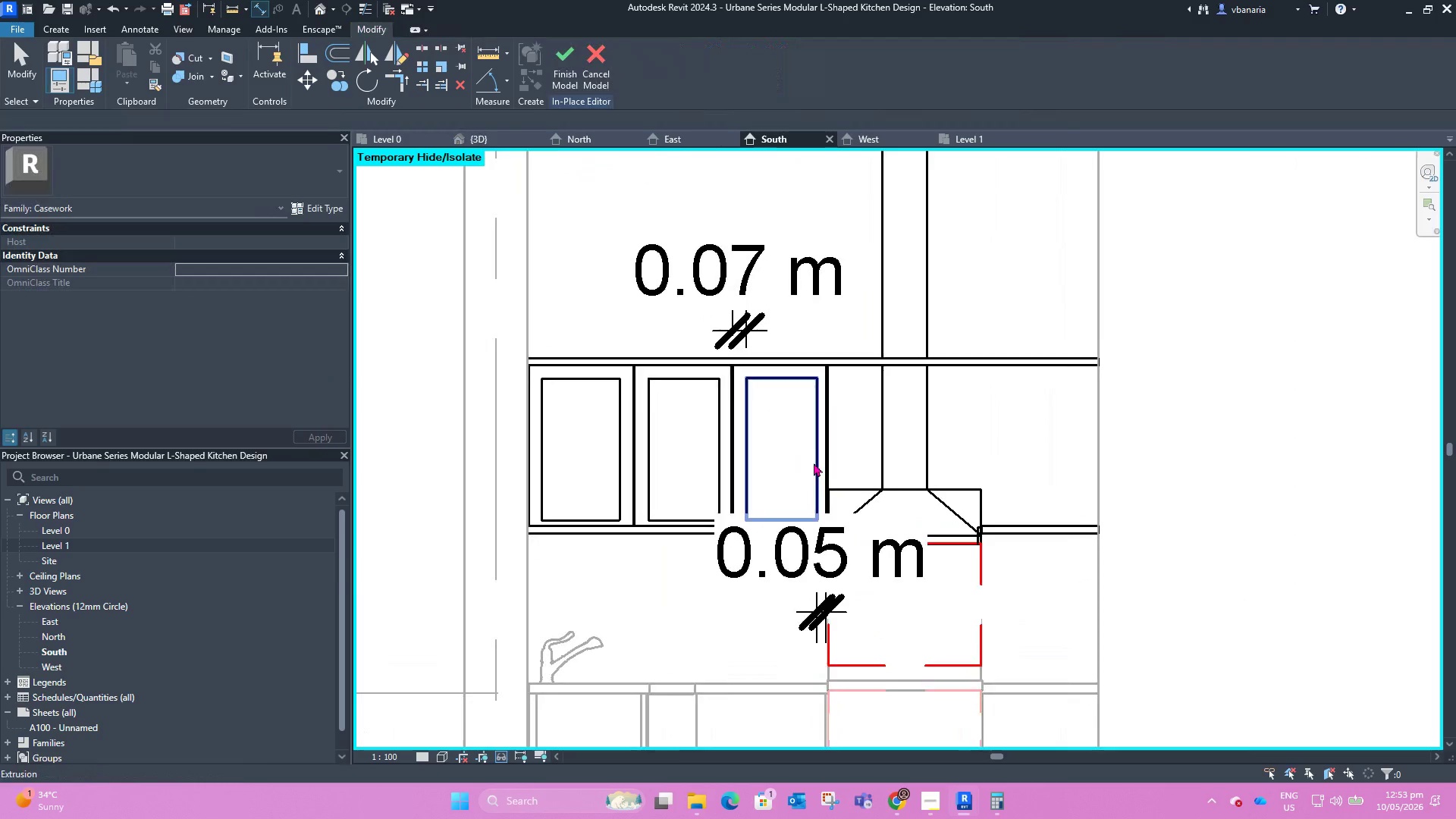 
scroll: coordinate [814, 463], scroll_direction: up, amount: 4.0
 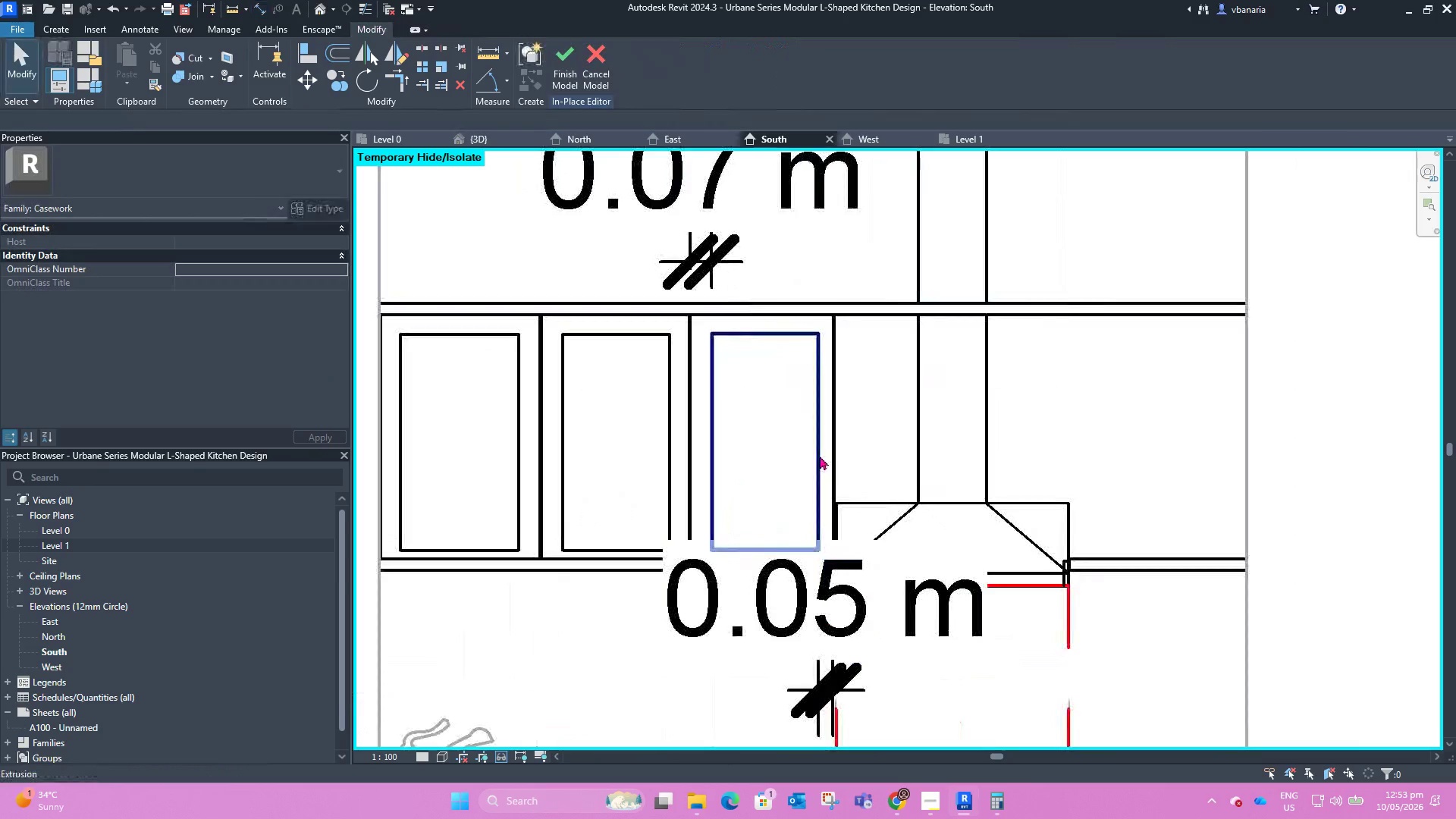 
left_click([820, 456])
 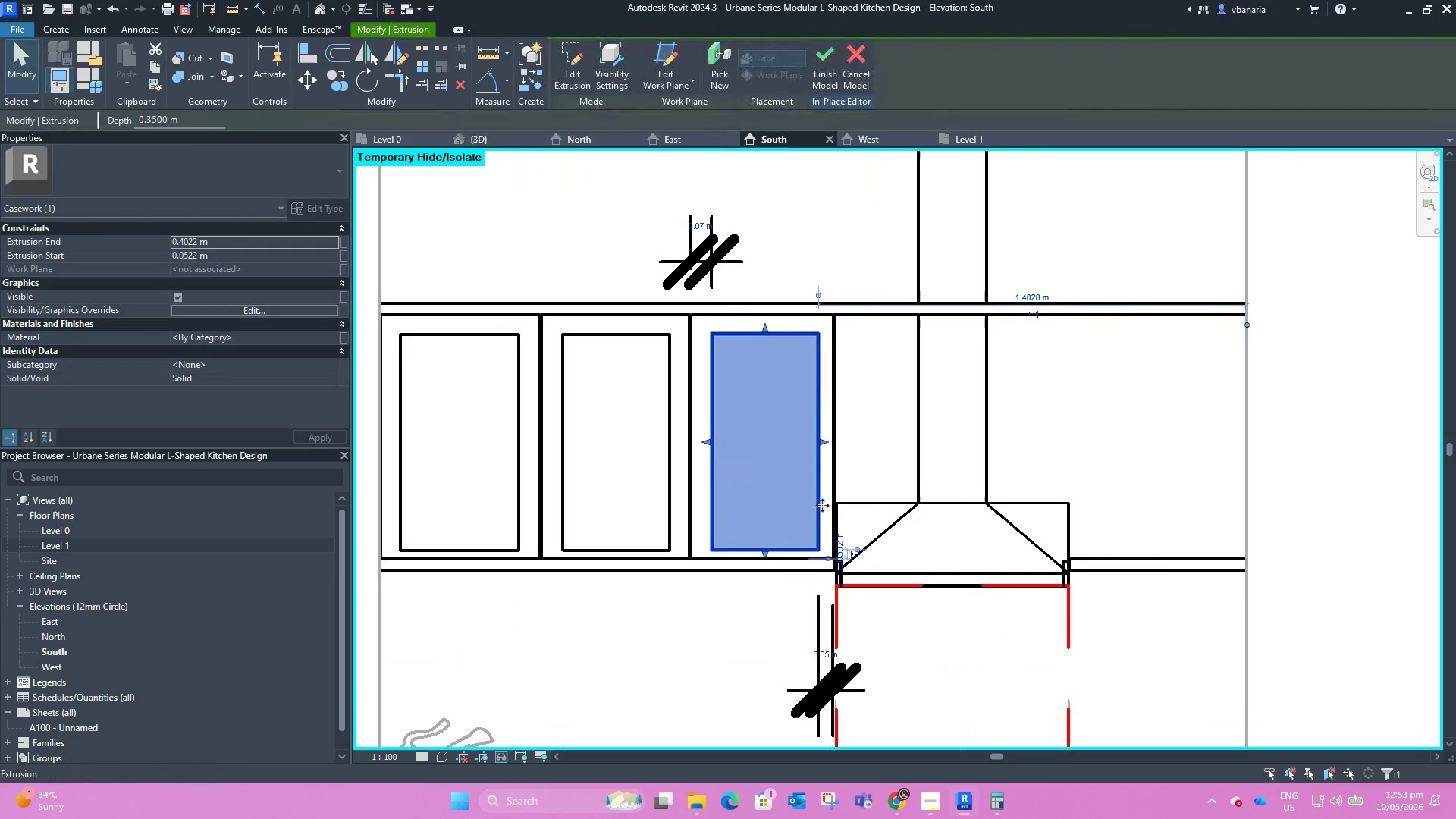 
scroll: coordinate [825, 574], scroll_direction: up, amount: 3.0
 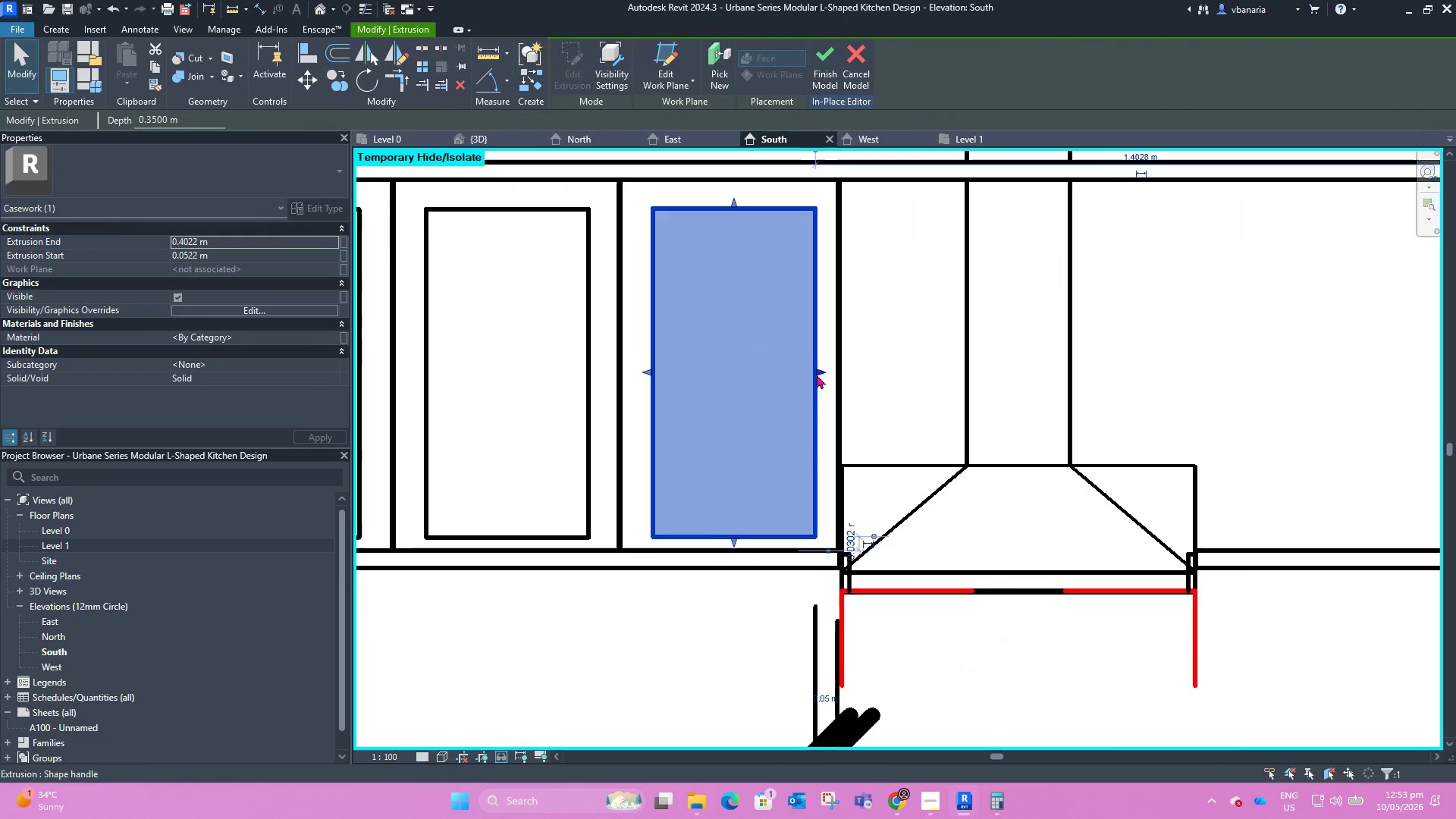 
left_click_drag(start_coordinate=[817, 374], to_coordinate=[813, 373])
 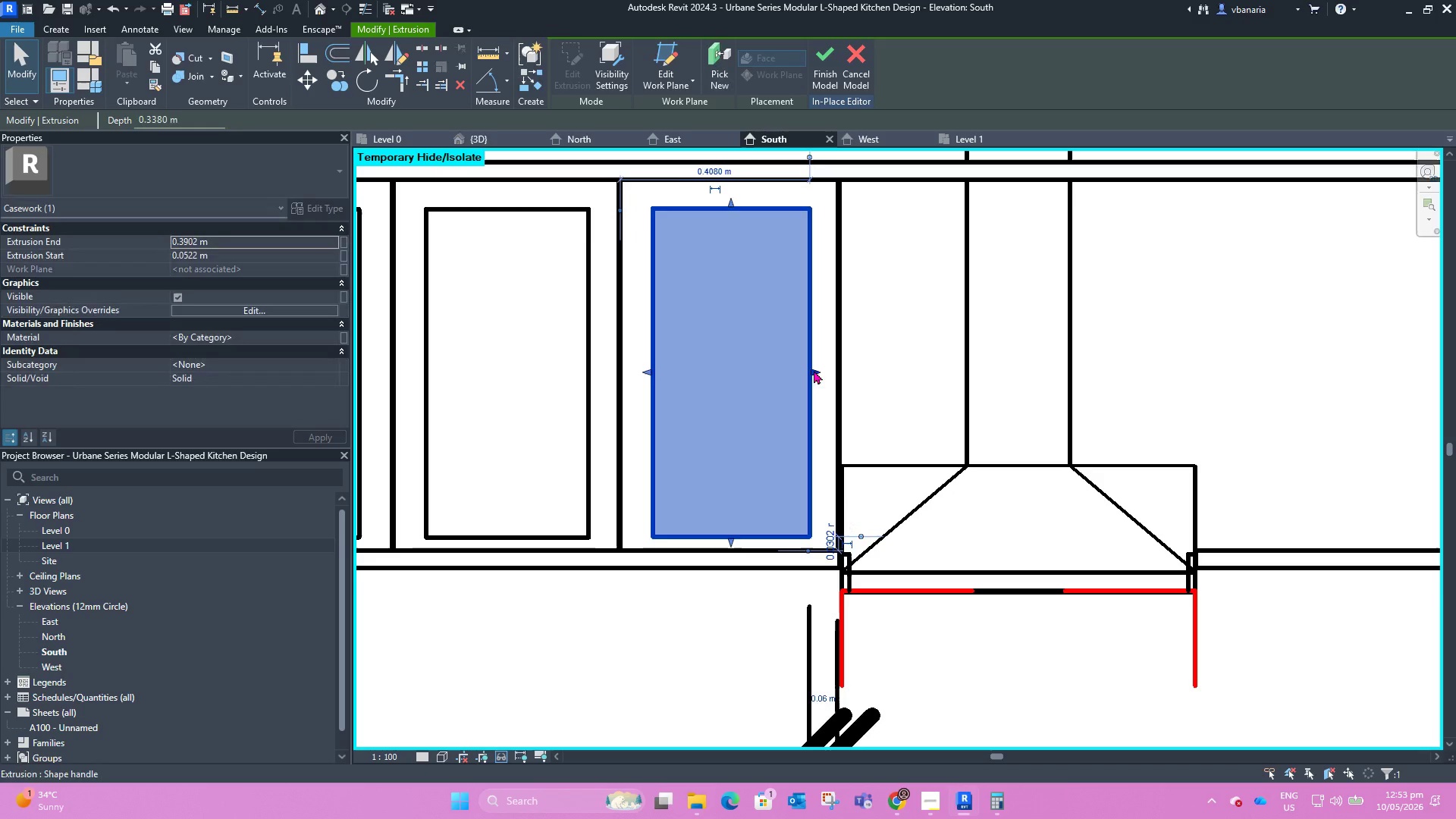 
left_click_drag(start_coordinate=[816, 370], to_coordinate=[804, 370])
 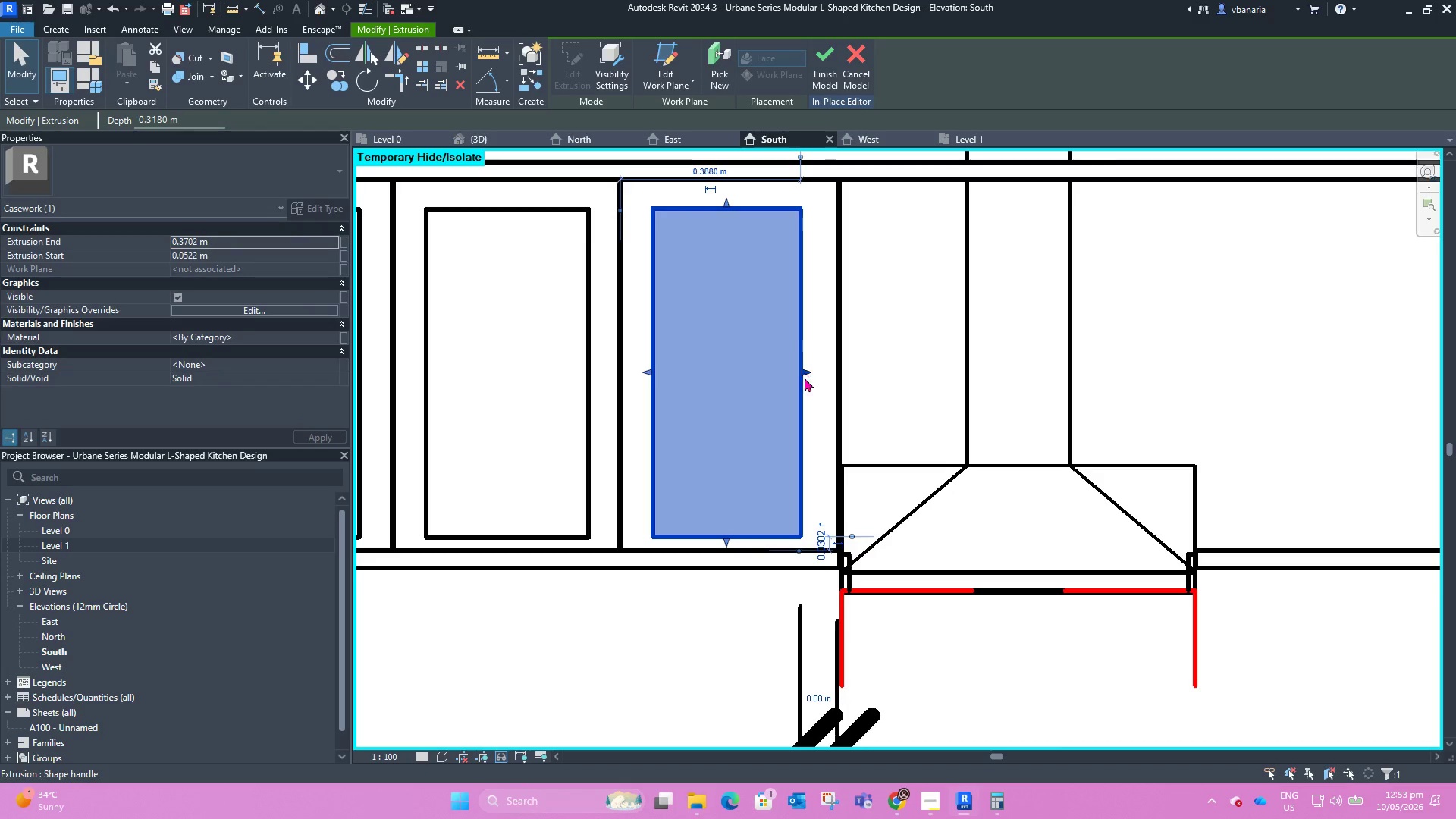 
left_click([803, 366])
 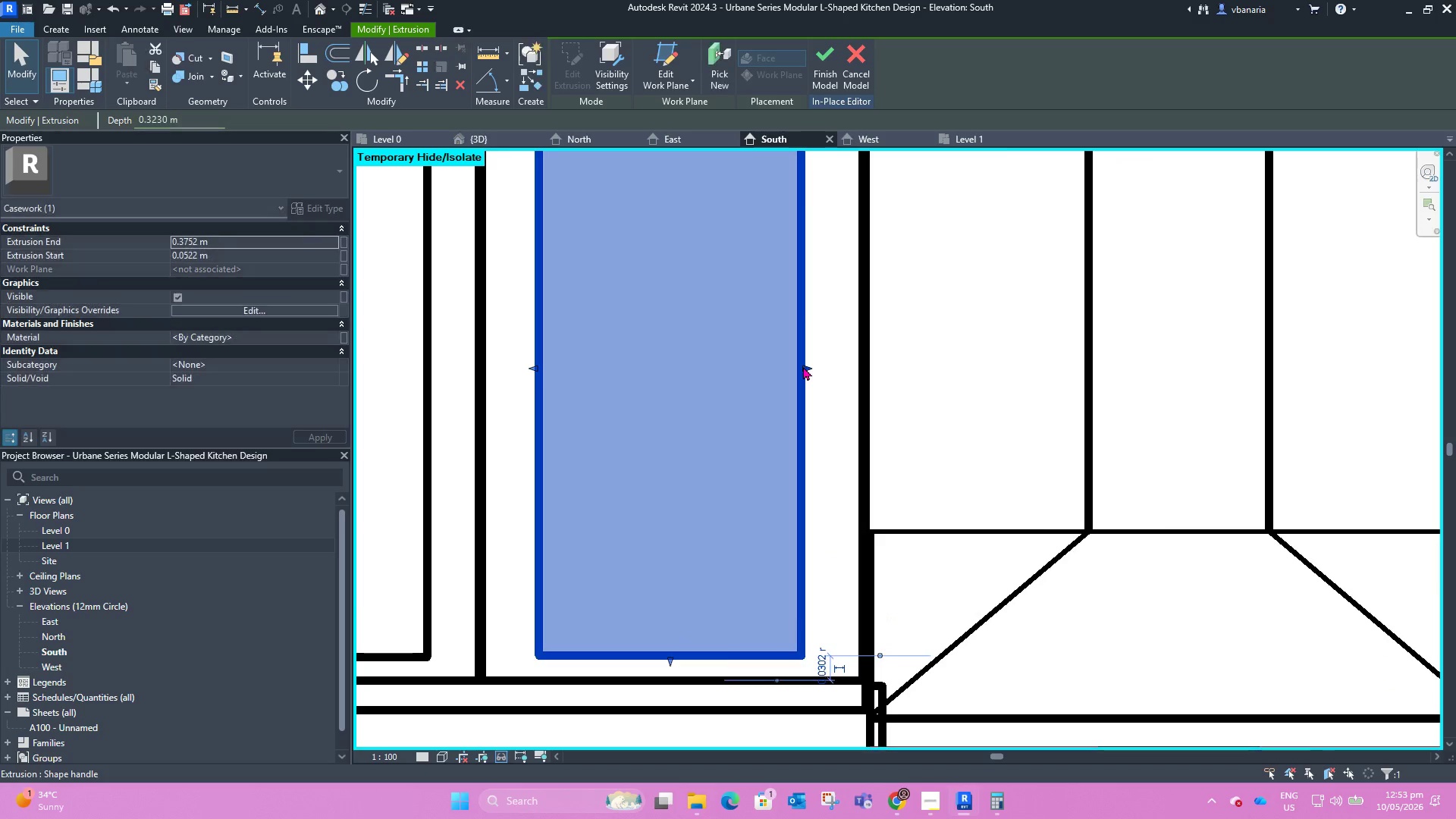 
scroll: coordinate [805, 378], scroll_direction: up, amount: 4.0
 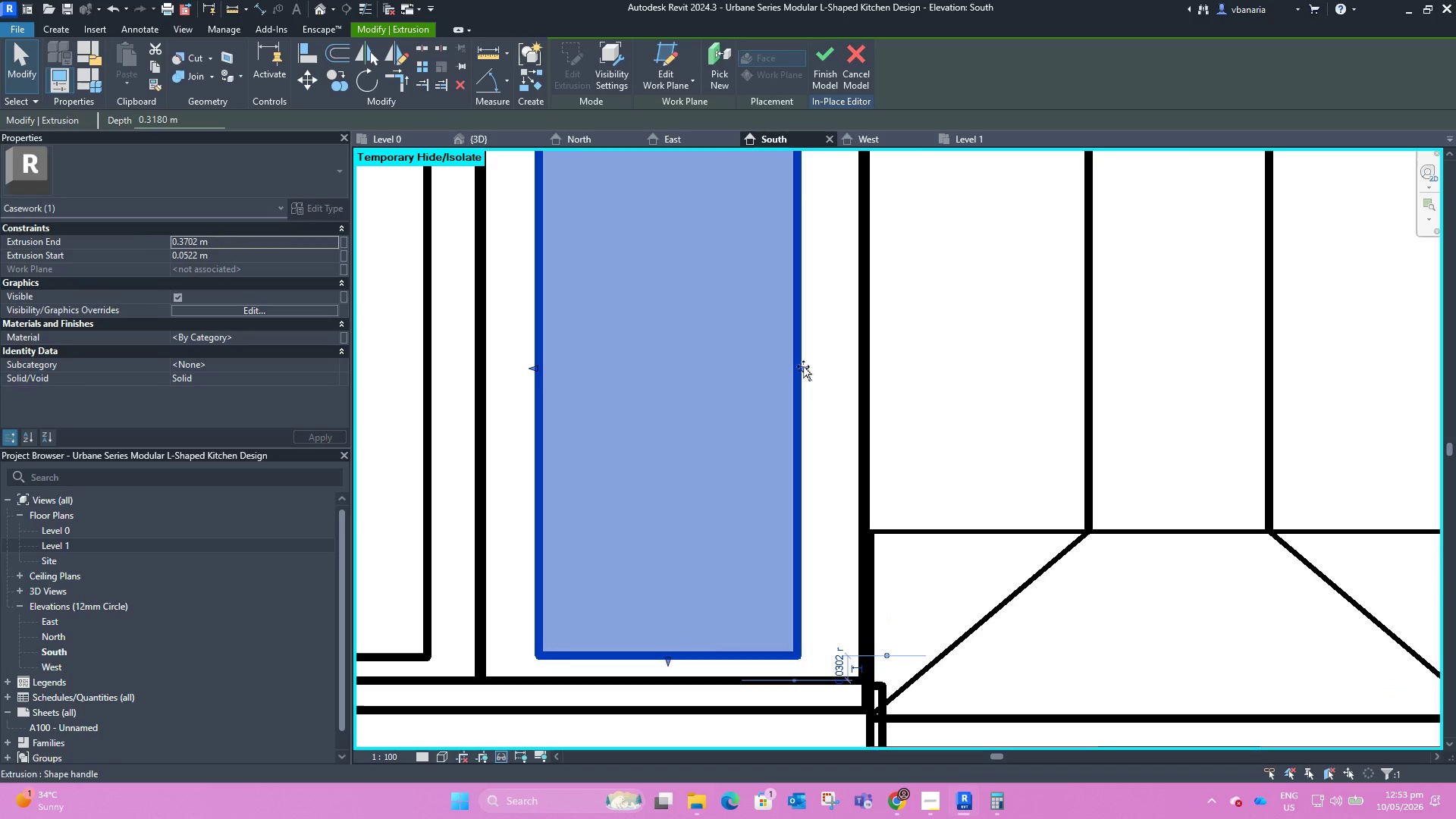 
scroll: coordinate [803, 367], scroll_direction: down, amount: 7.0
 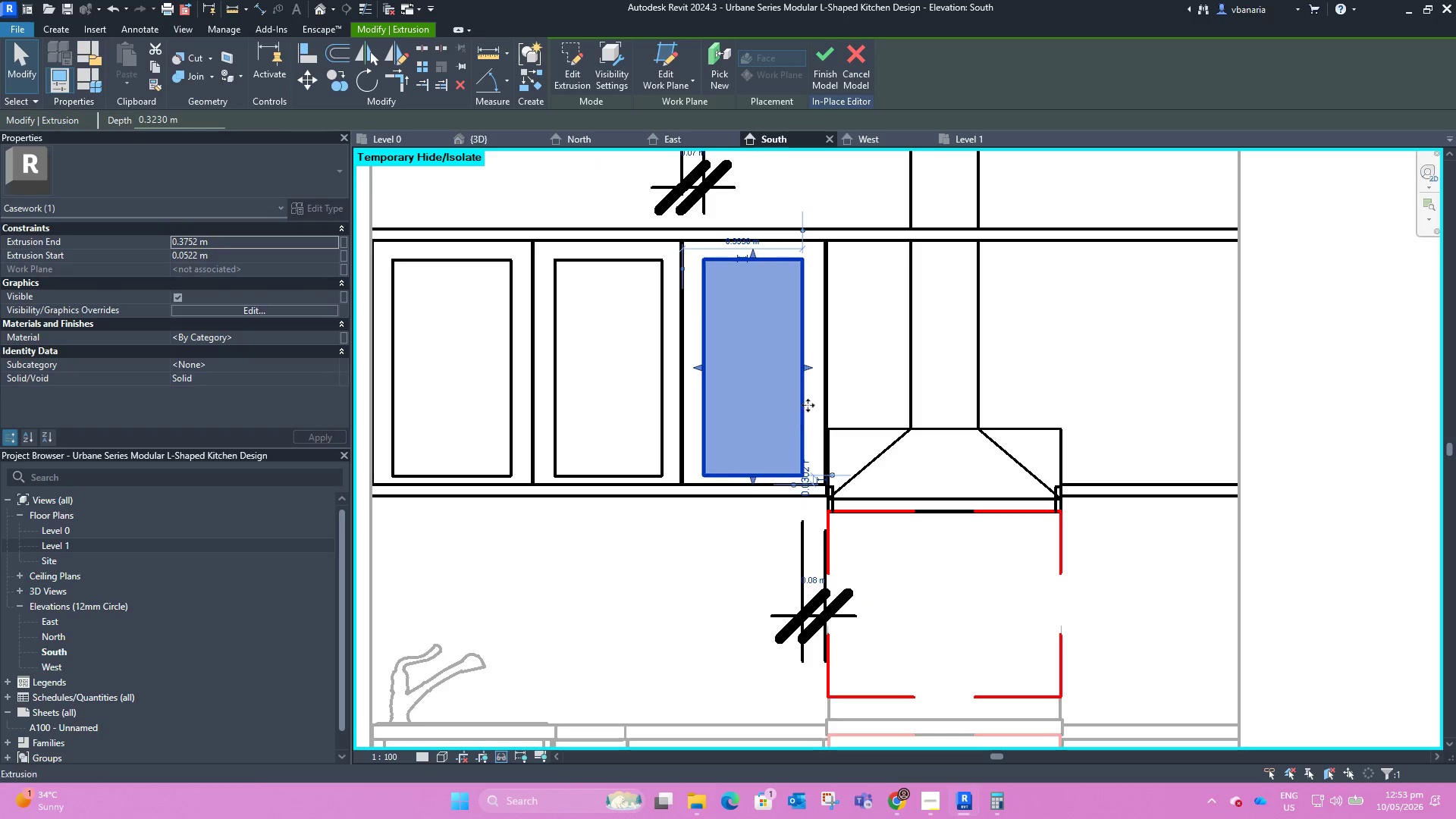 
left_click([804, 363])
 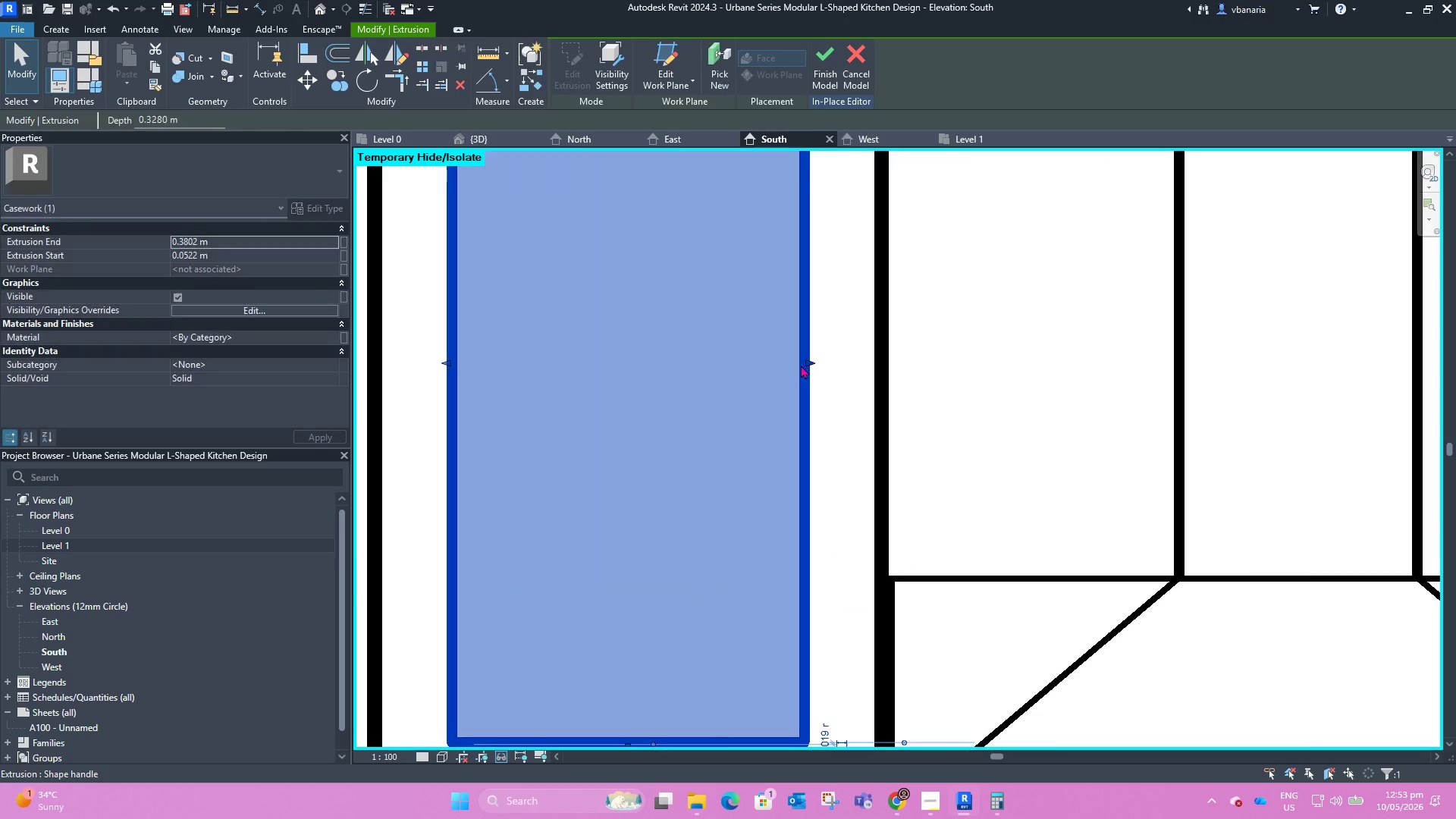 
scroll: coordinate [804, 363], scroll_direction: up, amount: 9.0
 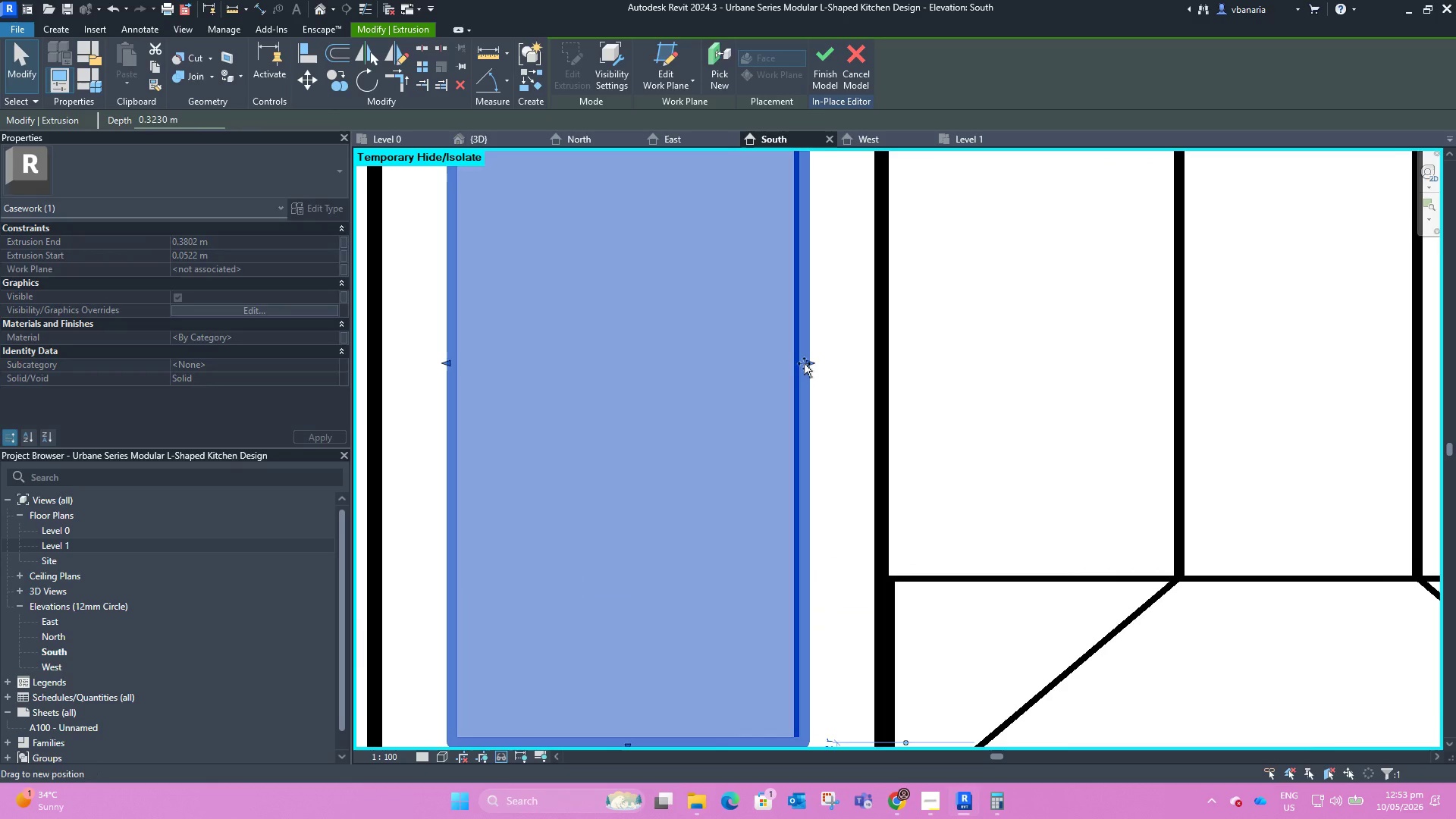 
scroll: coordinate [799, 373], scroll_direction: down, amount: 8.0
 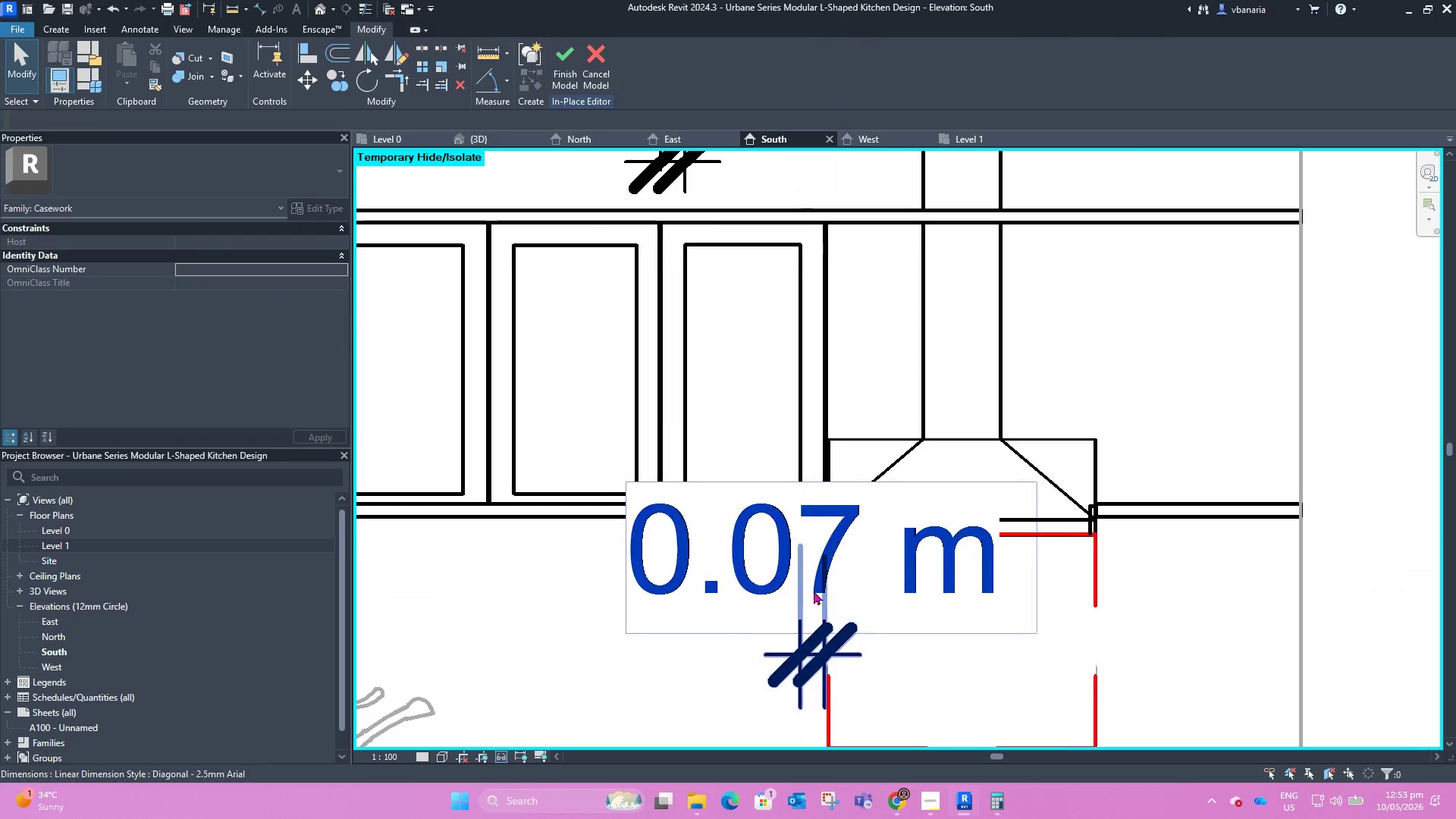 
left_click([804, 607])
 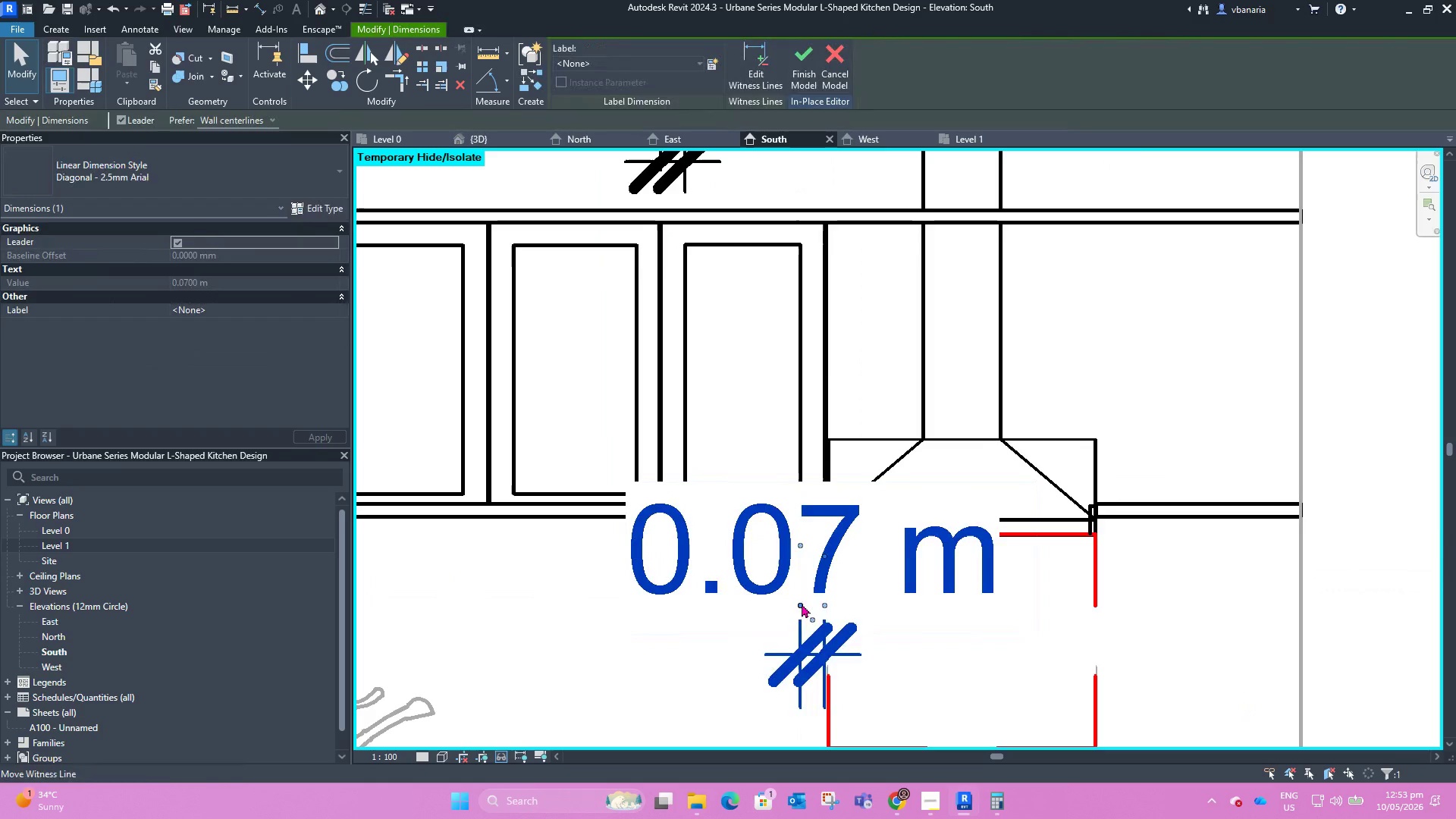 
key(Delete)
 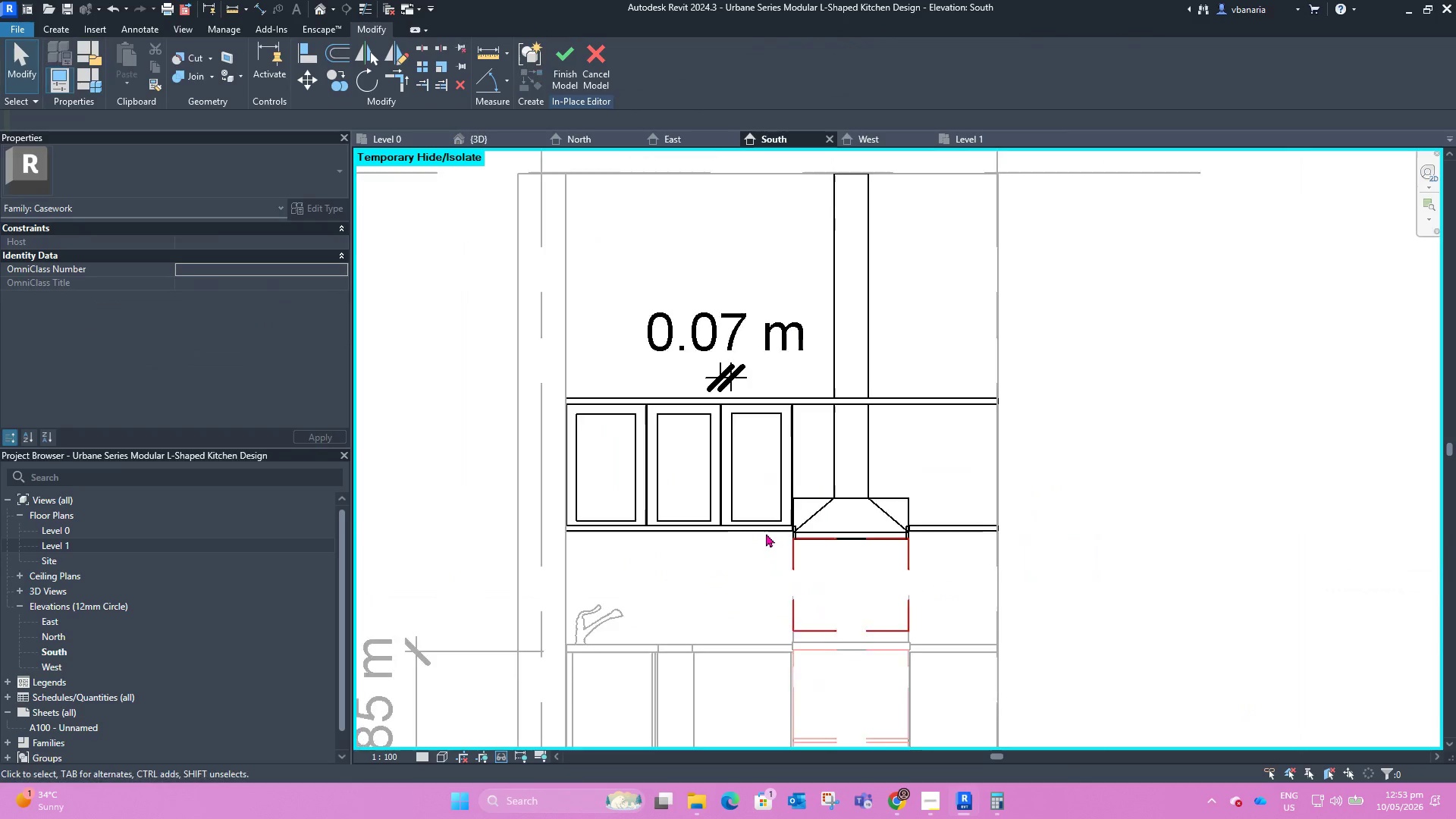 
scroll: coordinate [765, 541], scroll_direction: down, amount: 7.0
 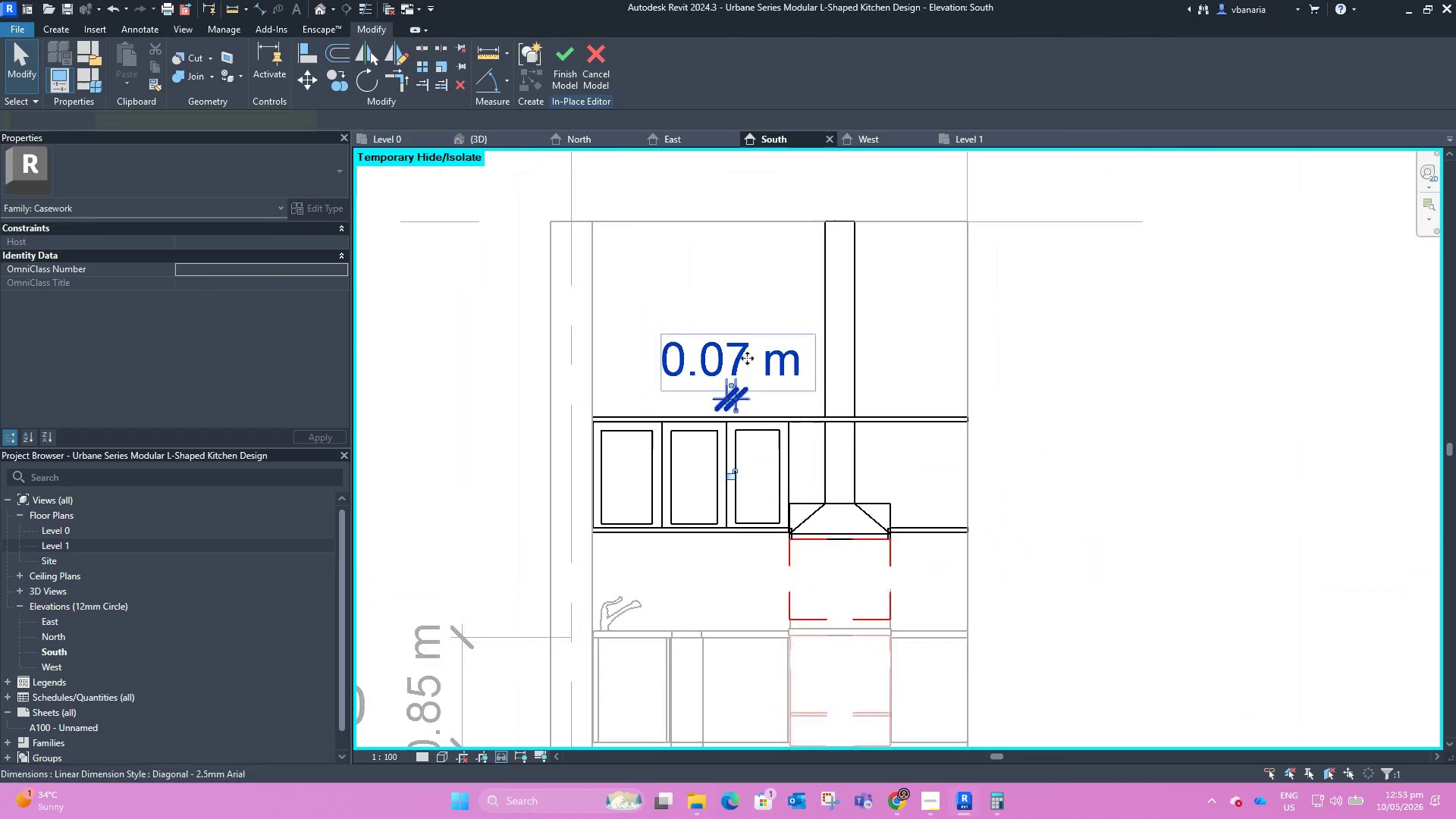 
key(Delete)
 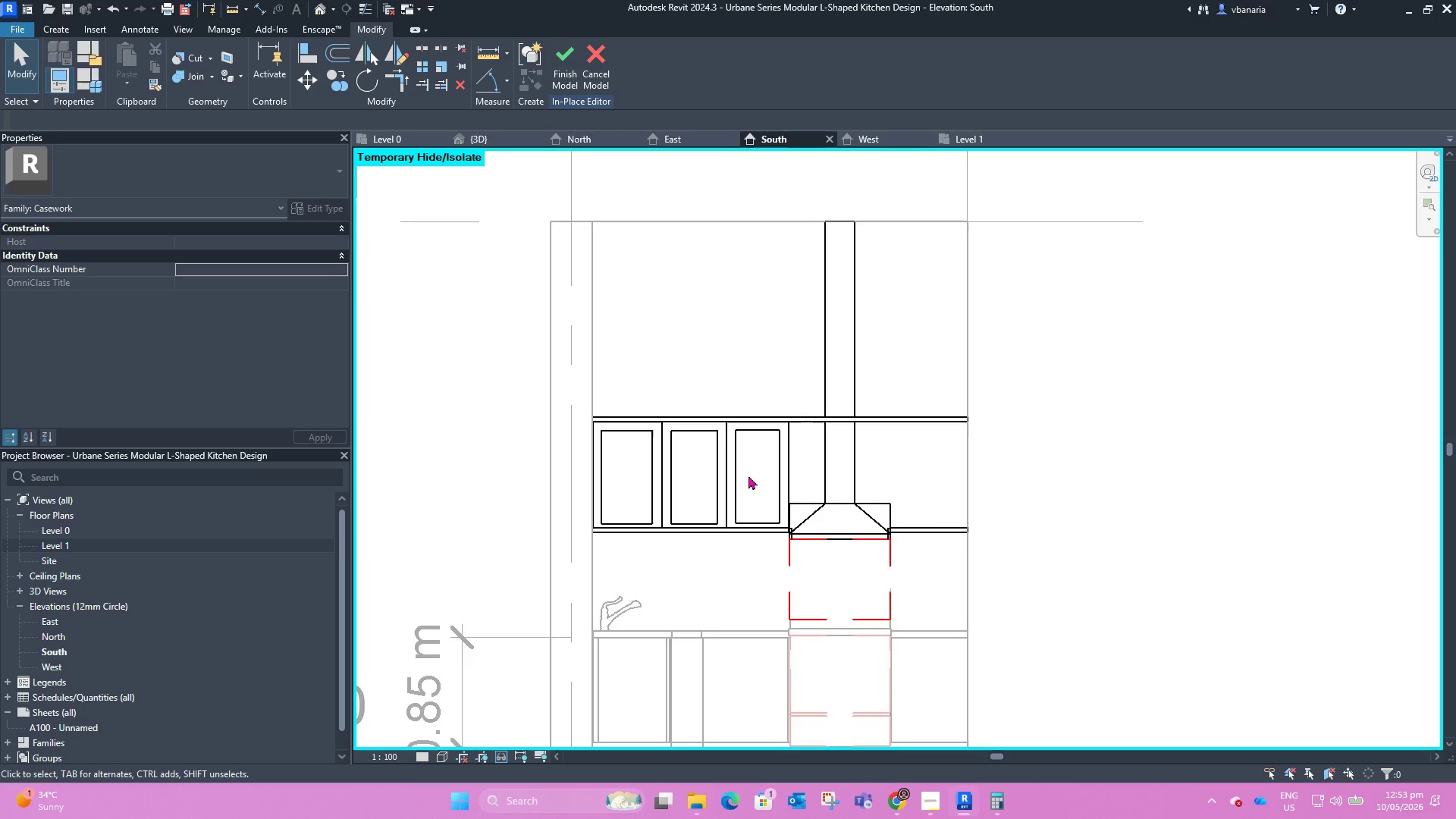 
left_click([745, 384])
 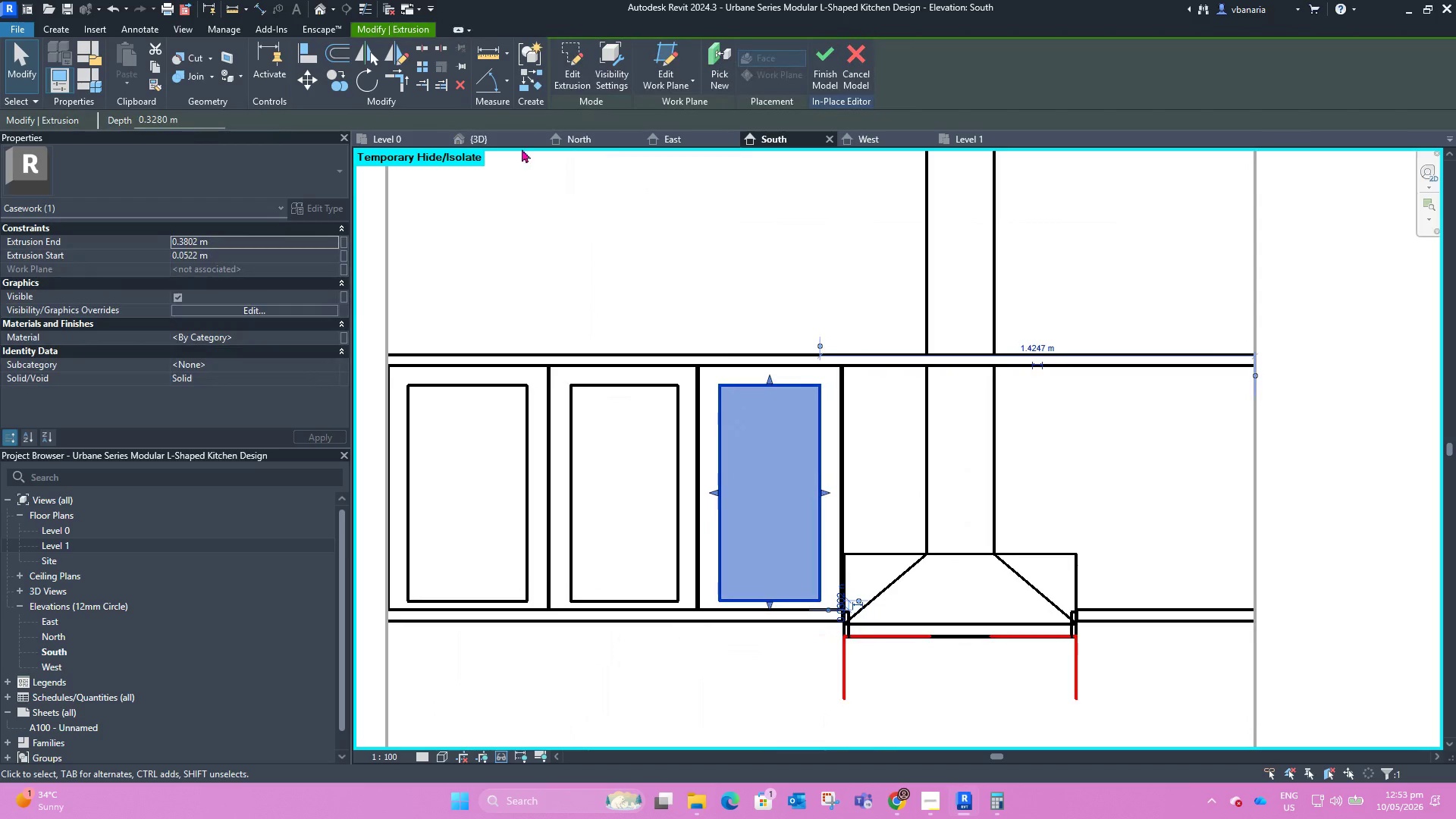 
scroll: coordinate [746, 384], scroll_direction: up, amount: 6.0
 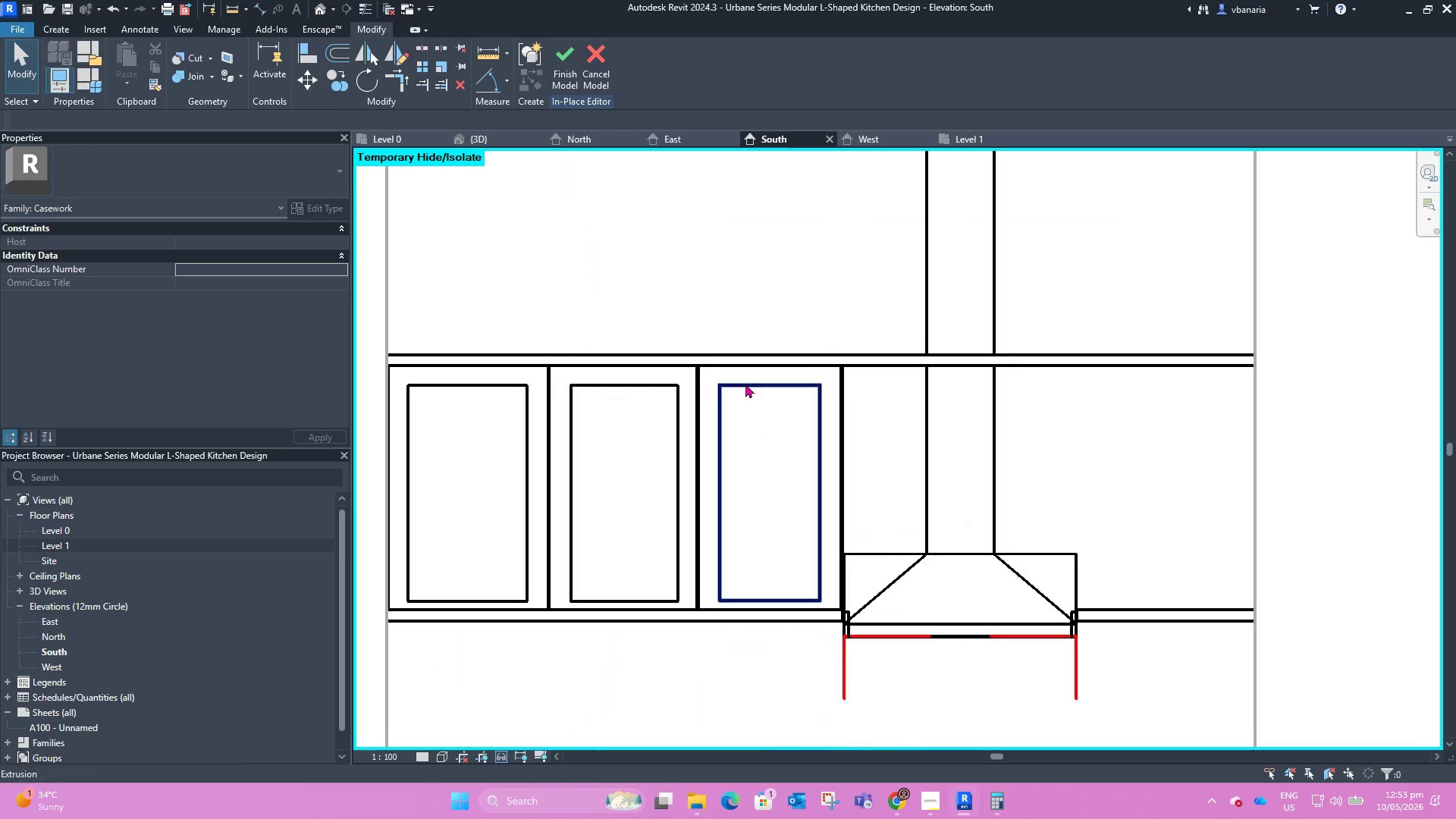 
left_click([486, 135])
 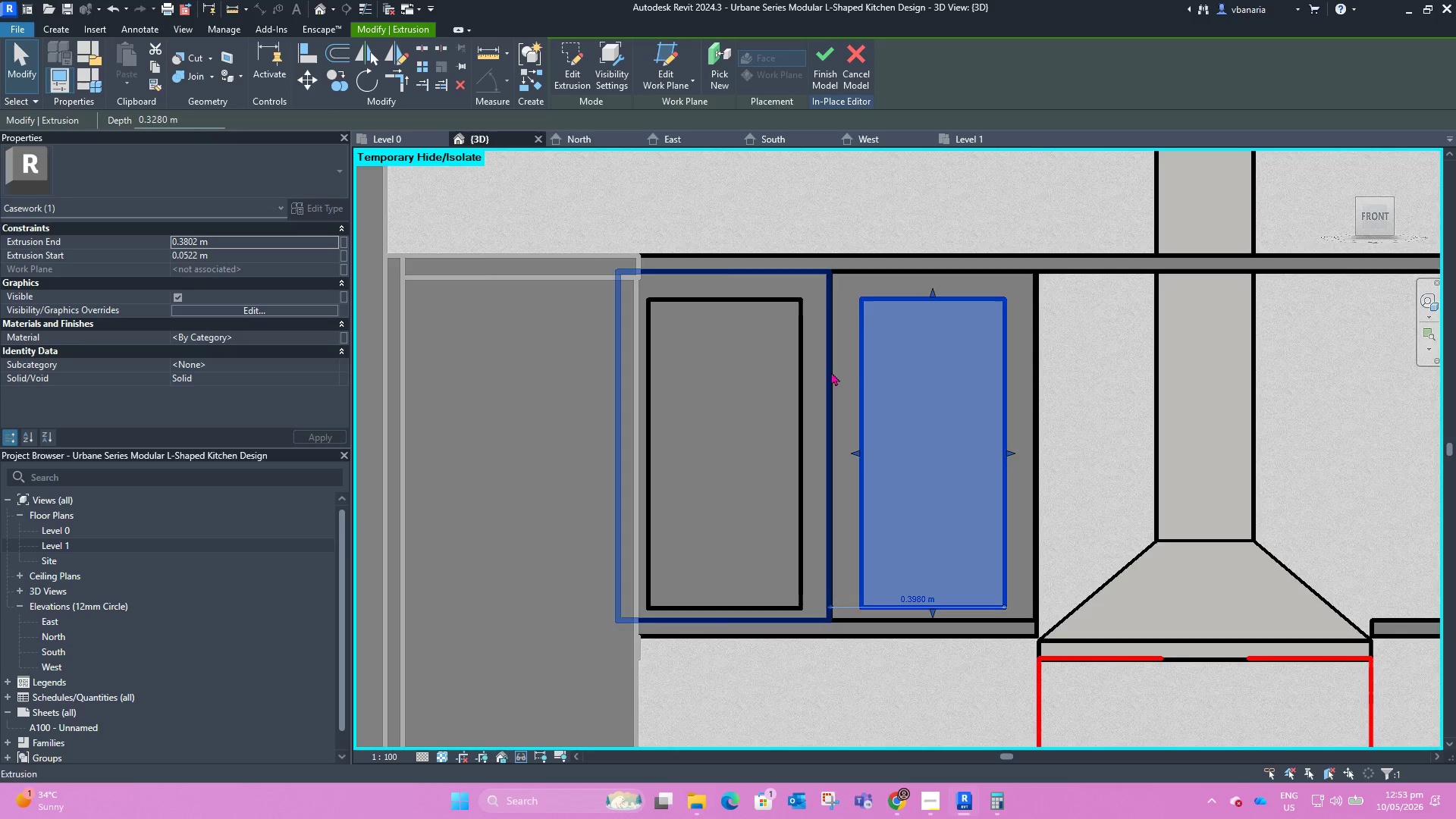 
hold_key(key=ShiftLeft, duration=0.84)
 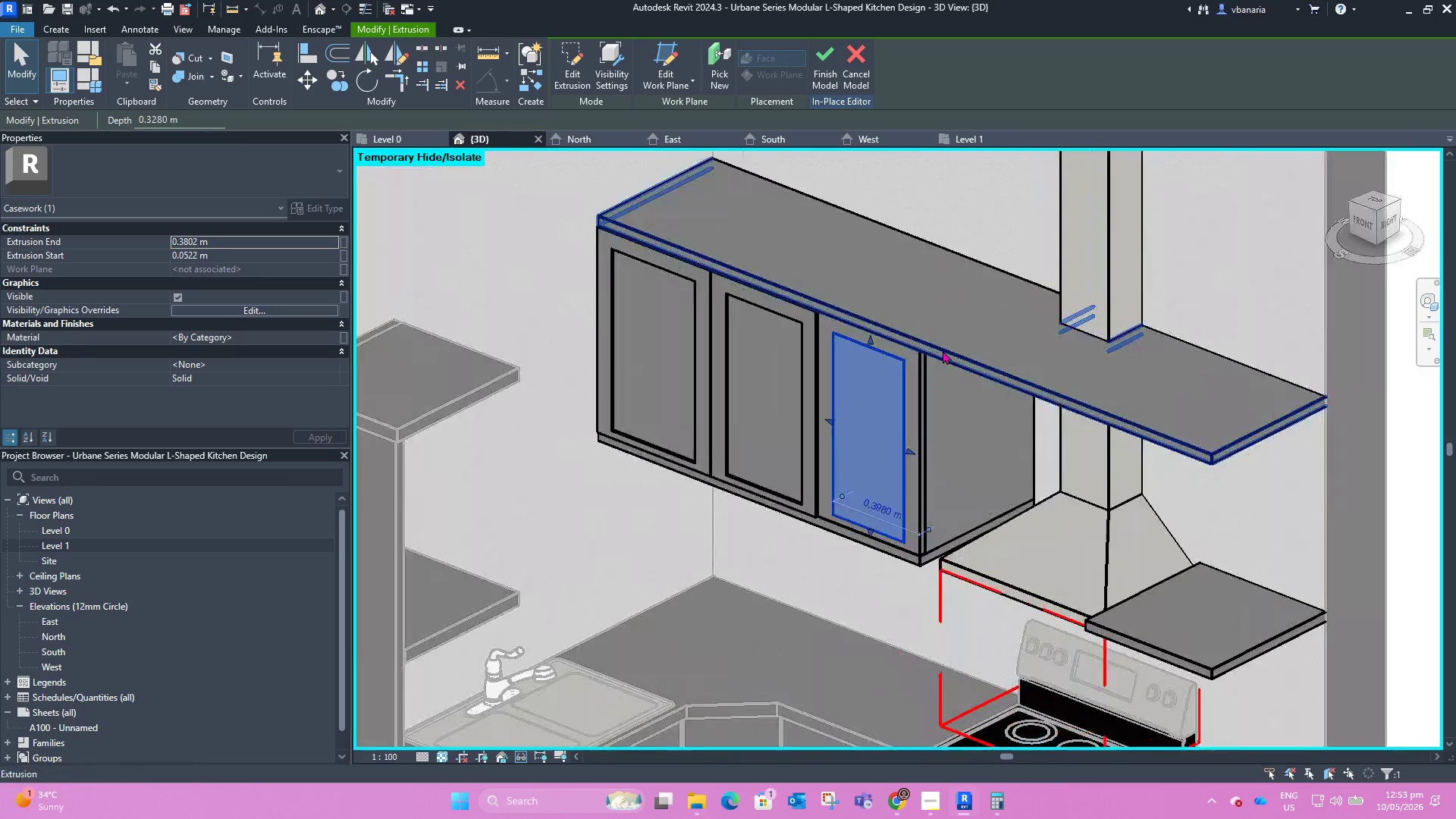 
scroll: coordinate [870, 388], scroll_direction: down, amount: 5.0
 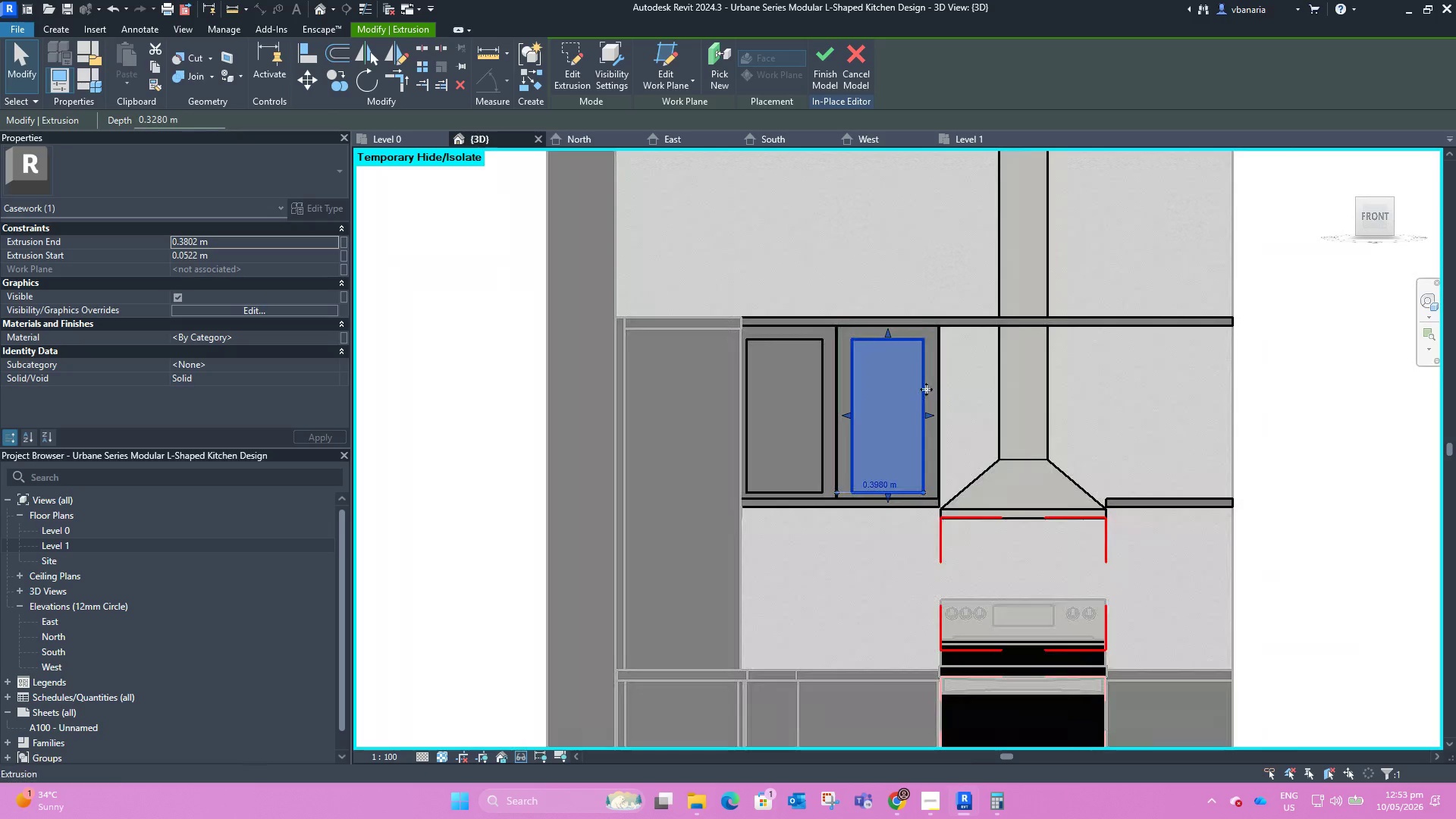 
scroll: coordinate [808, 337], scroll_direction: up, amount: 13.0
 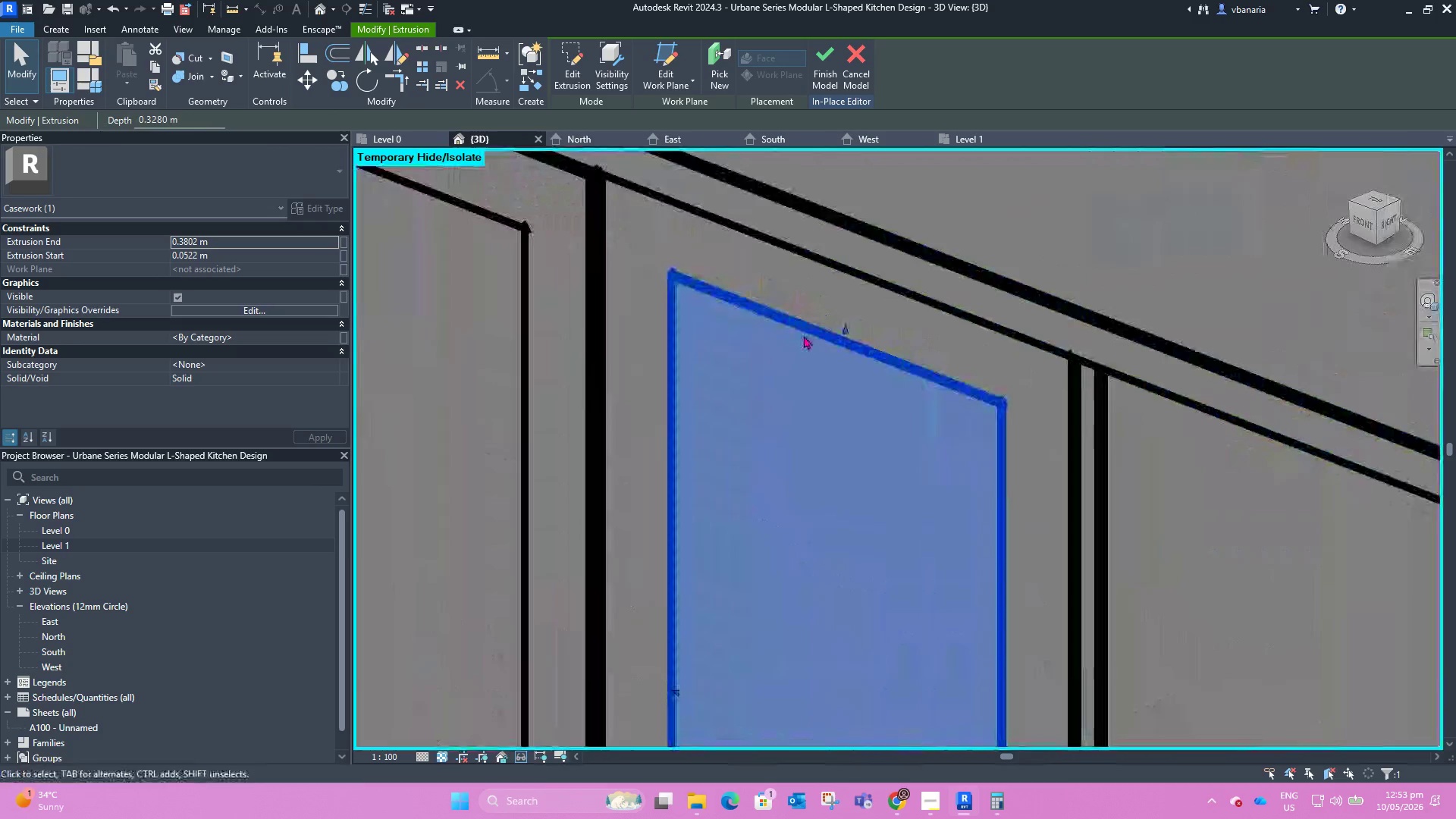 
scroll: coordinate [767, 353], scroll_direction: down, amount: 4.0
 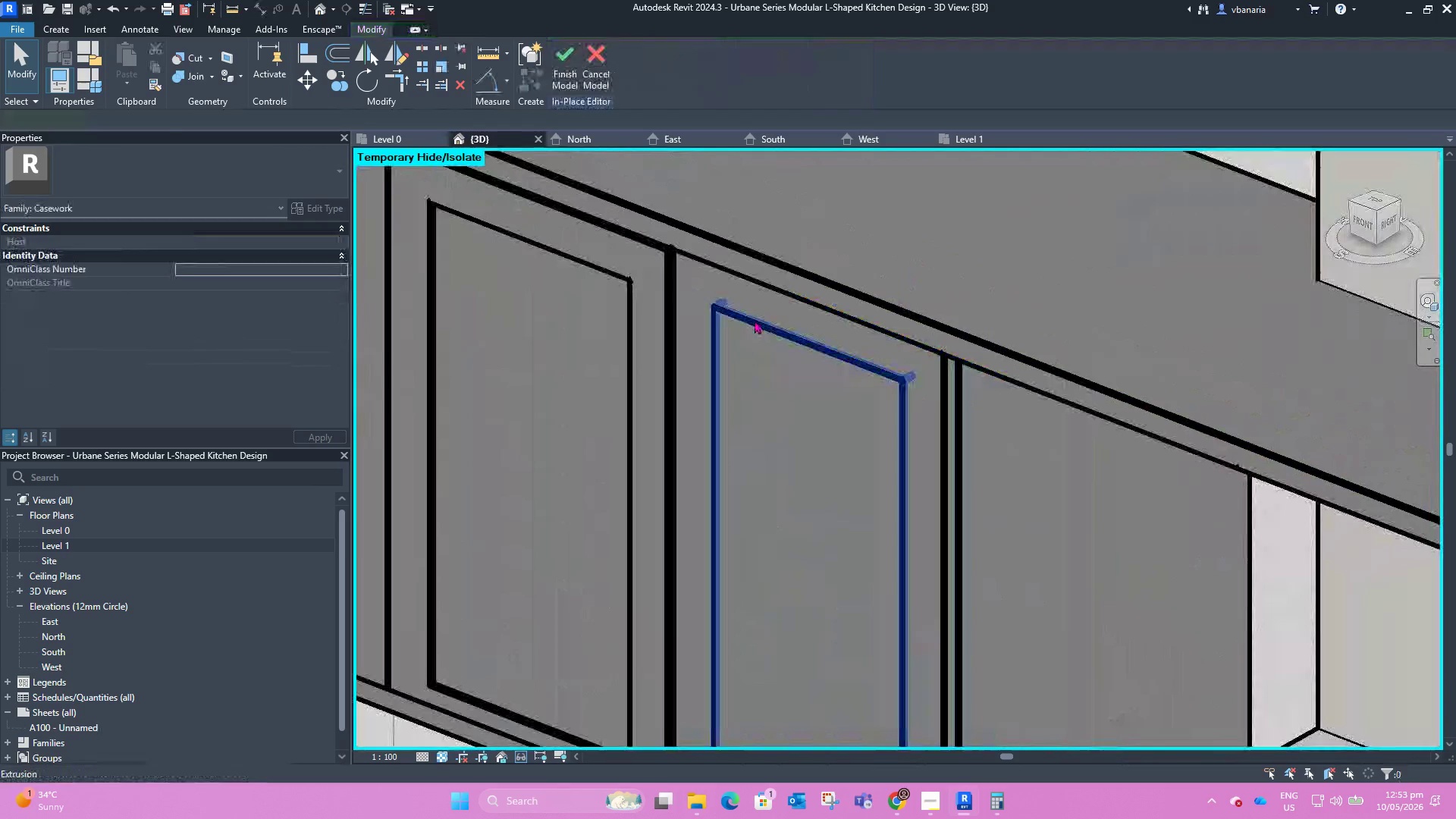 
scroll: coordinate [727, 300], scroll_direction: up, amount: 15.0
 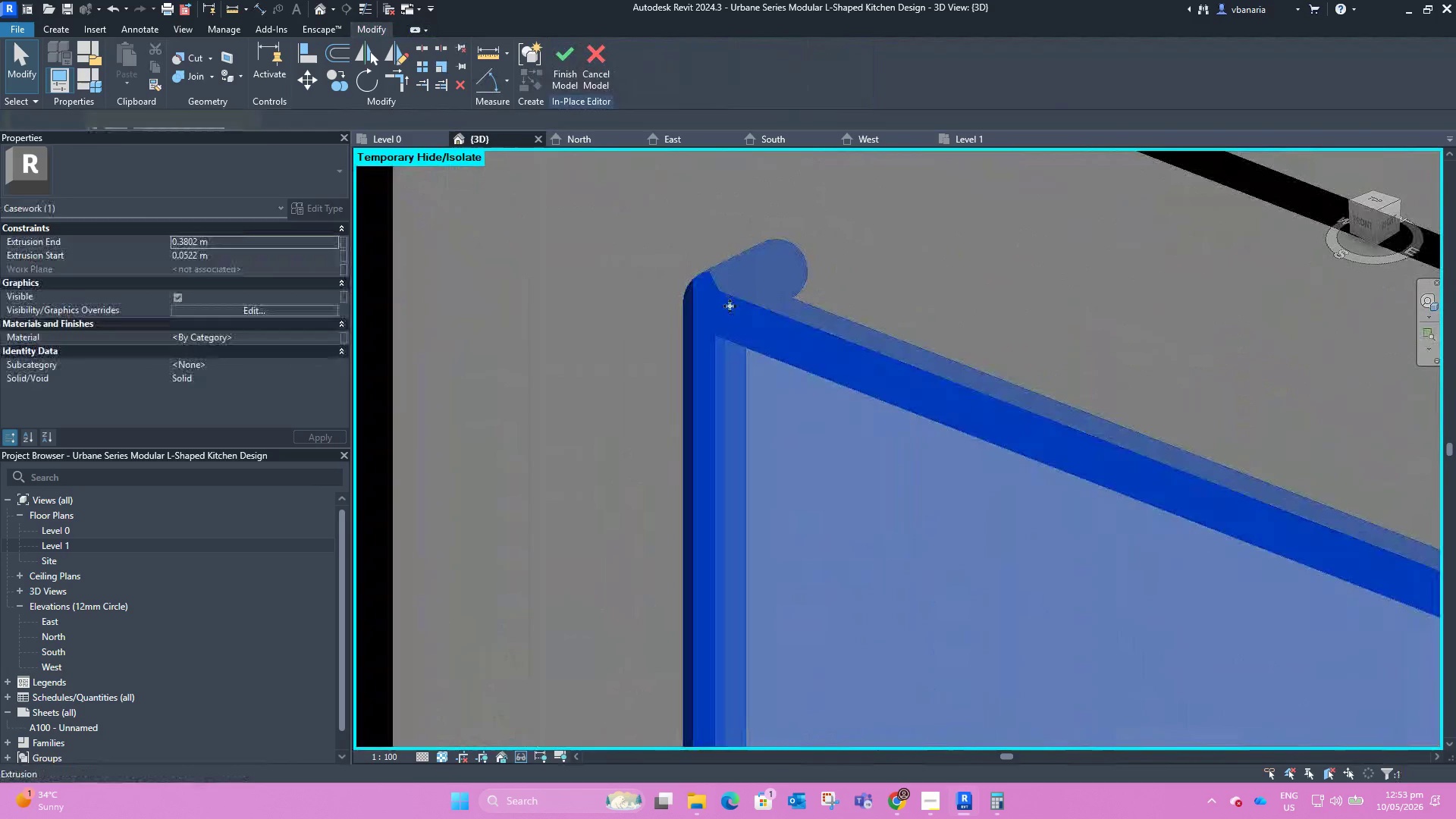 
scroll: coordinate [757, 361], scroll_direction: down, amount: 16.0
 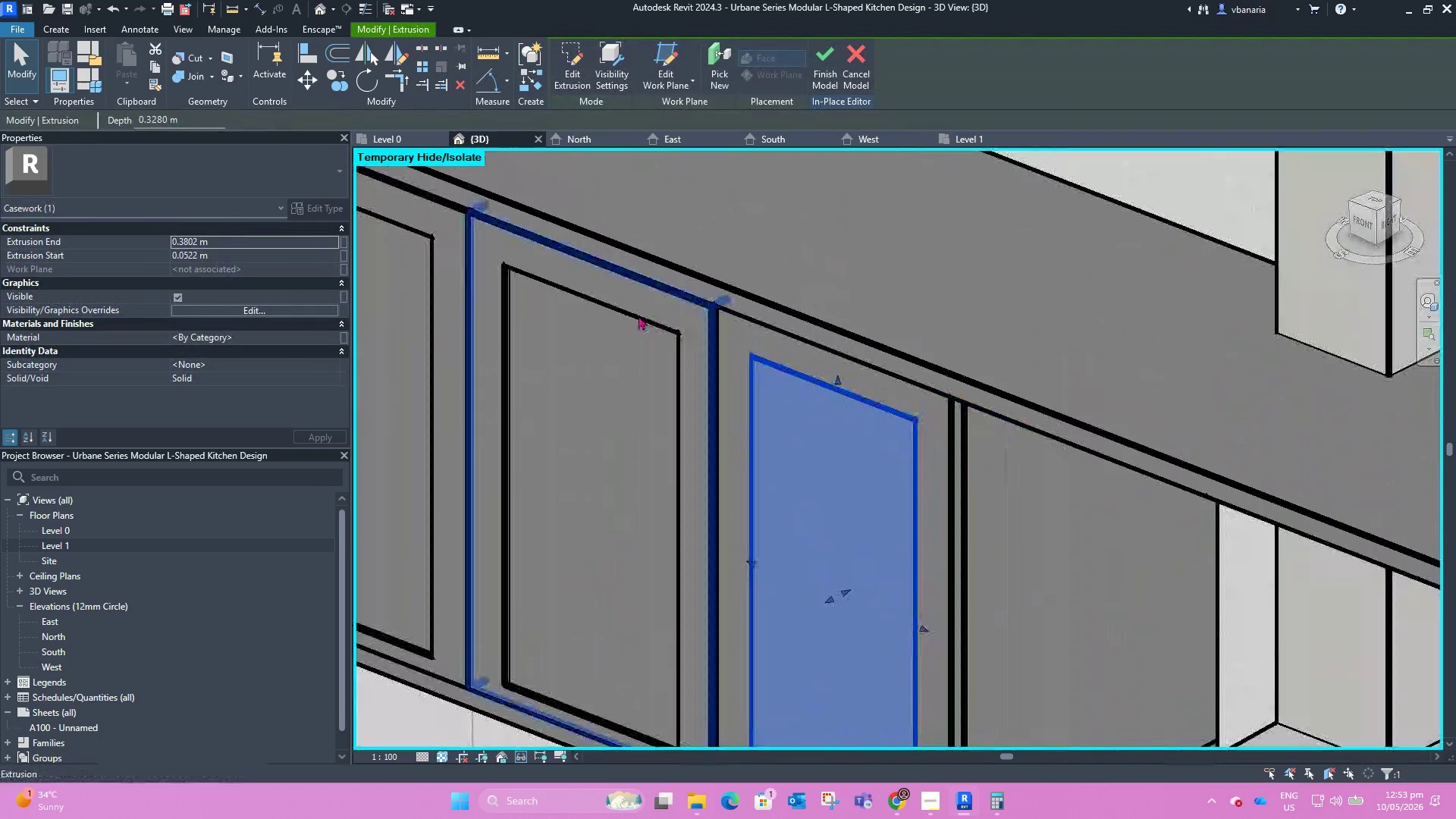 
left_click([639, 315])
 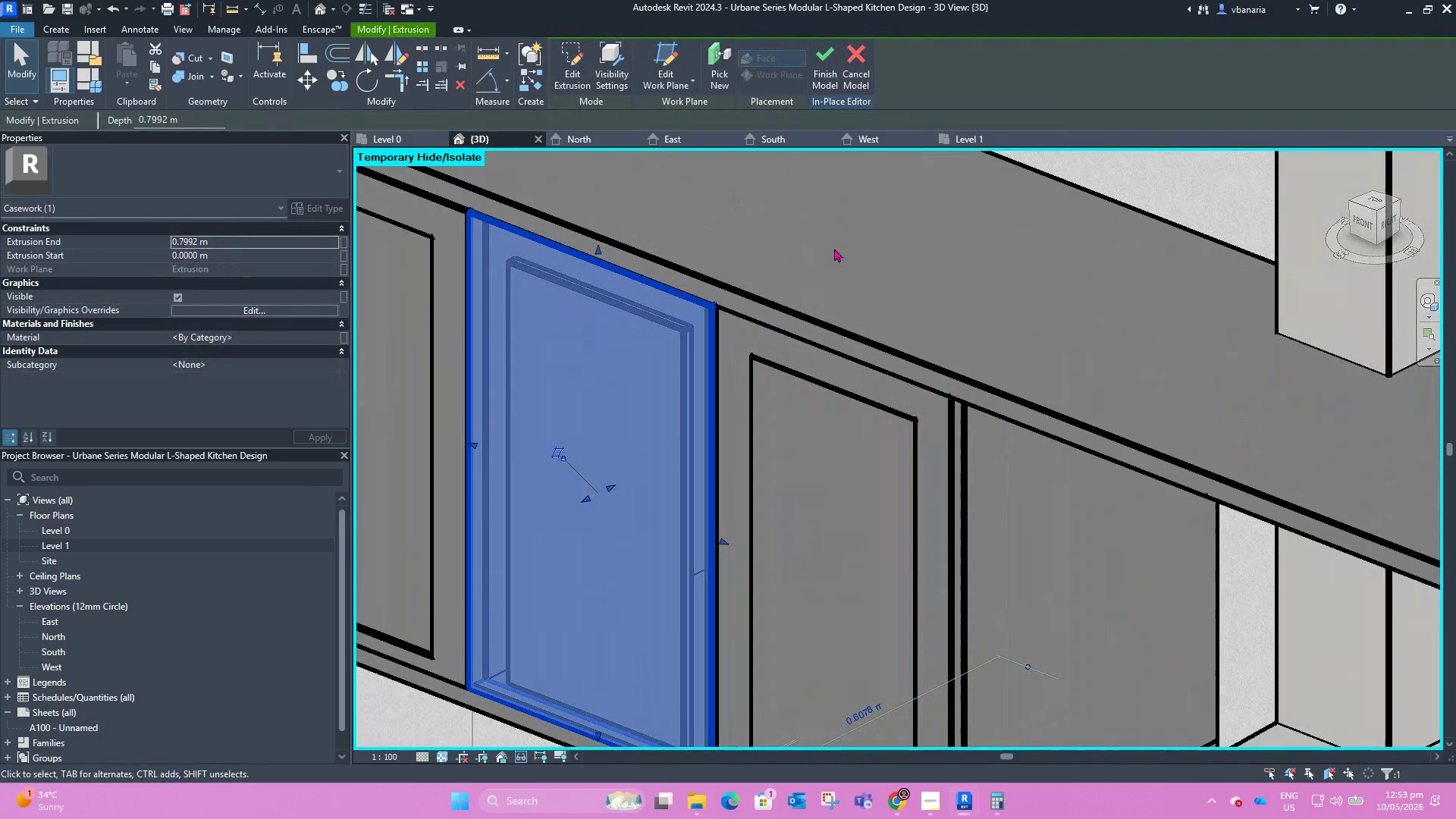 
type(hr)
 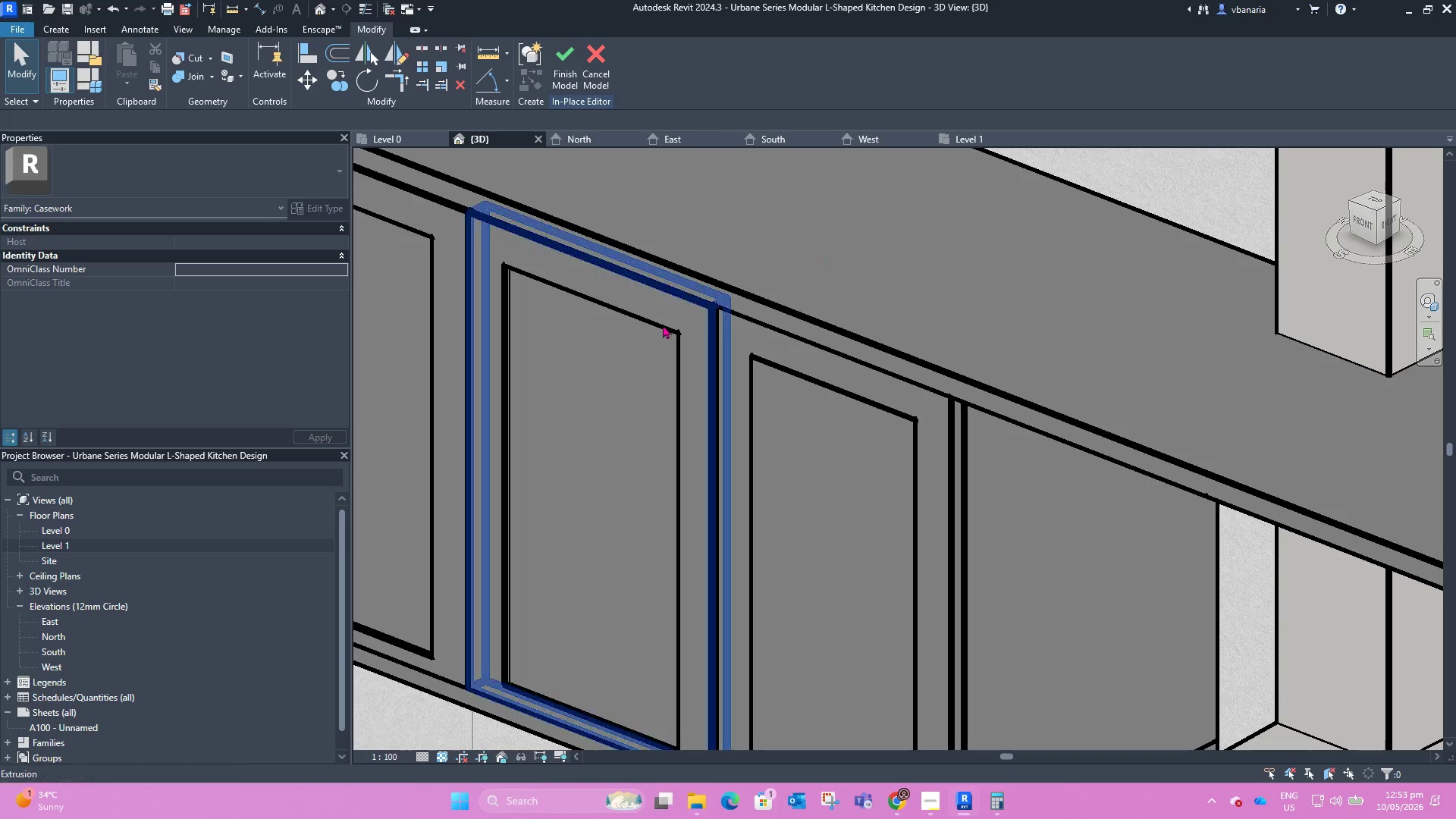 
left_click([663, 325])
 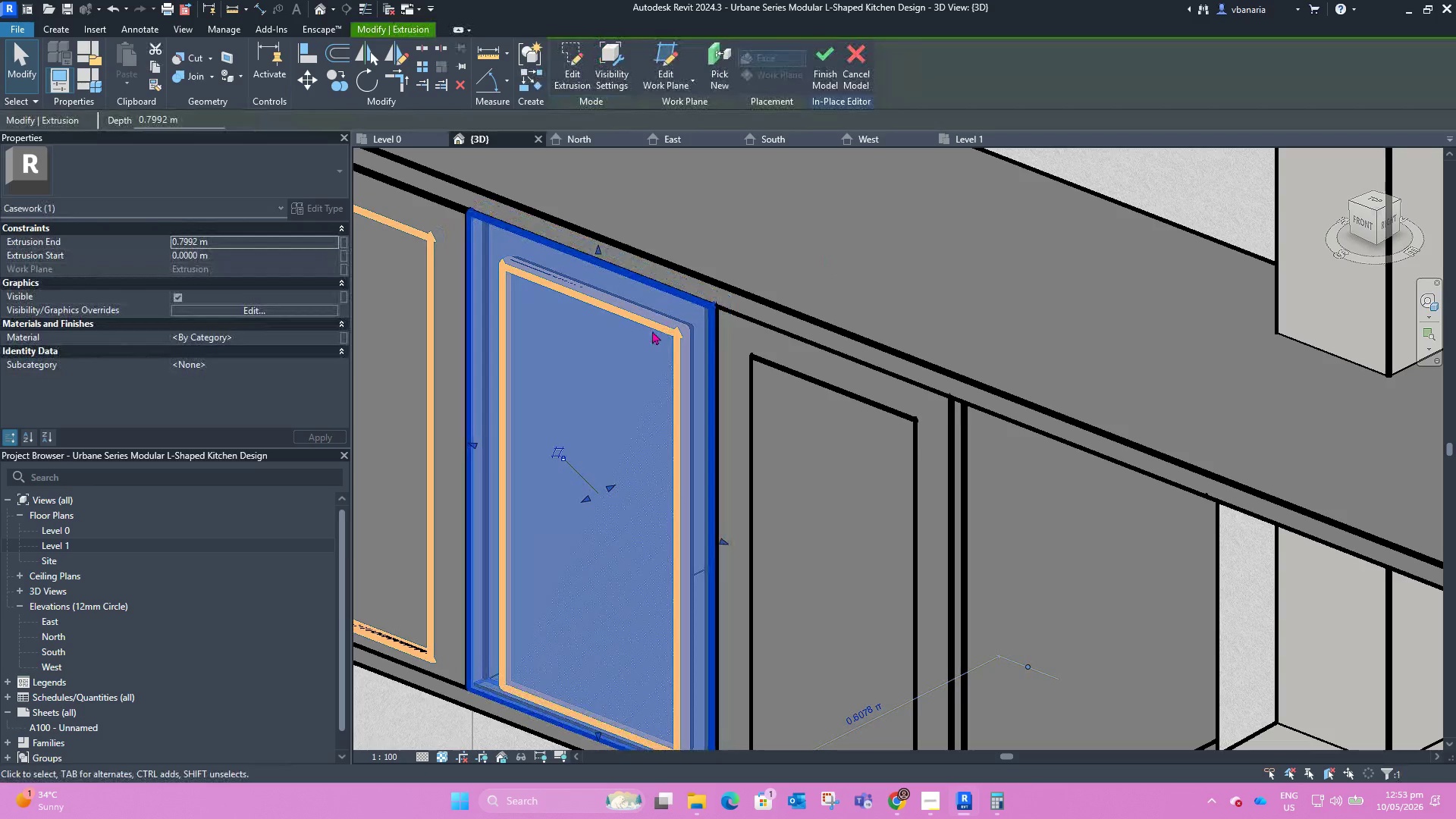 
left_click([625, 333])
 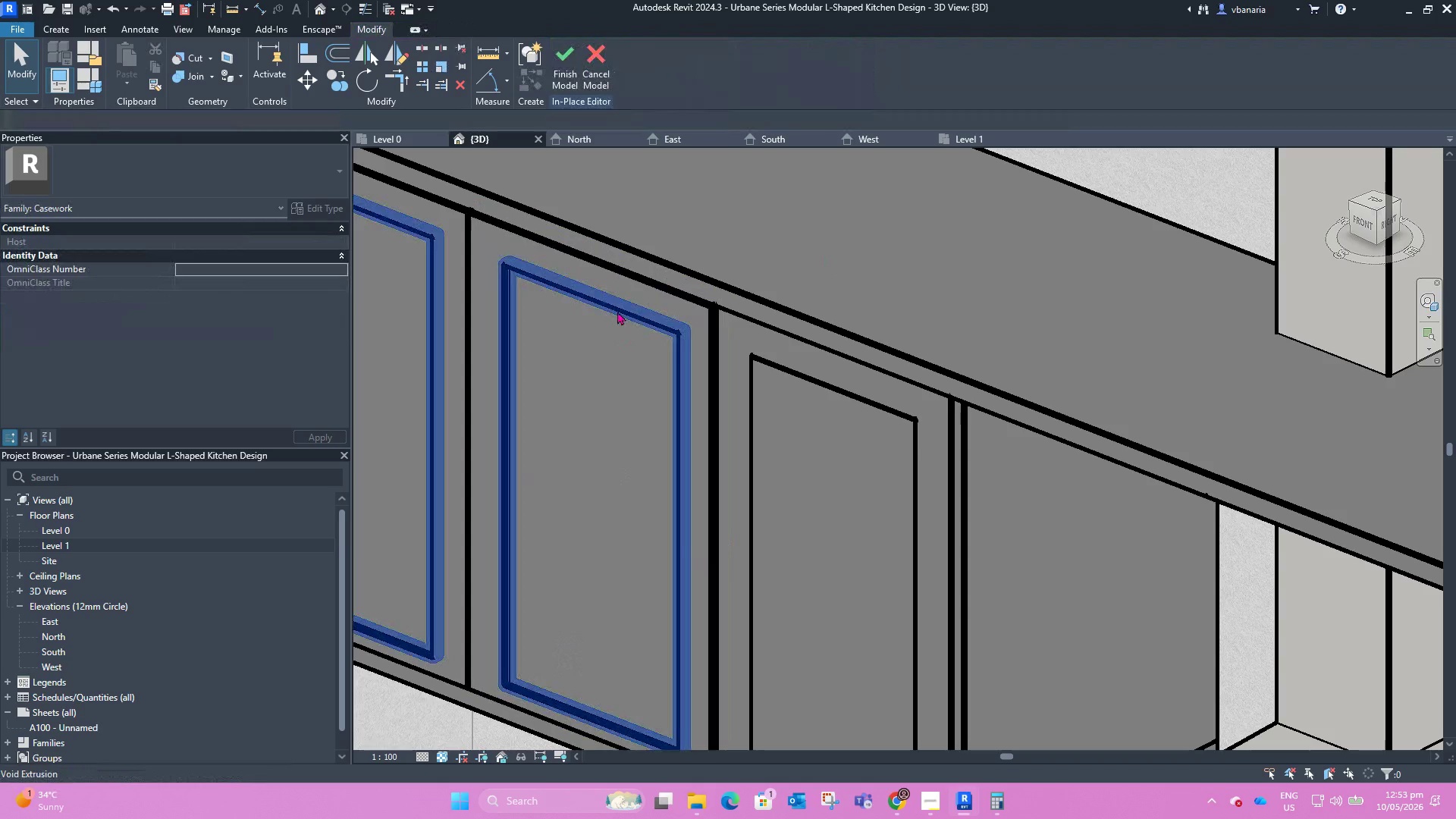 
left_click([617, 311])
 